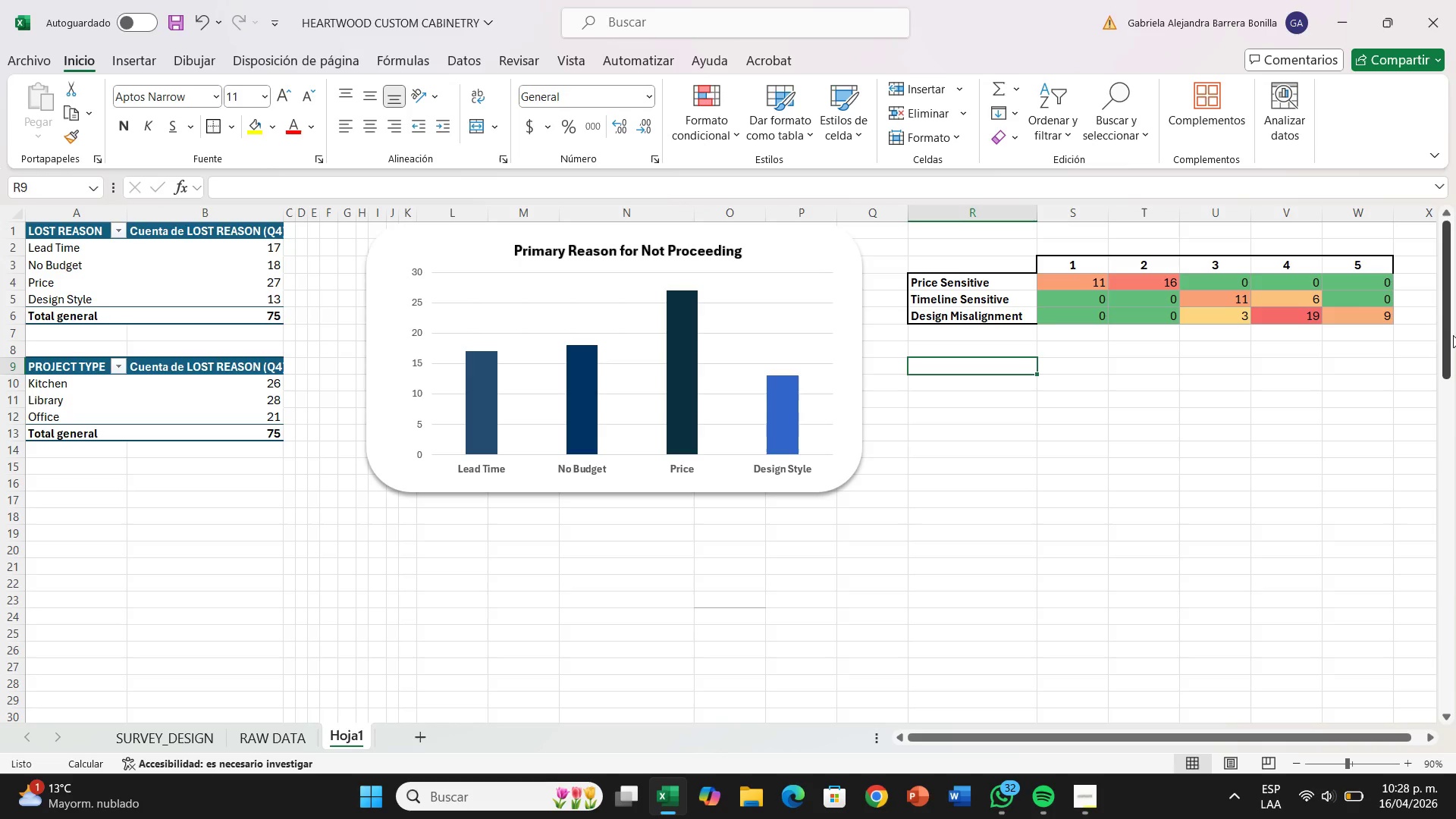 
type(Kitchen)
 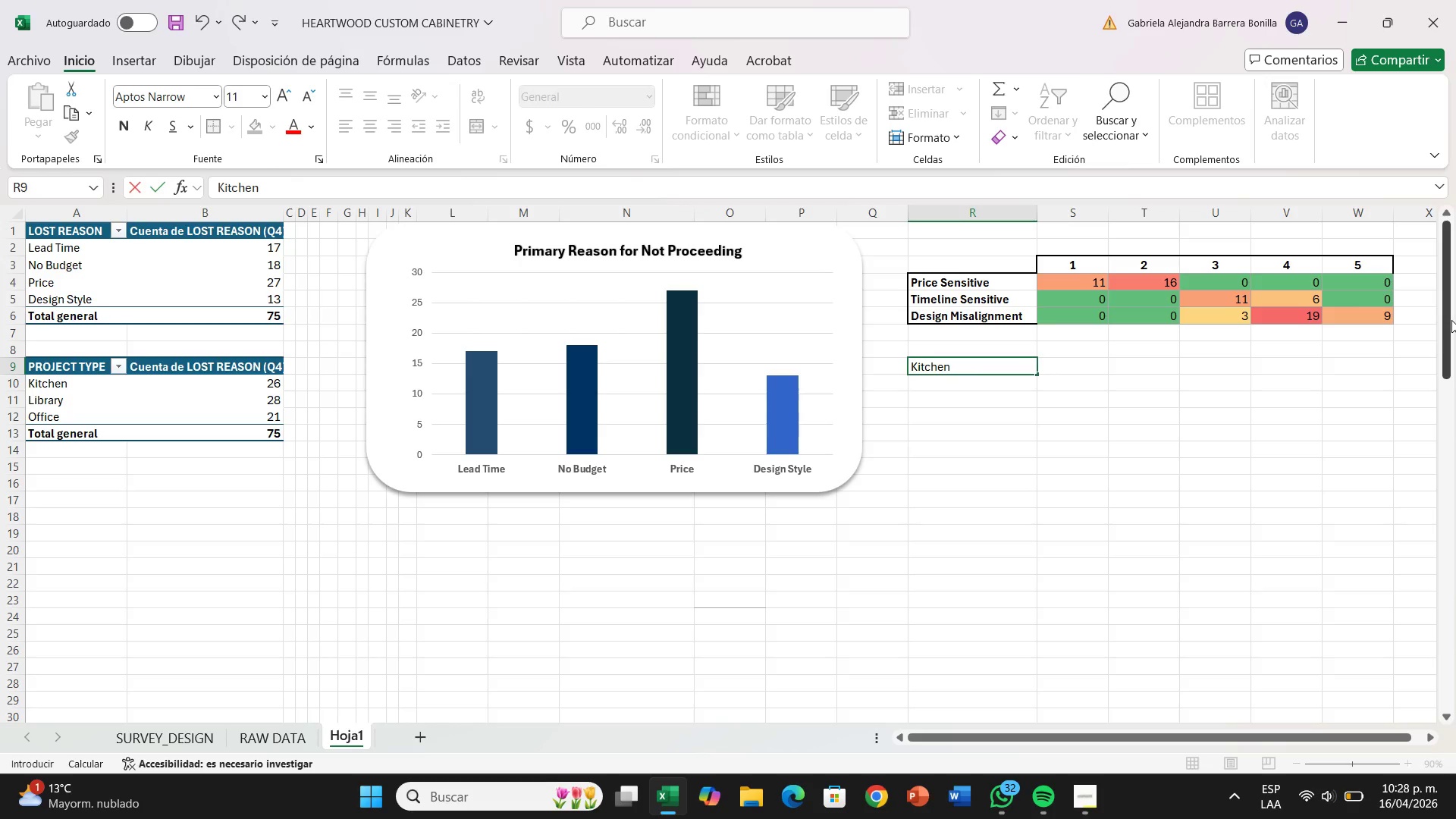 
key(Enter)
 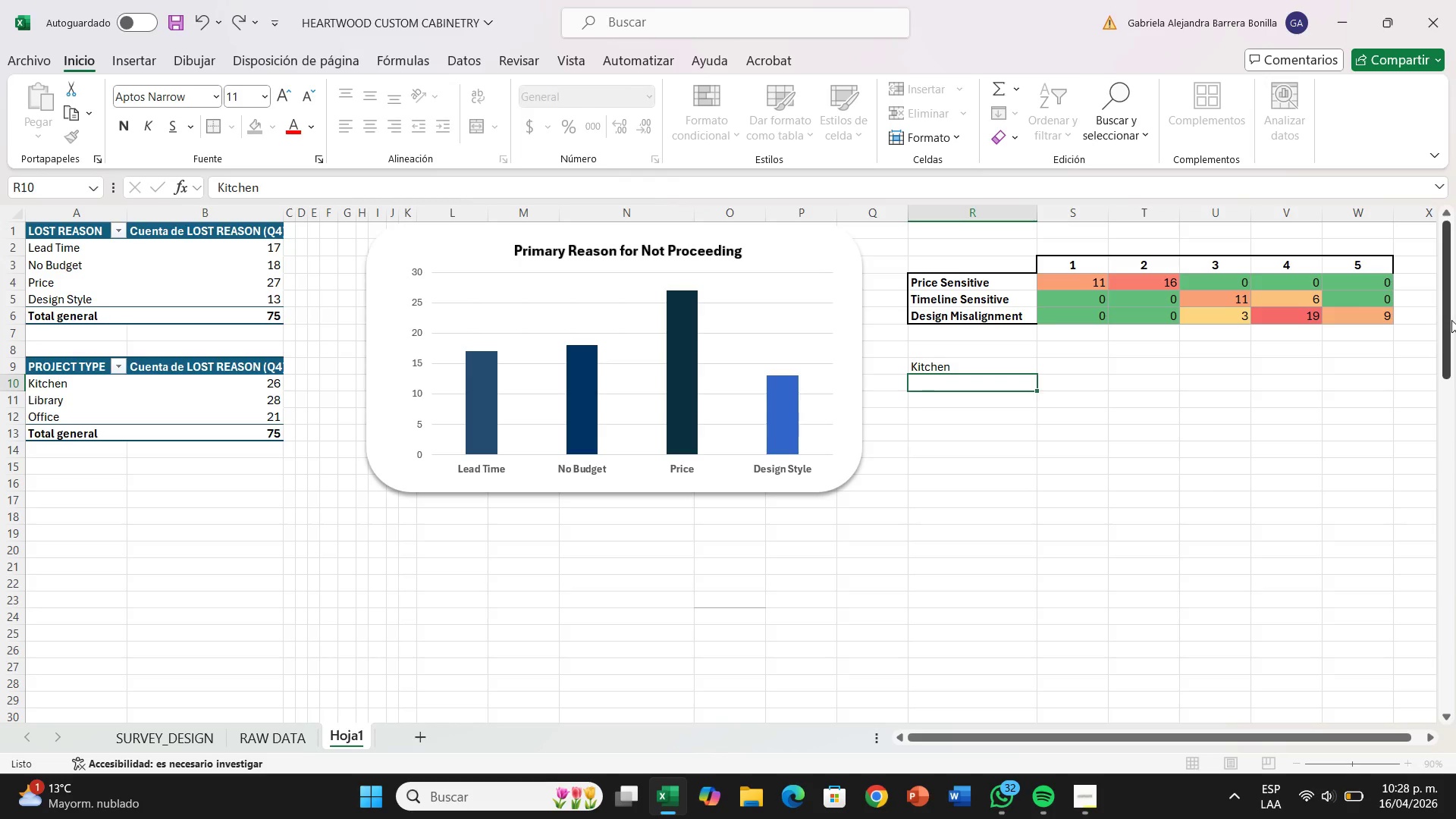 
type(Library)
 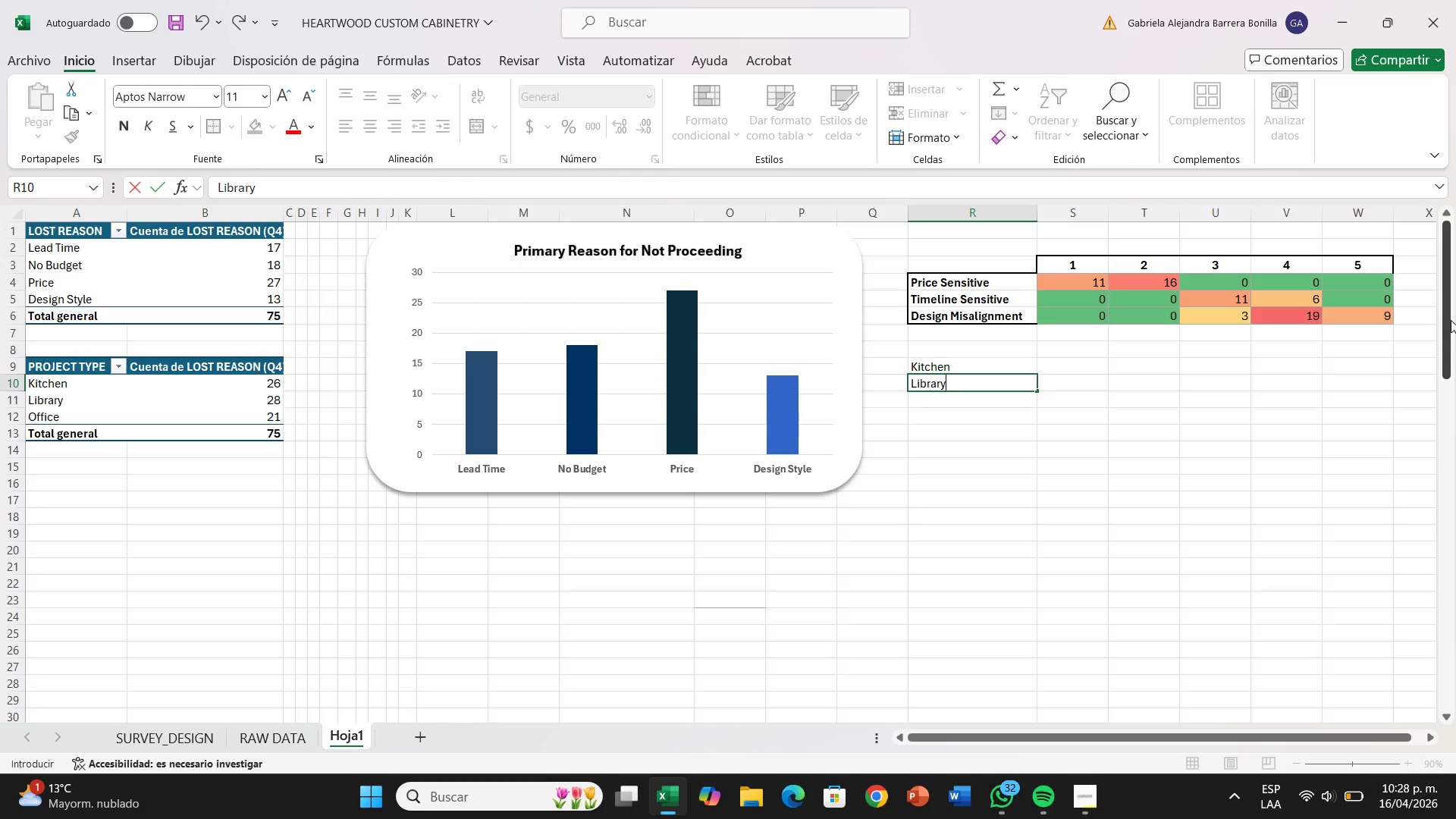 
key(Enter)
 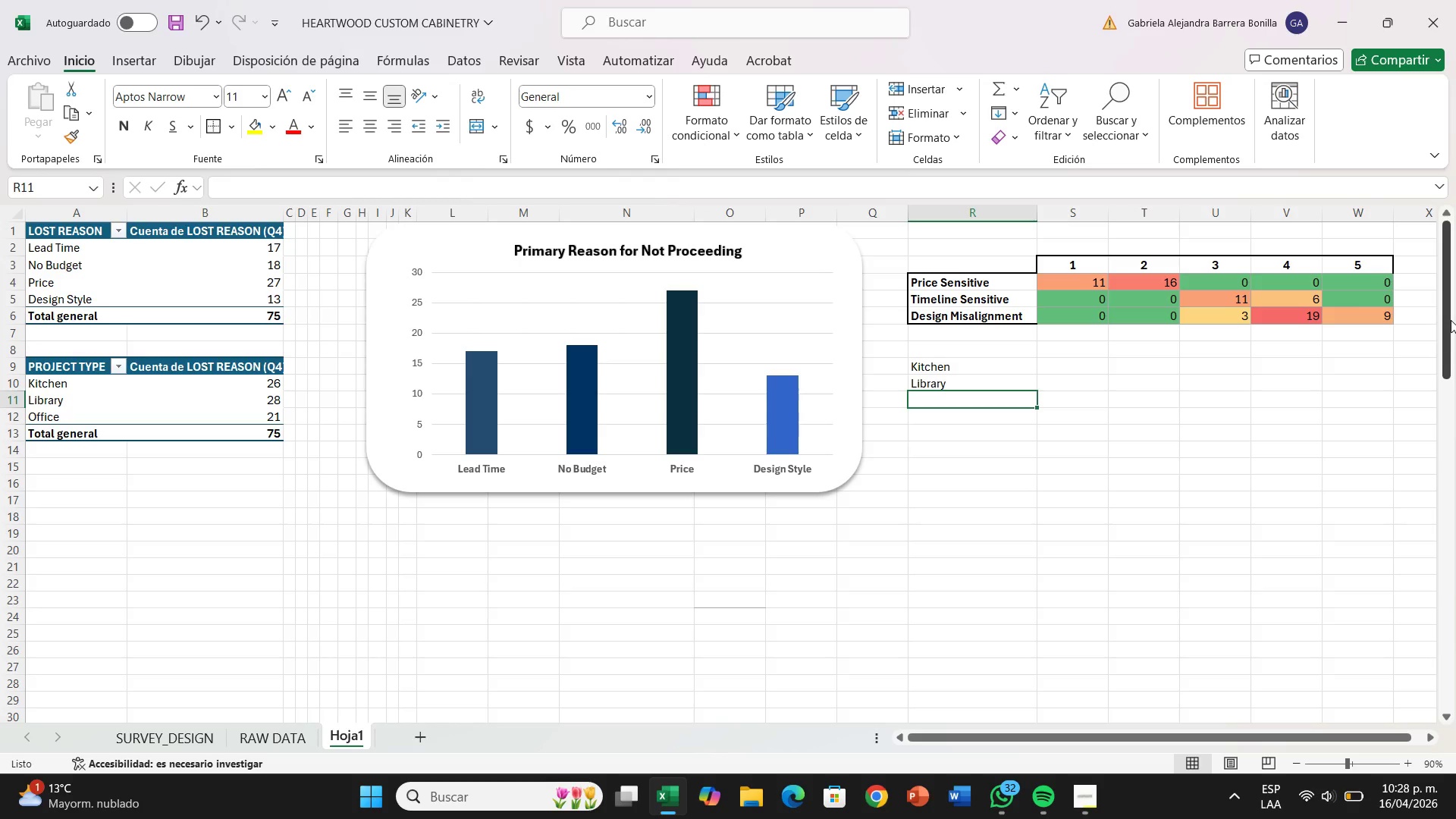 
type(Office)
 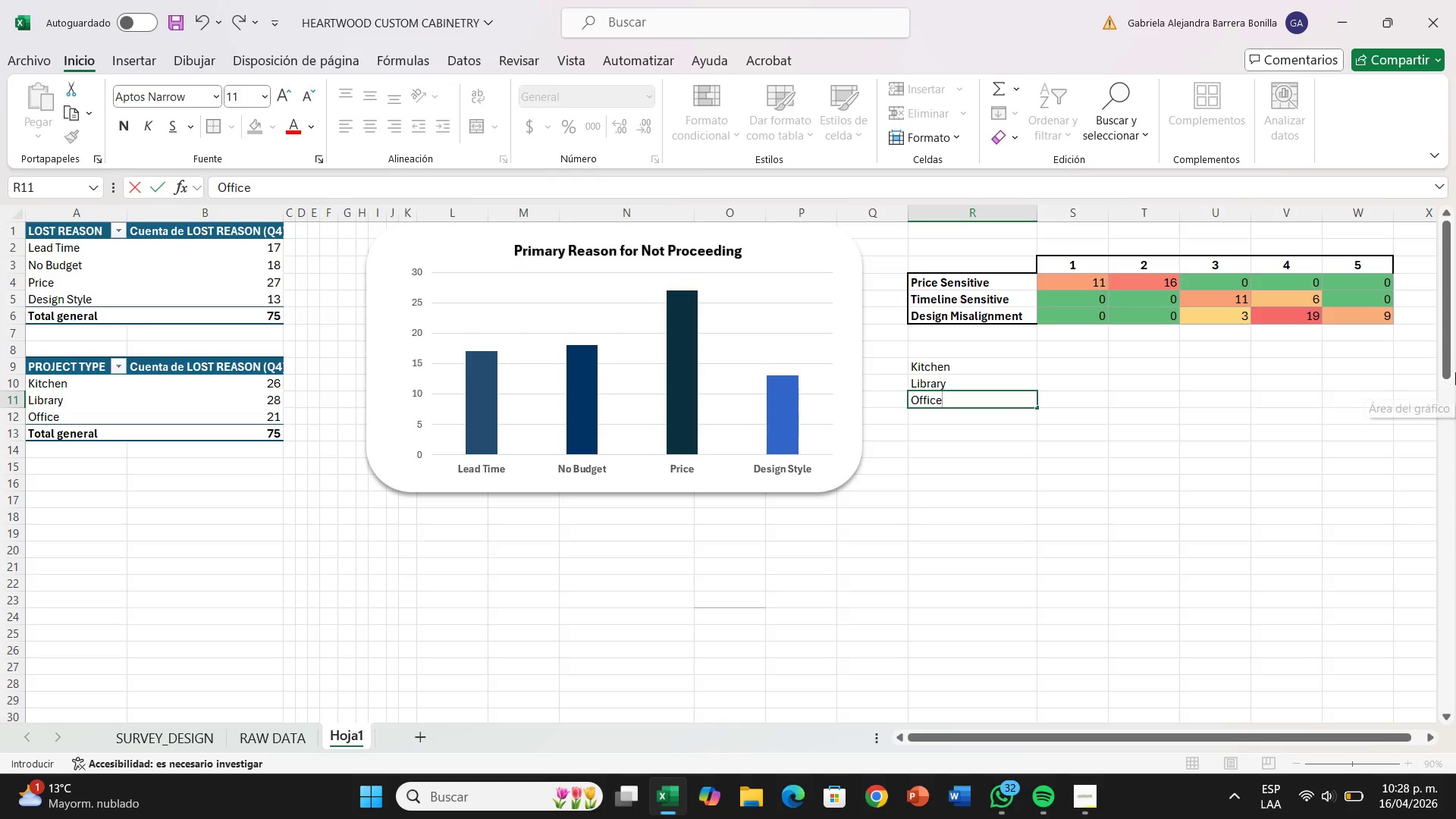 
left_click([1090, 374])
 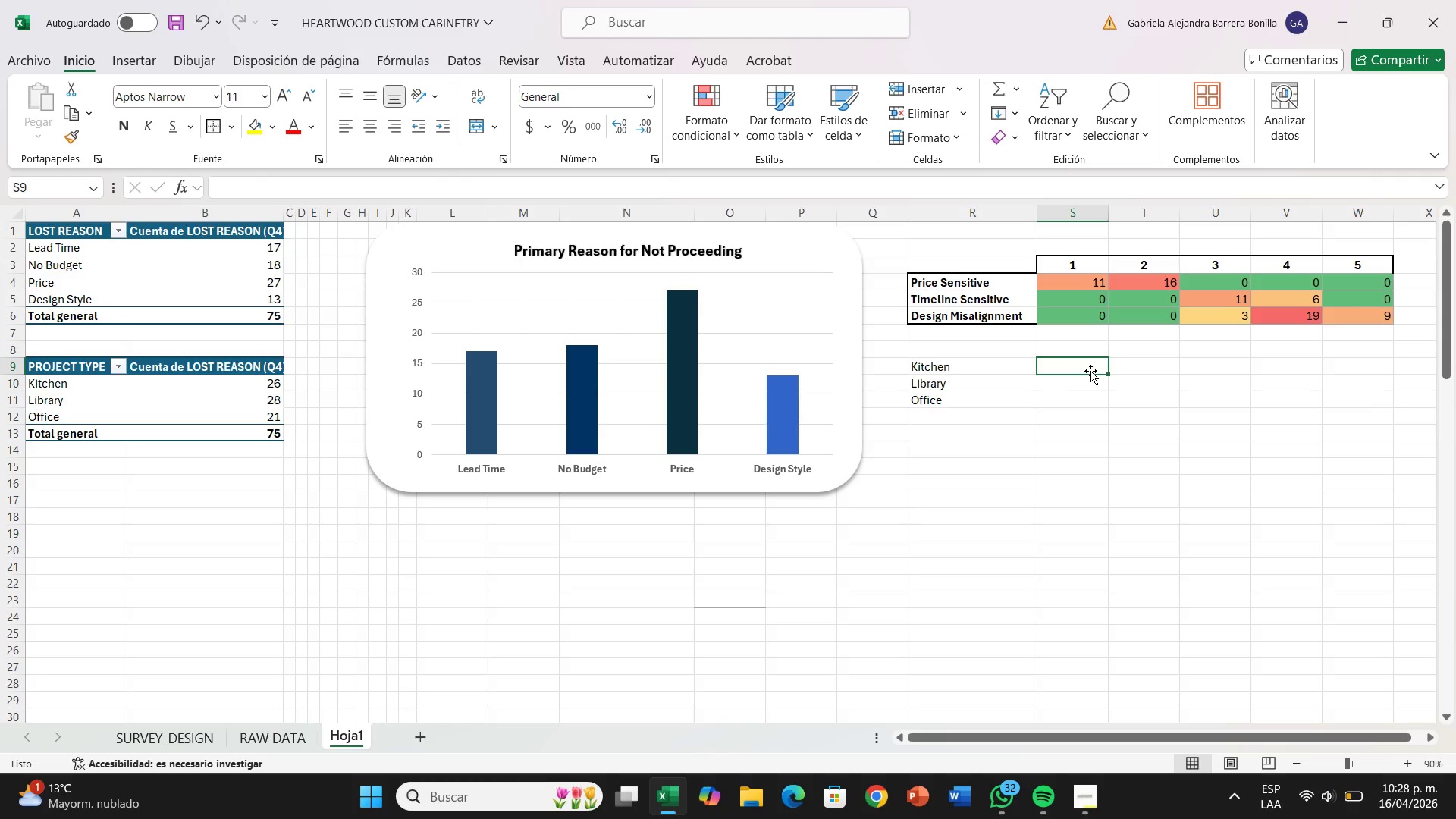 
wait(11.06)
 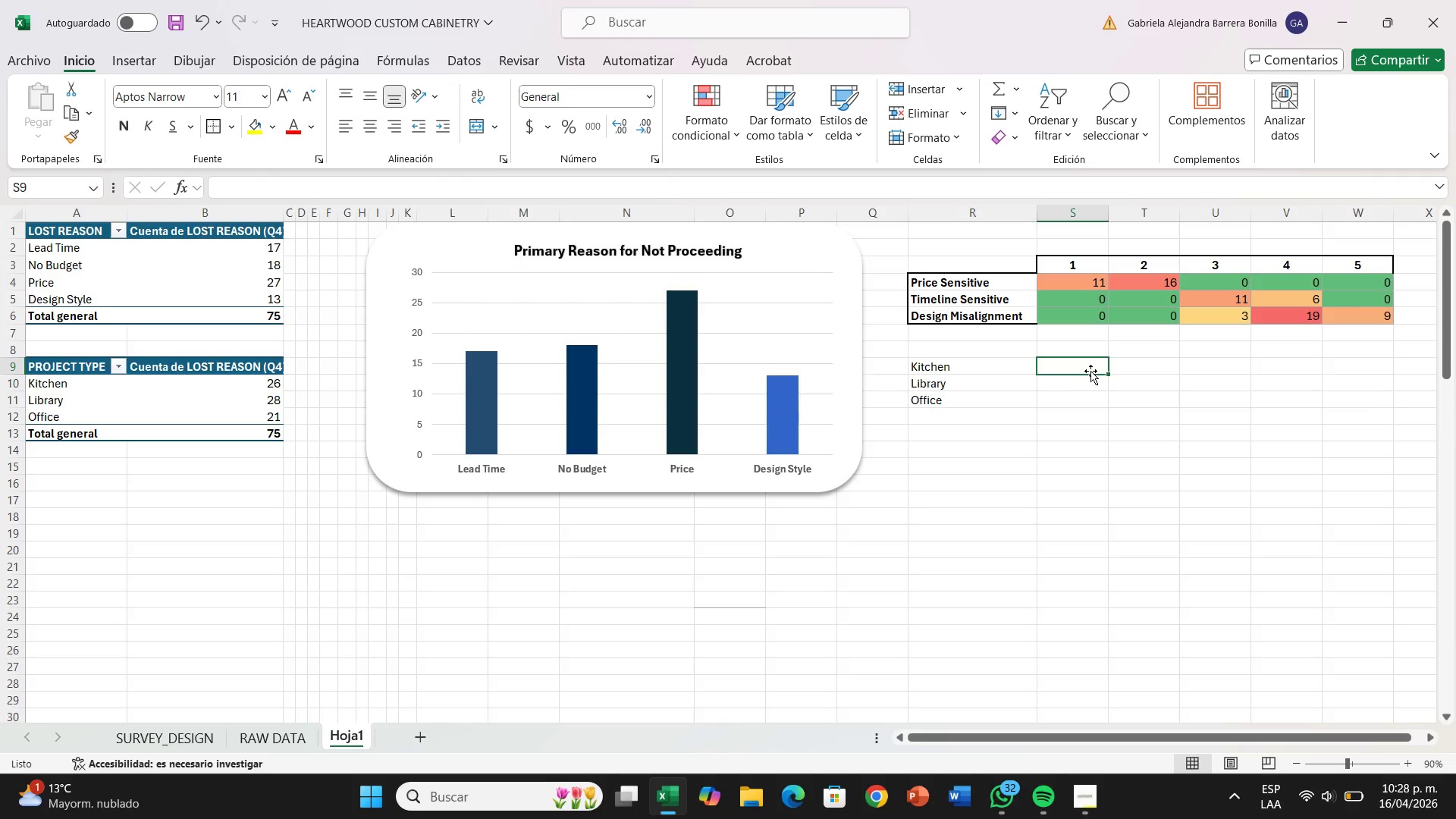 
type(Yes)
 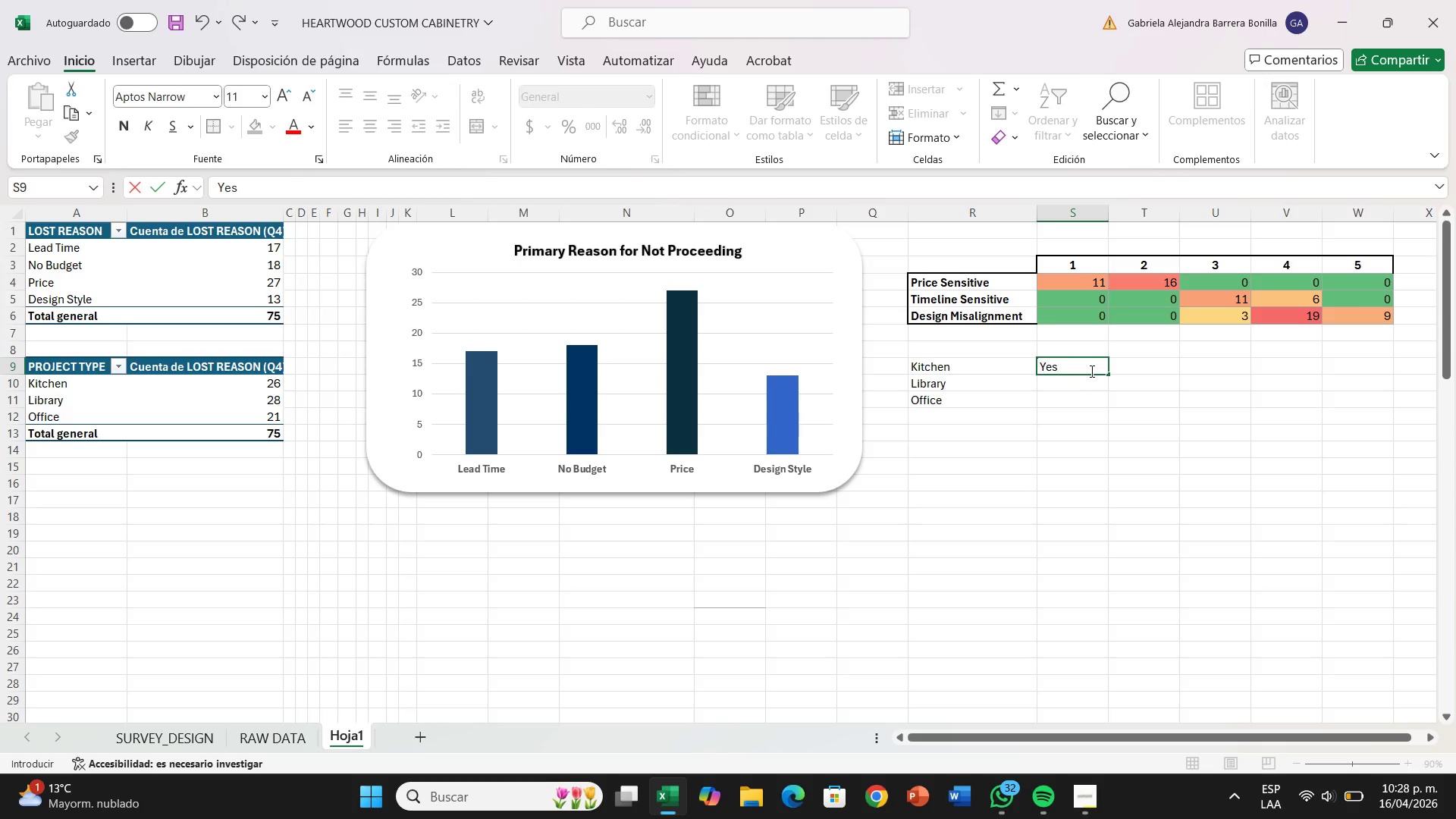 
key(ArrowRight)
 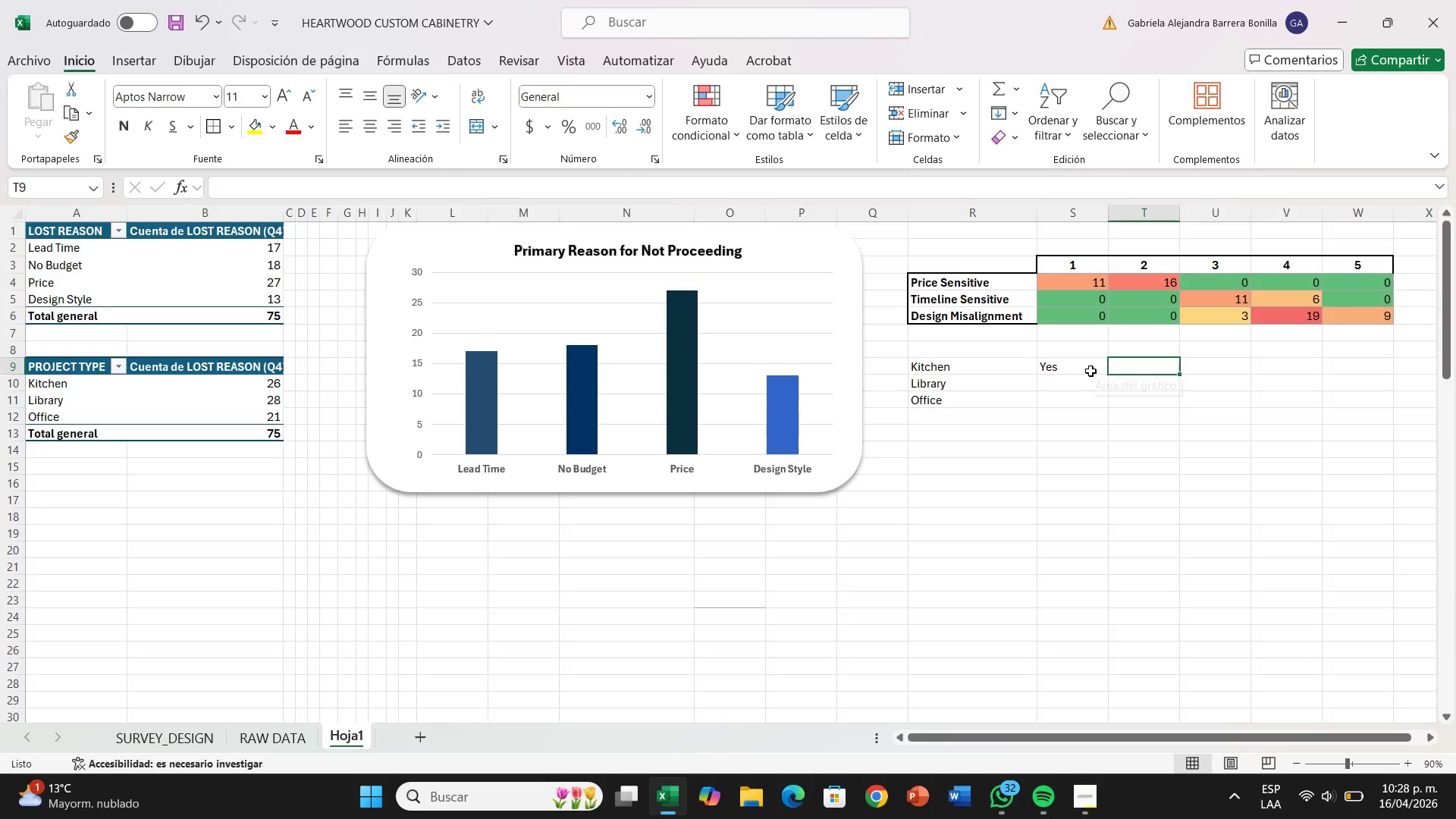 
key(CapsLock)
 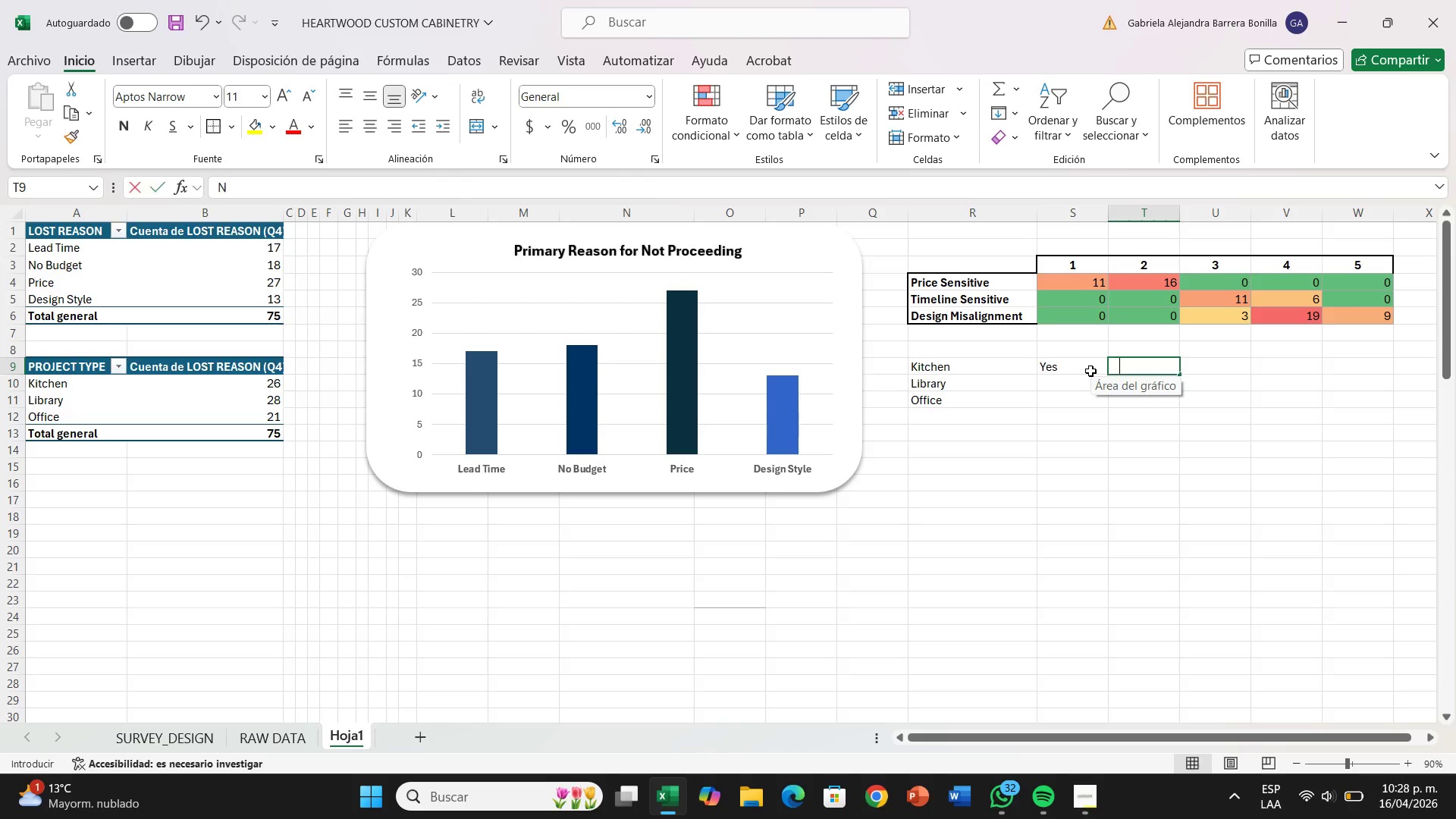 
key(N)
 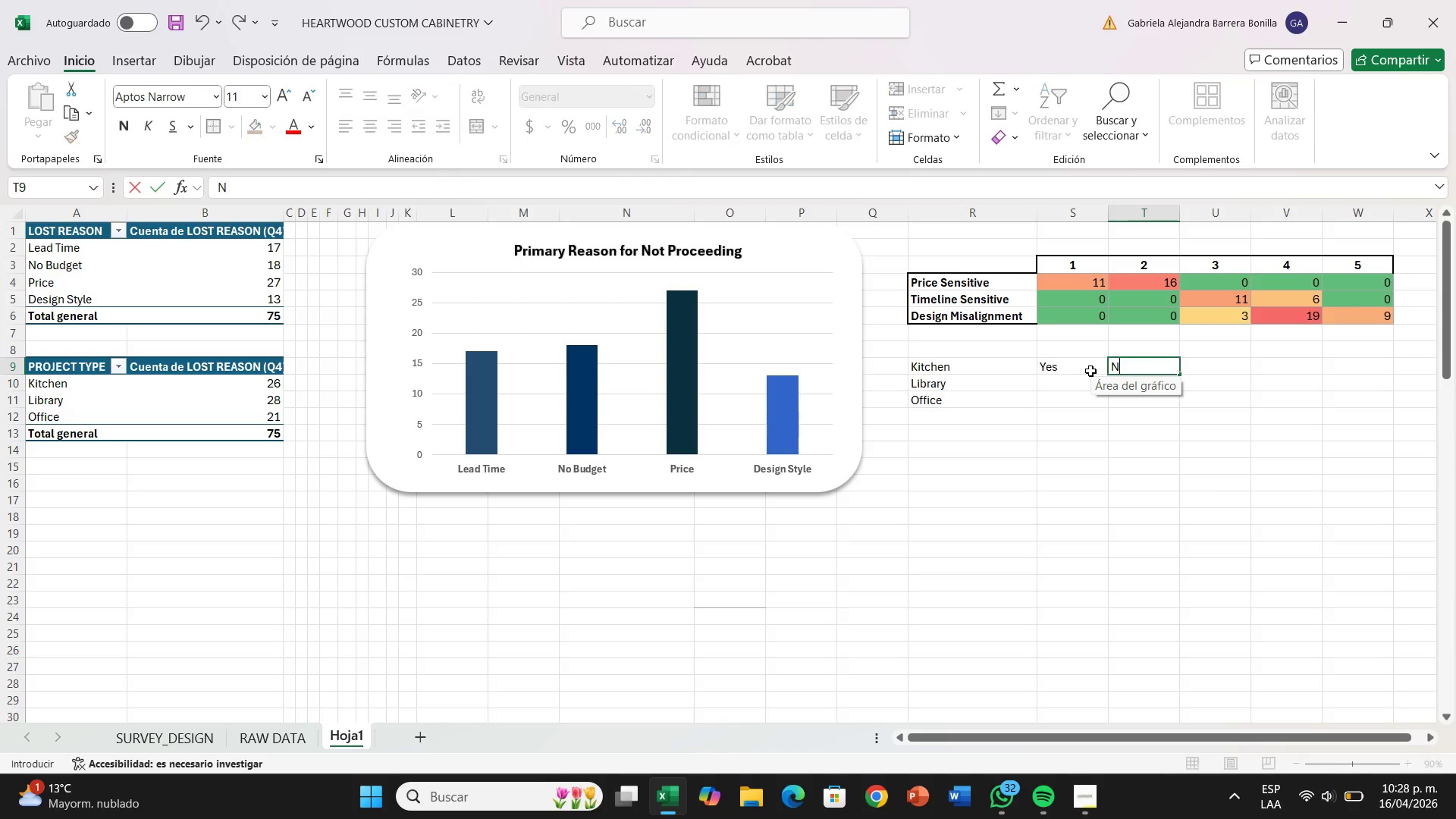 
key(CapsLock)
 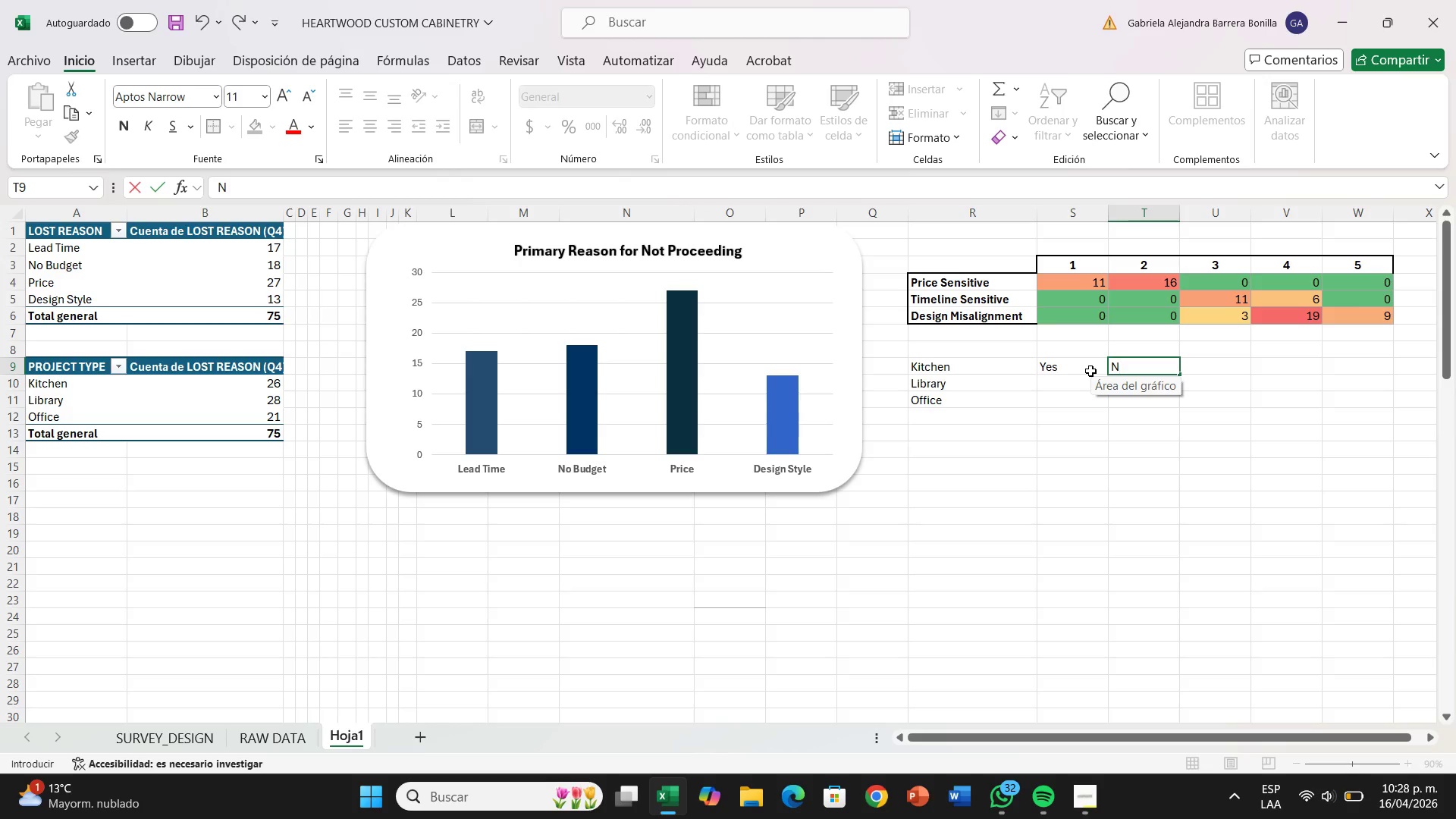 
key(O)
 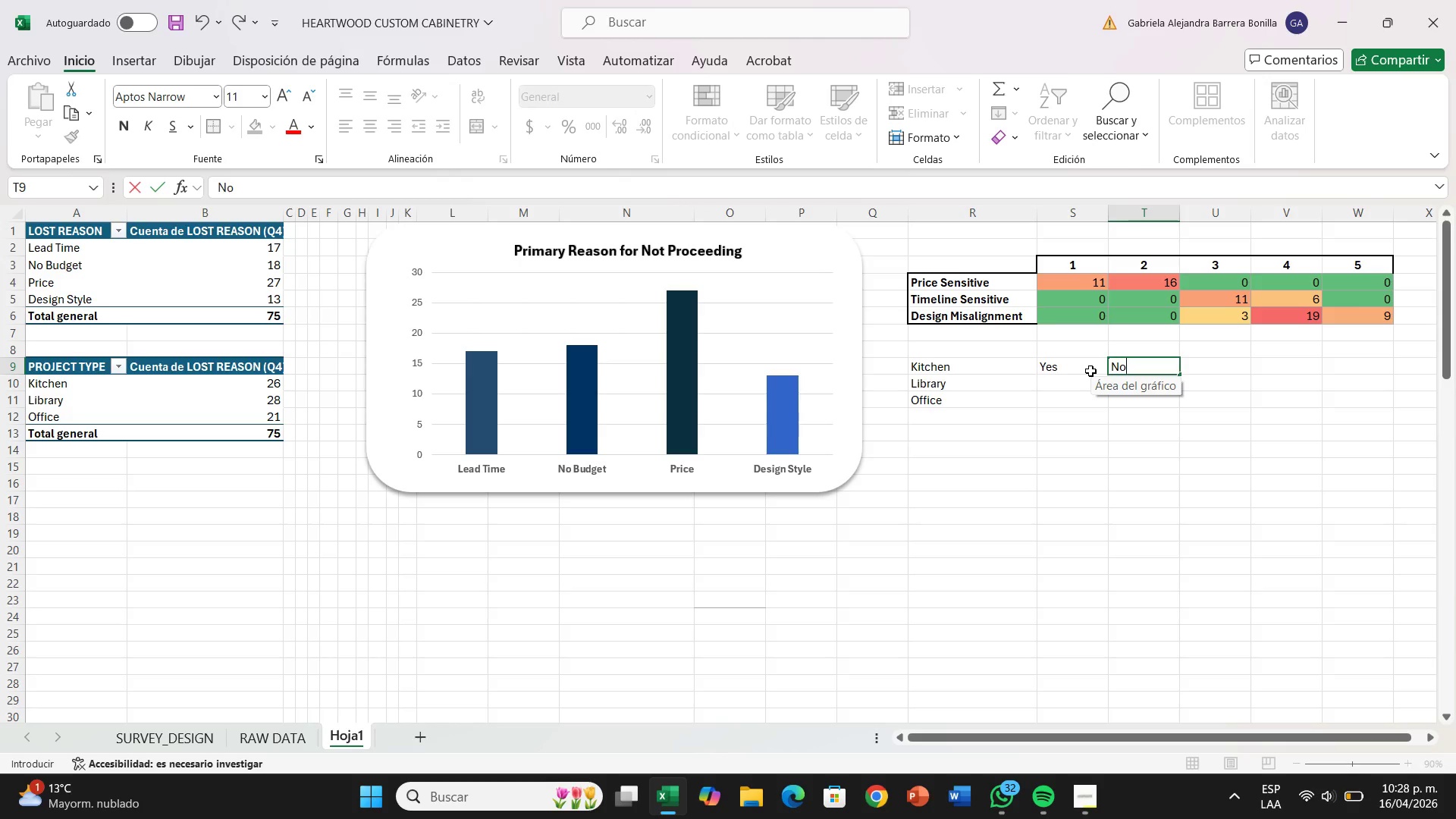 
key(ArrowLeft)
 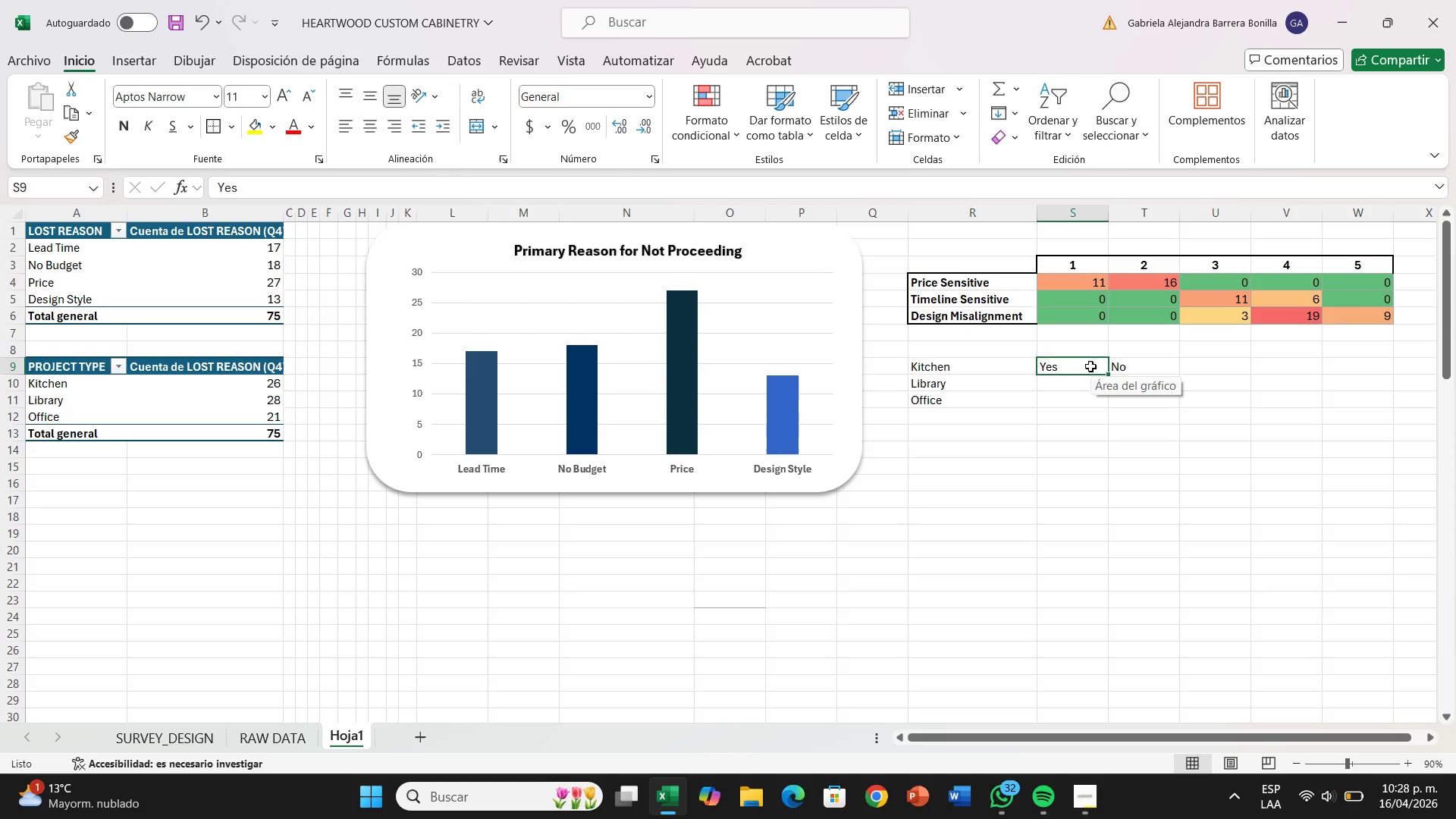 
double_click([1090, 366])
 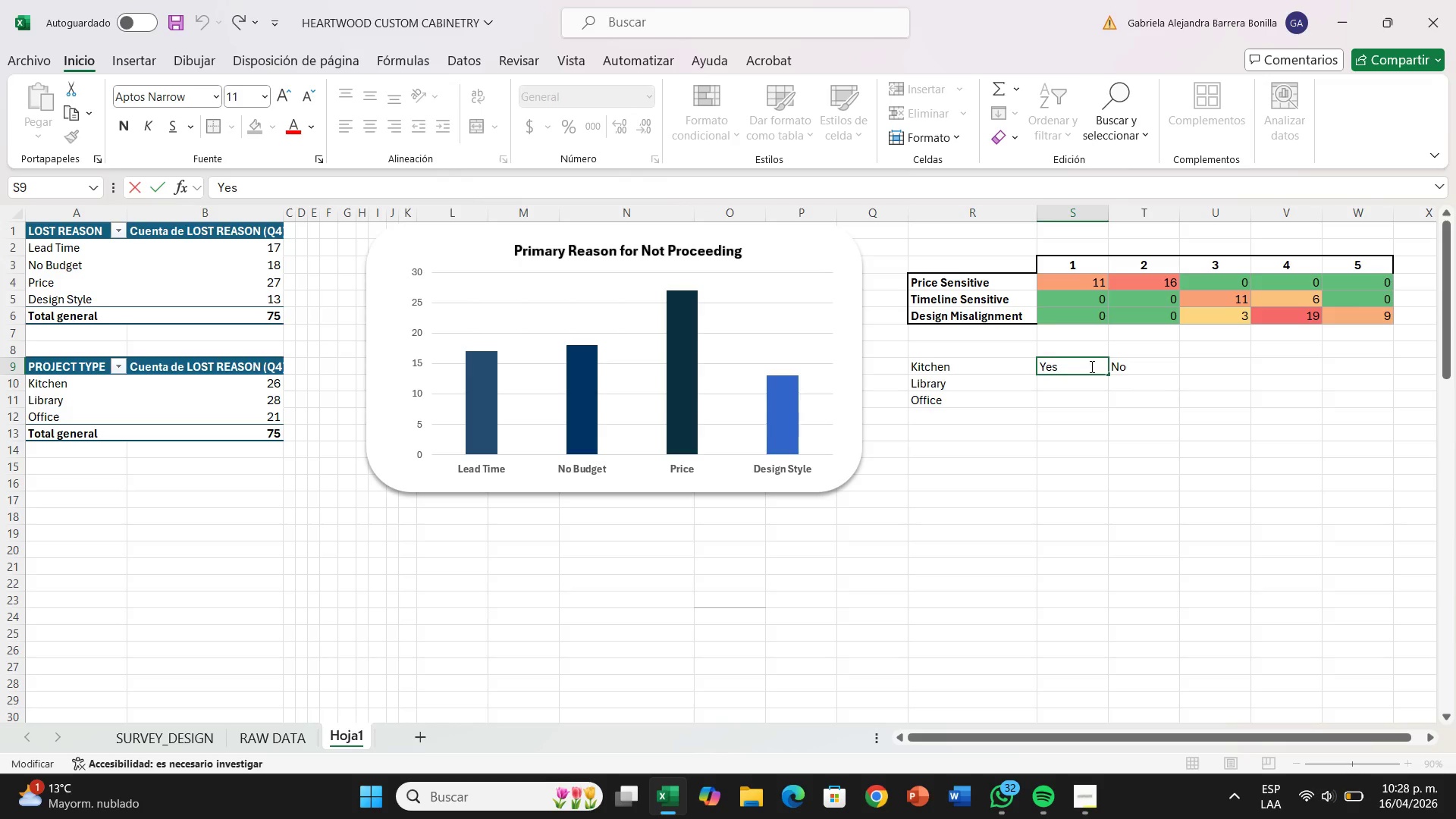 
type( 7)
key(Backspace)
type(*Time Sensitive()
 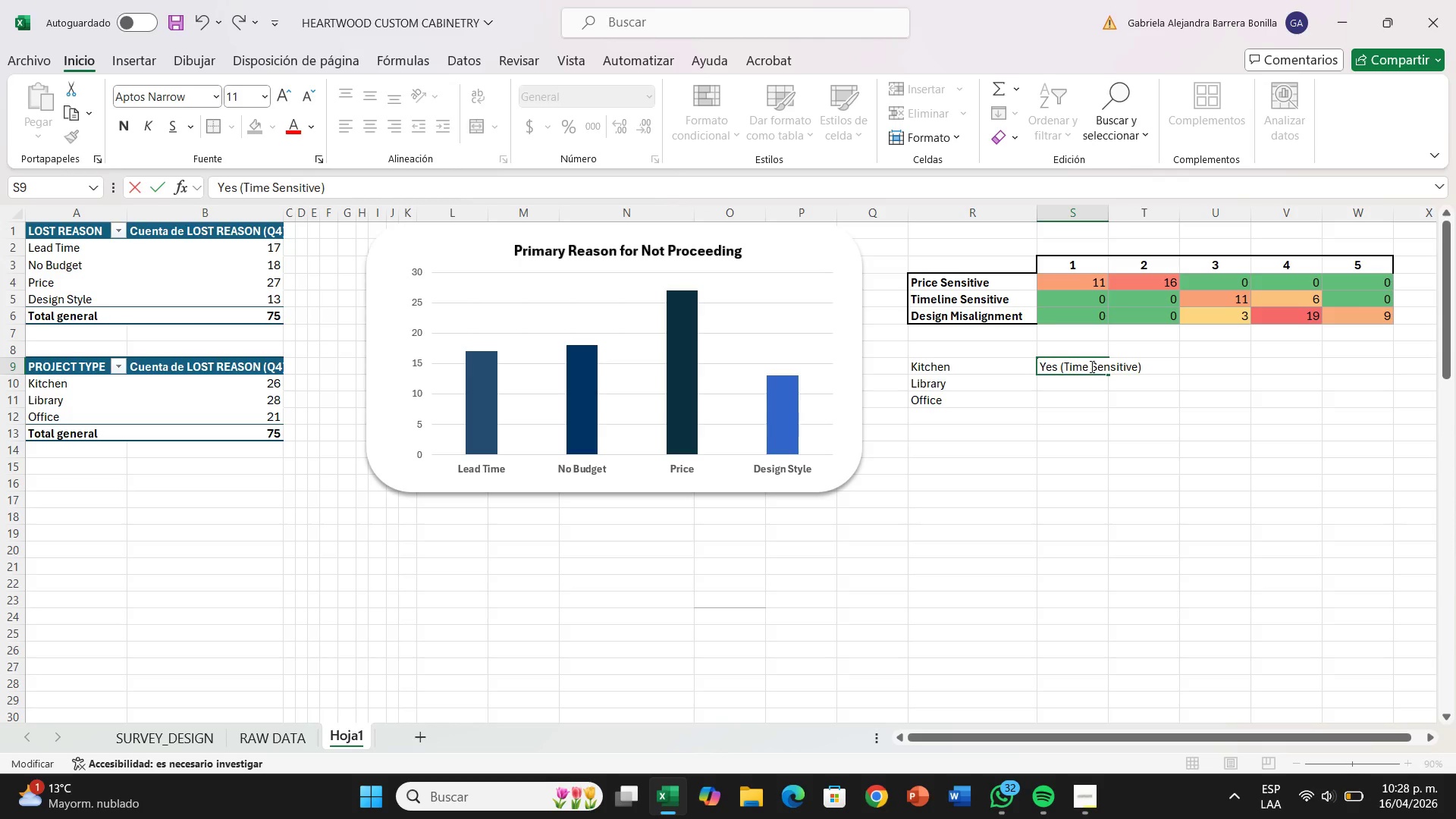 
double_click([1223, 369])
 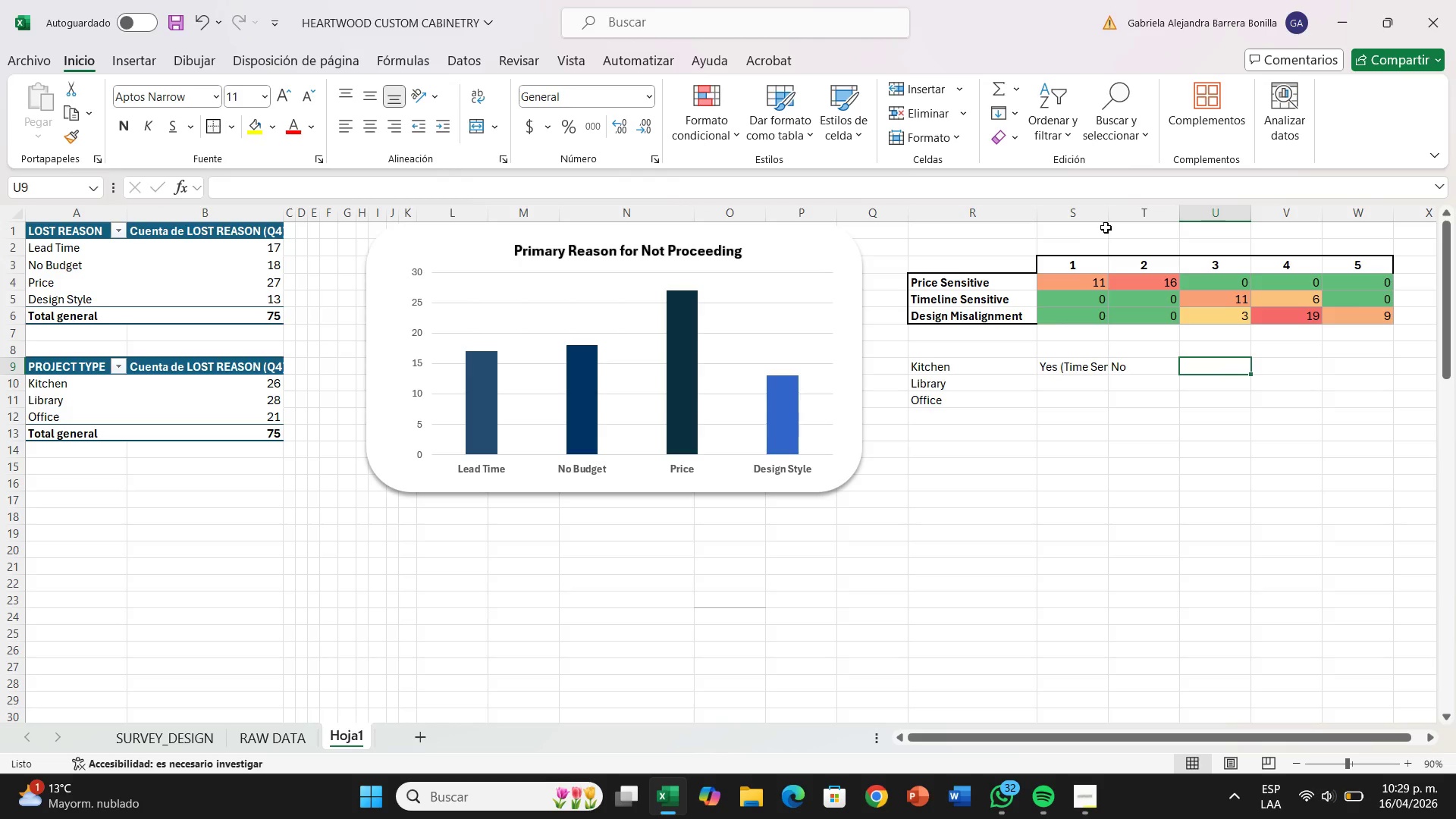 
left_click_drag(start_coordinate=[1107, 216], to_coordinate=[1133, 224])
 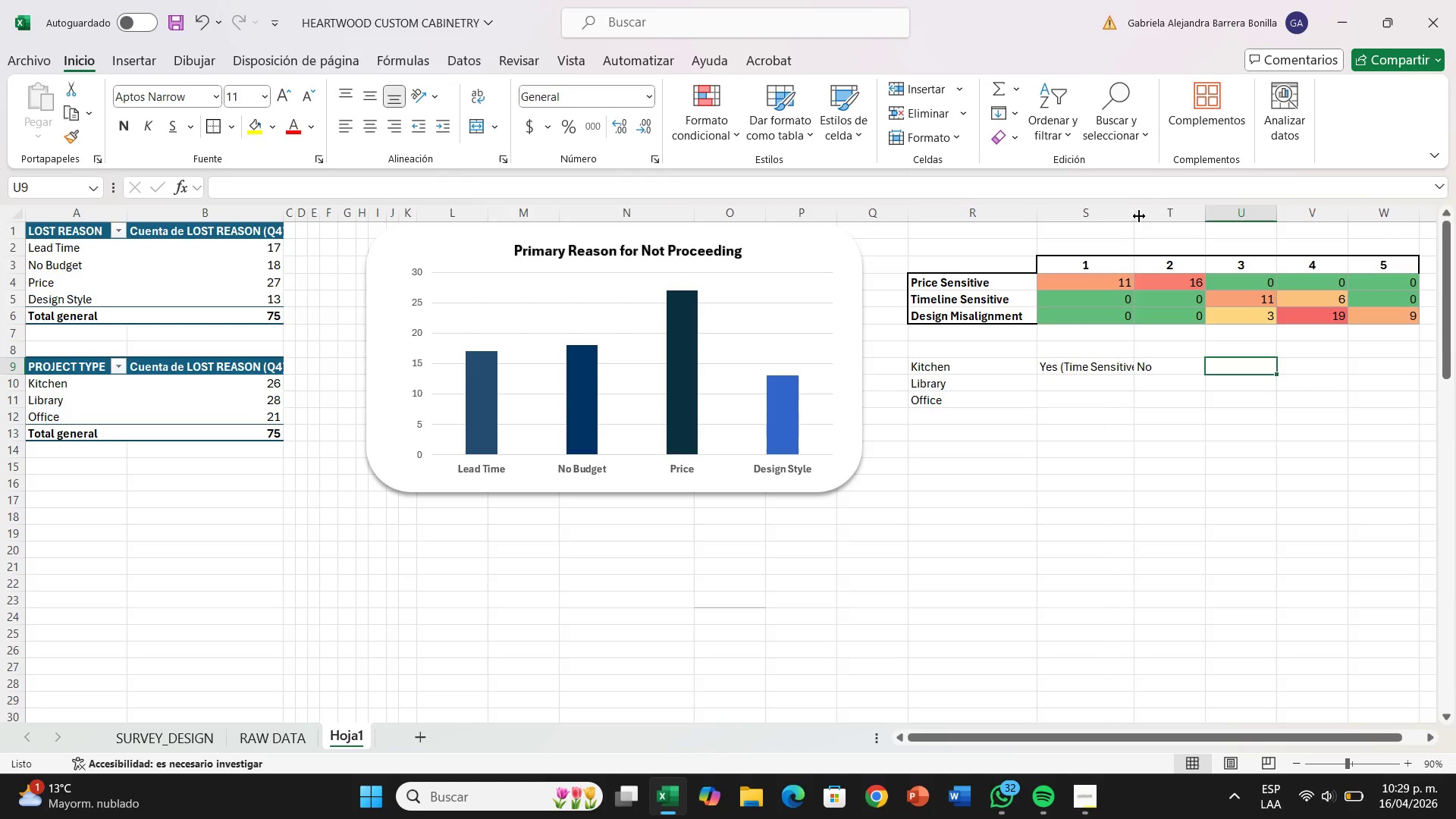 
left_click_drag(start_coordinate=[1139, 215], to_coordinate=[1152, 218])
 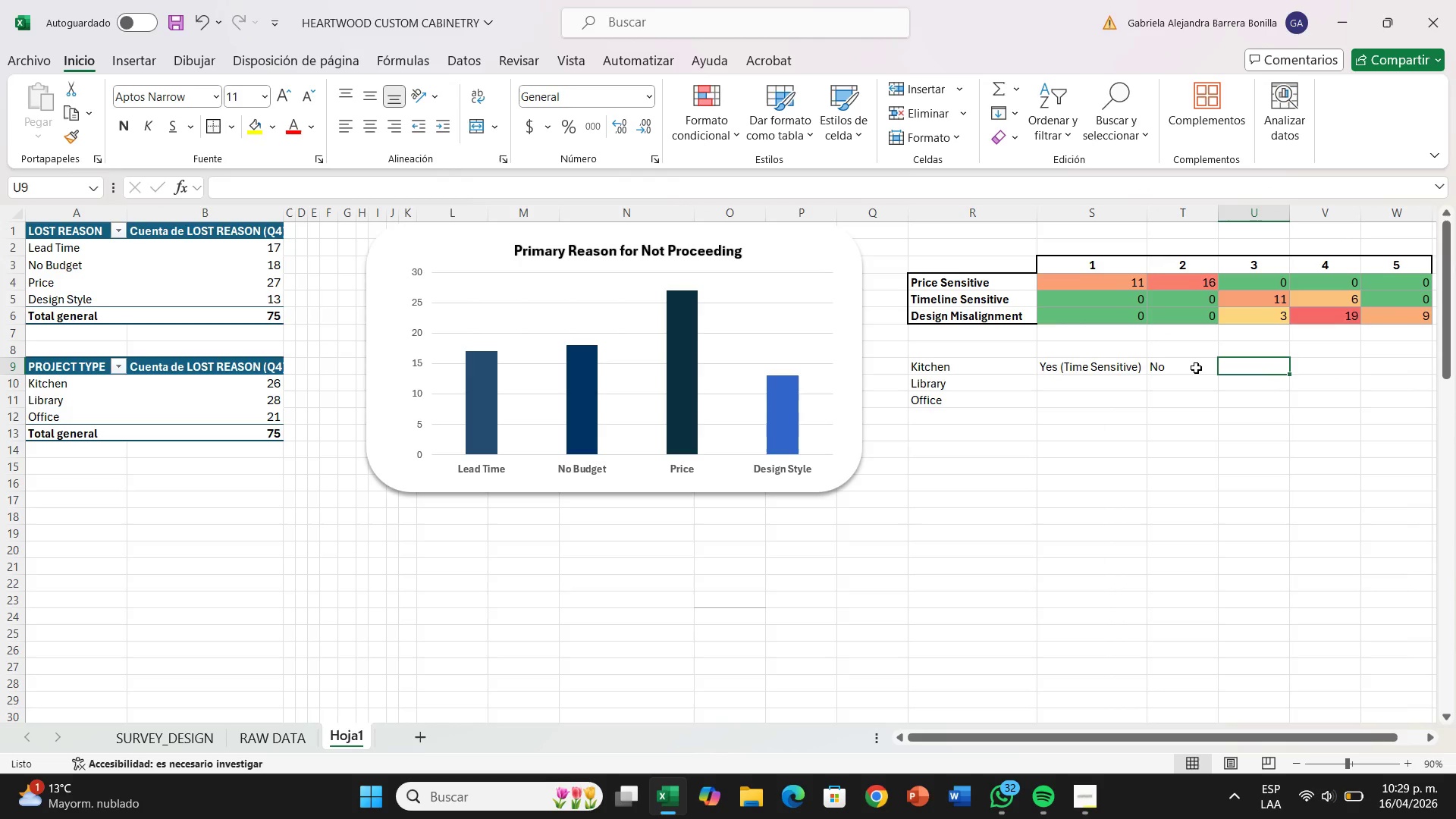 
left_click([1196, 368])
 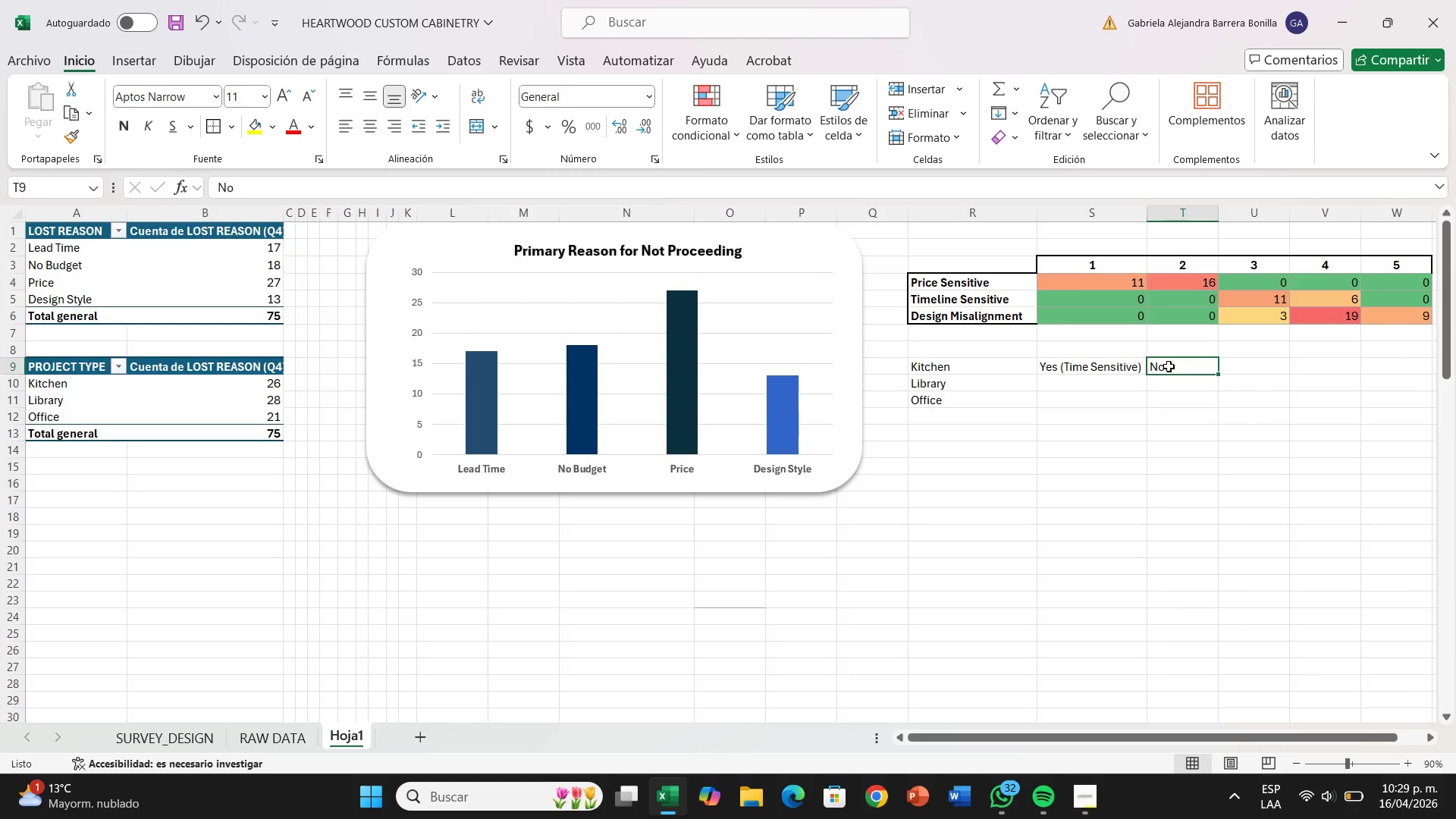 
wait(26.02)
 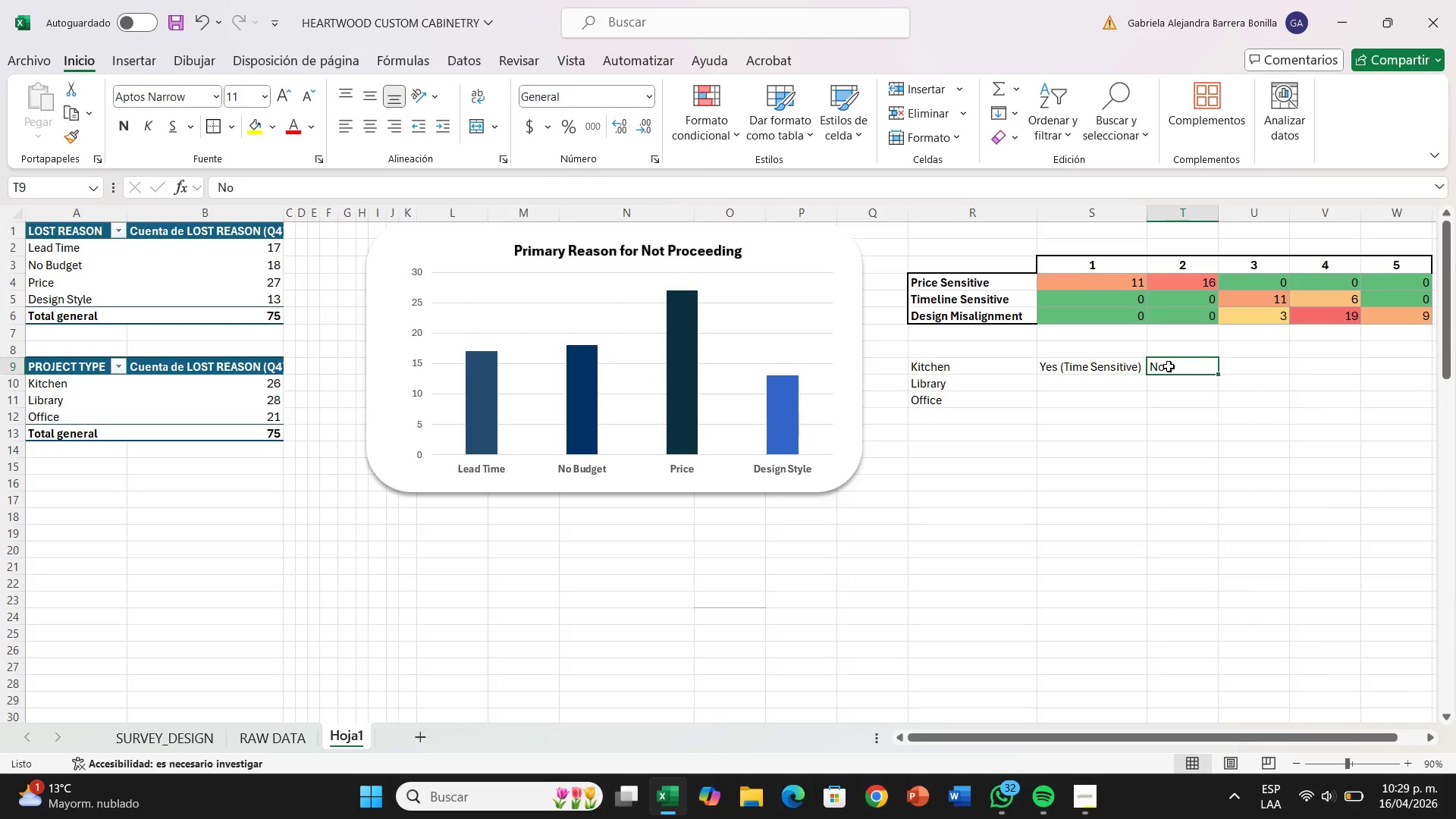 
double_click([1134, 372])
 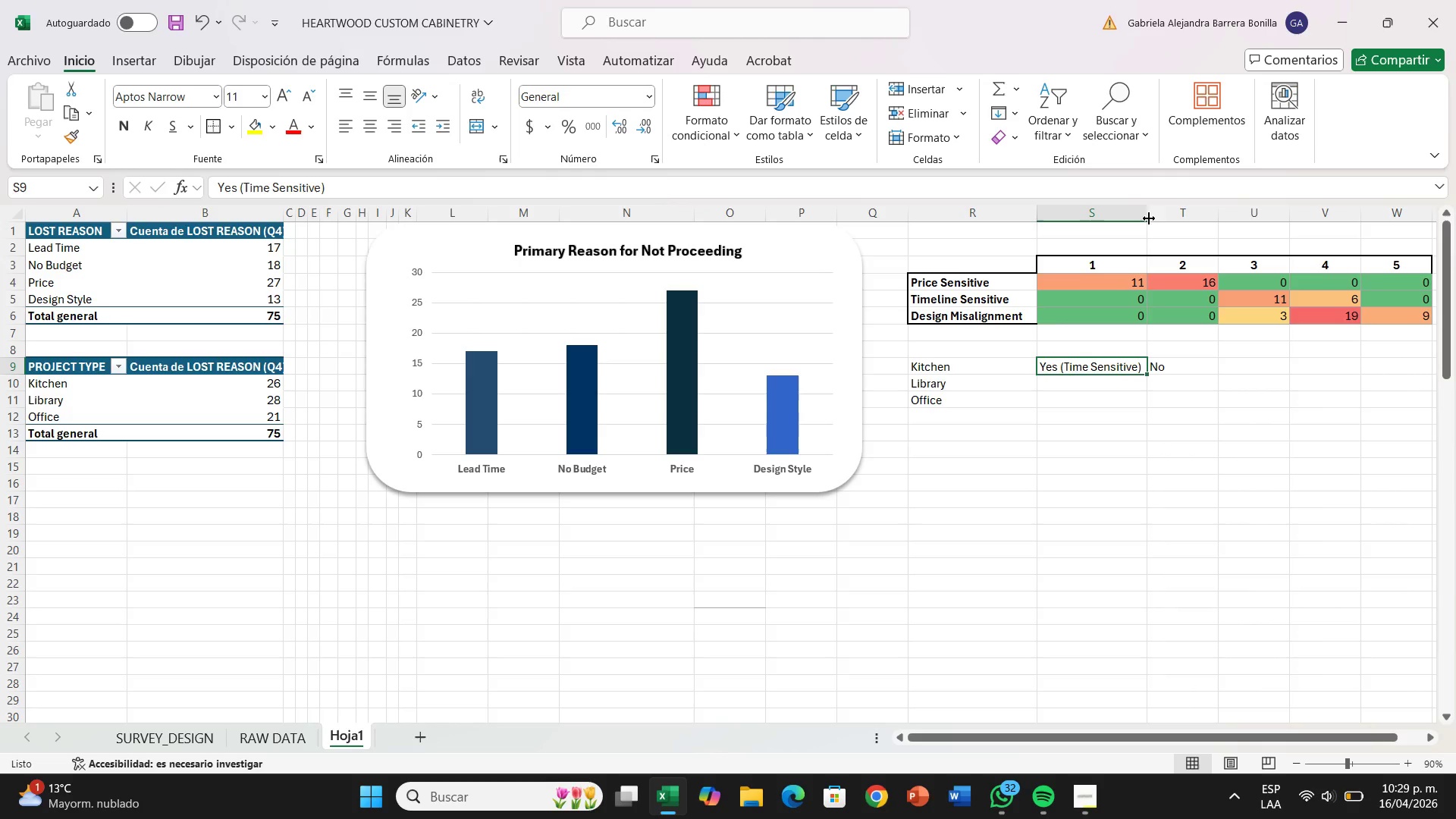 
left_click_drag(start_coordinate=[1147, 216], to_coordinate=[1130, 219])
 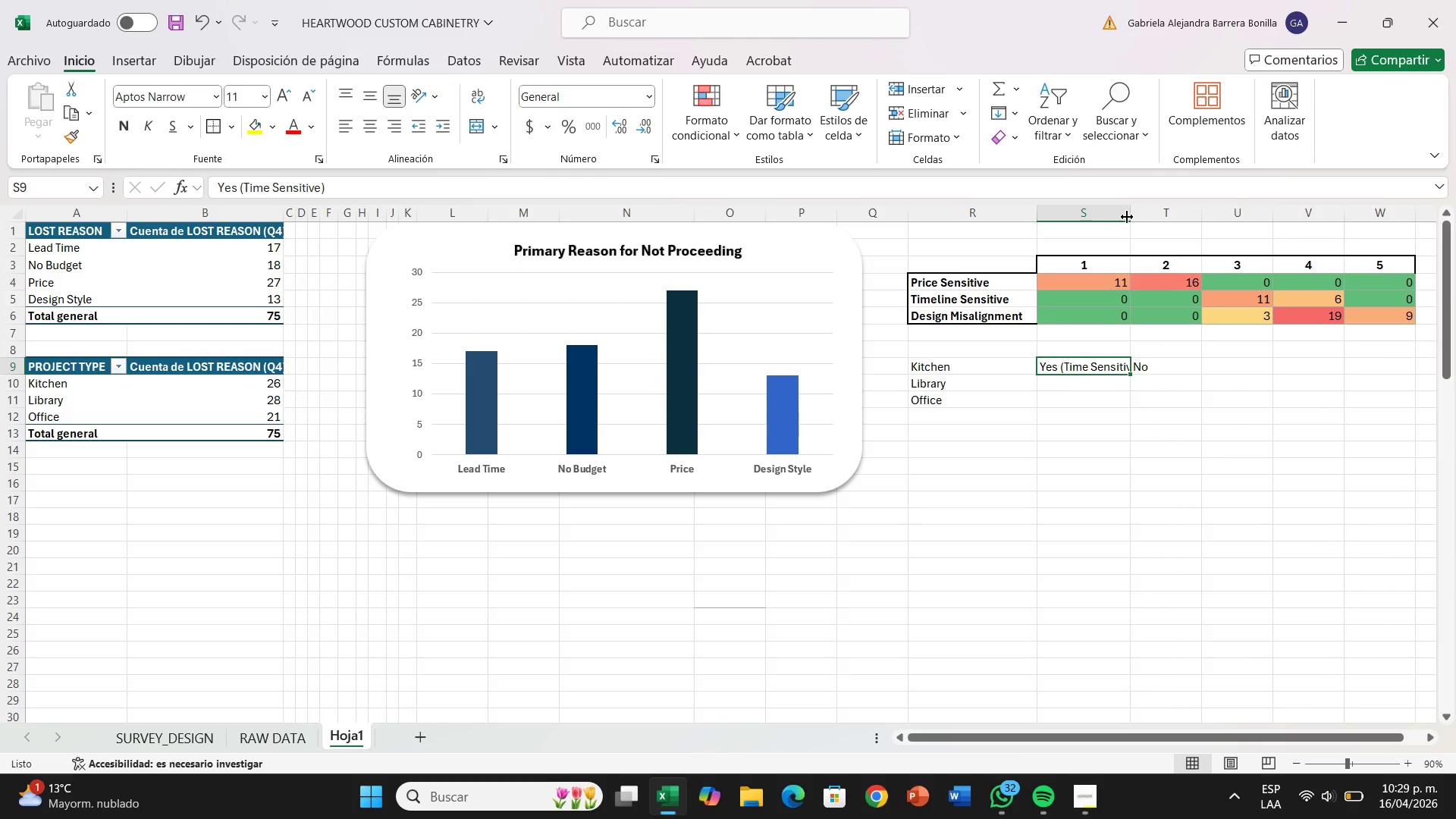 
left_click_drag(start_coordinate=[1130, 215], to_coordinate=[1115, 219])
 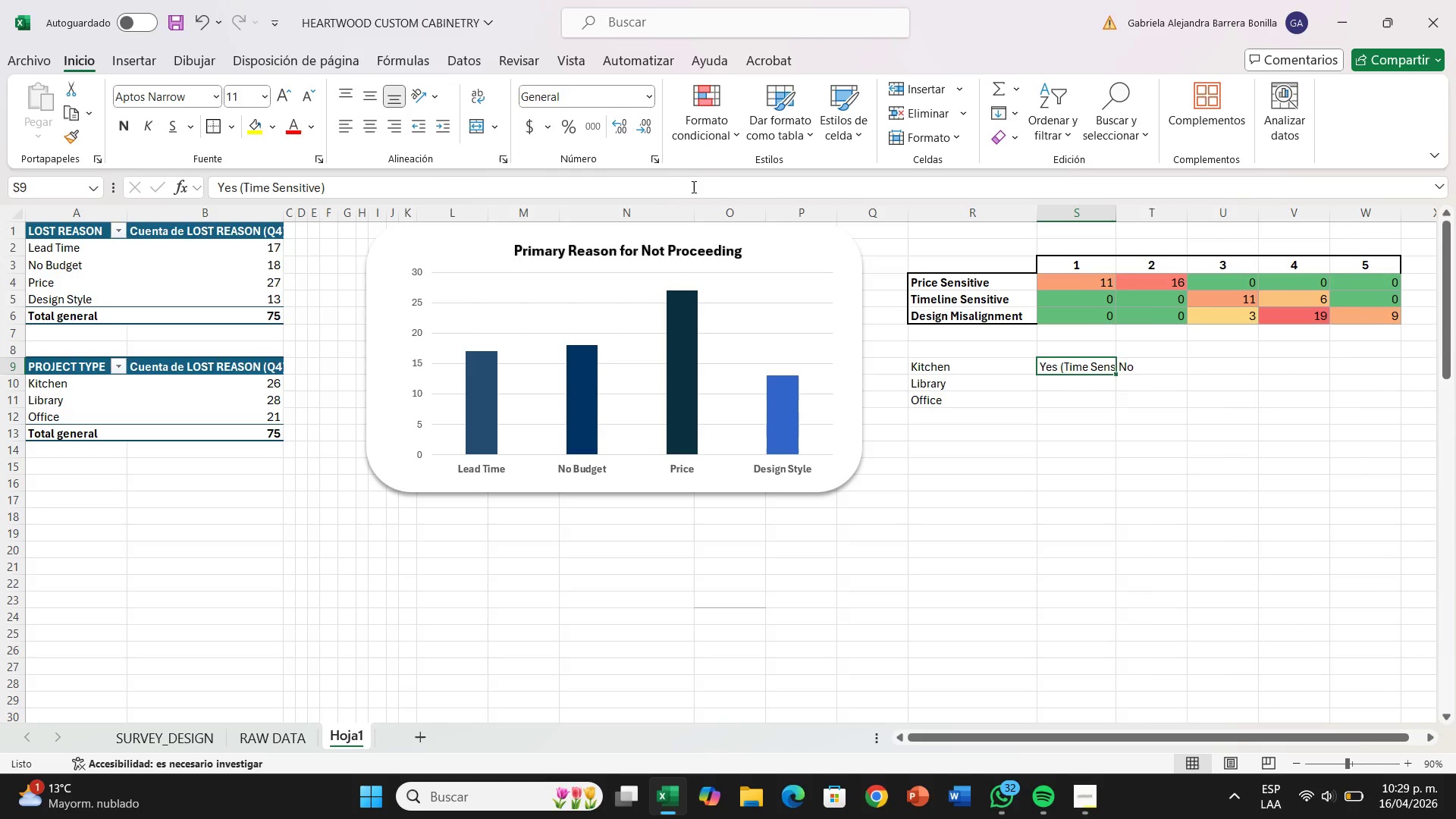 
left_click([692, 185])
 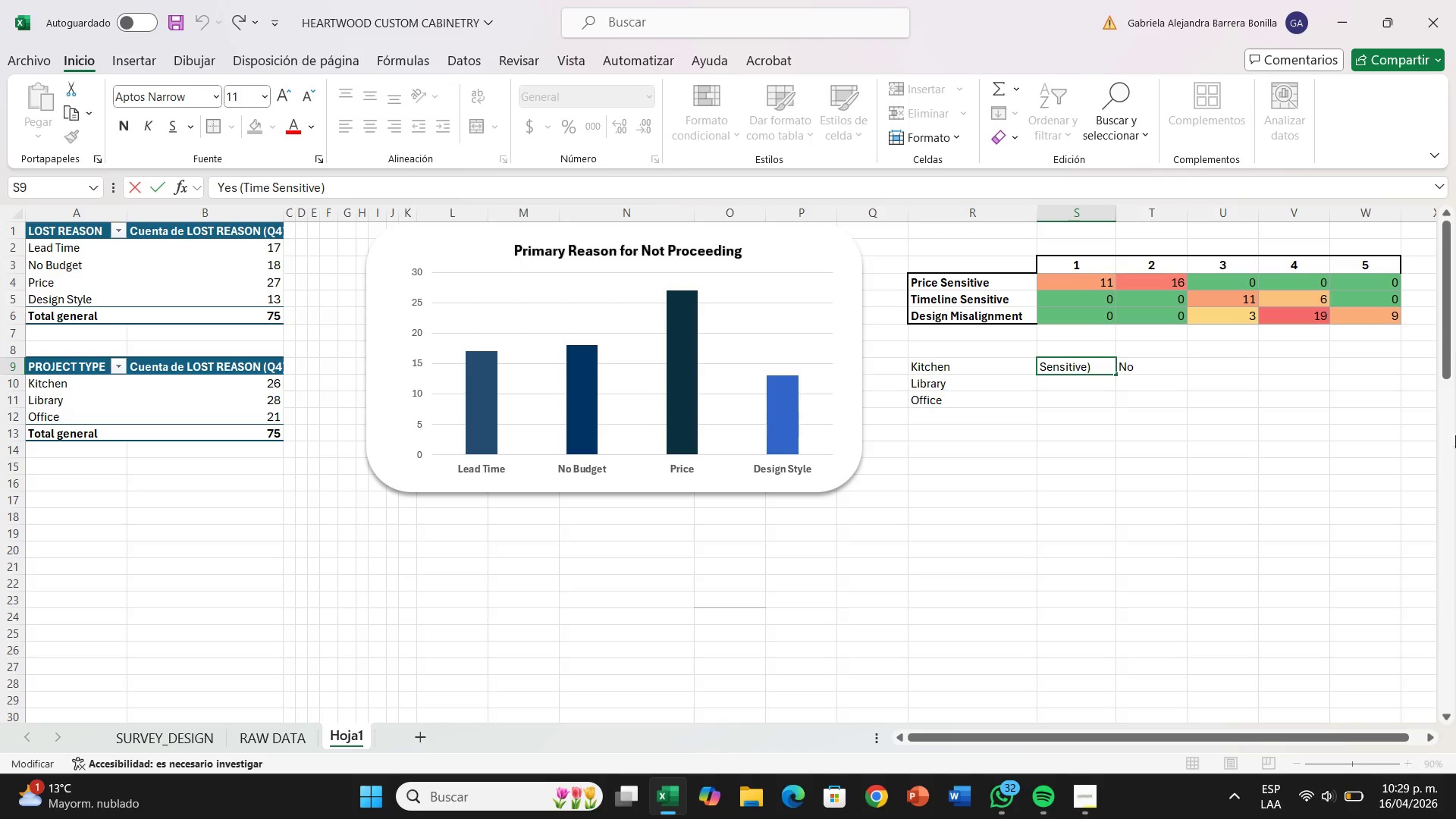 
hold_key(key=Backspace, duration=0.92)
 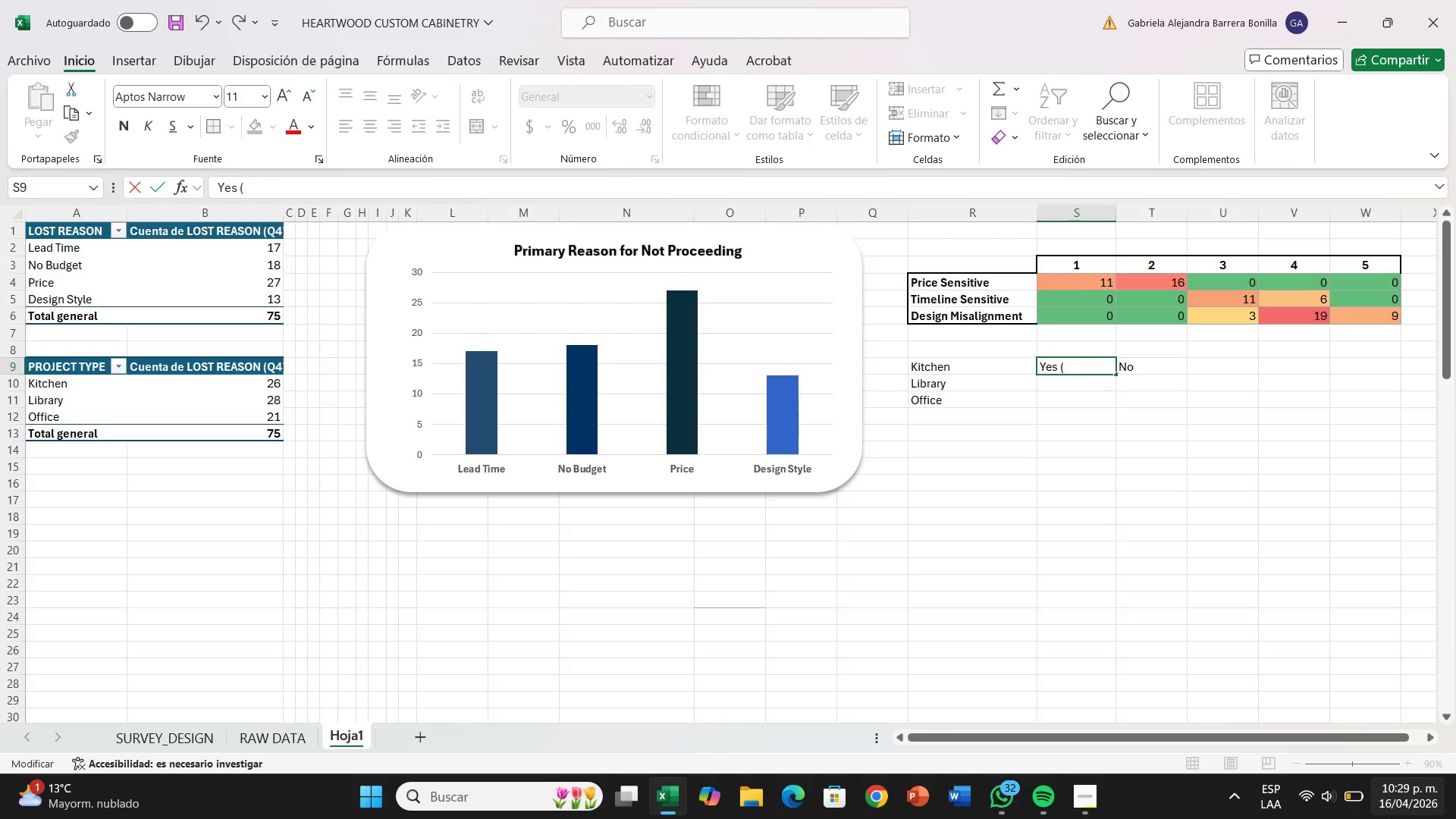 
key(Backspace)
 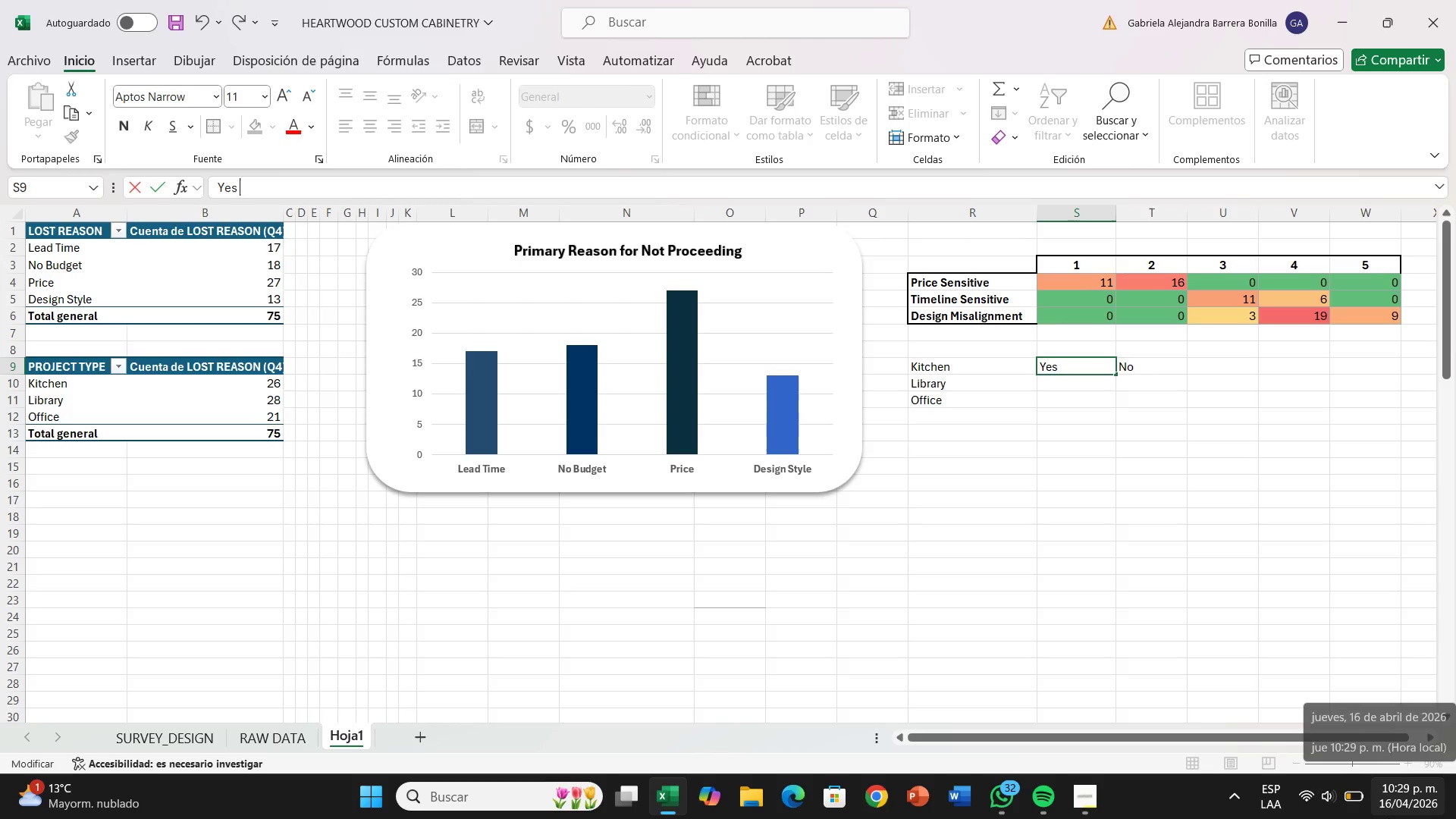 
key(Backspace)
 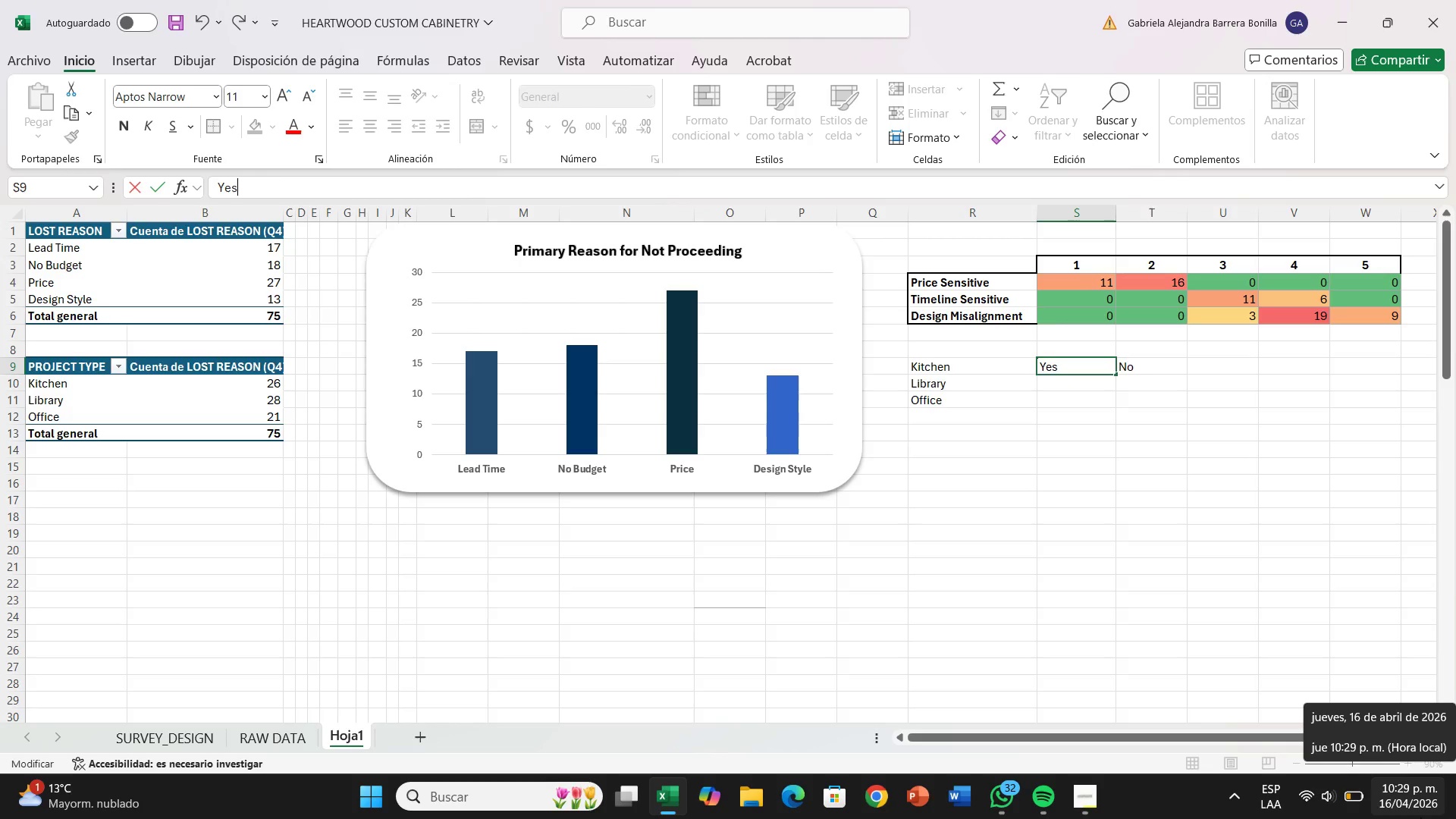 
key(Enter)
 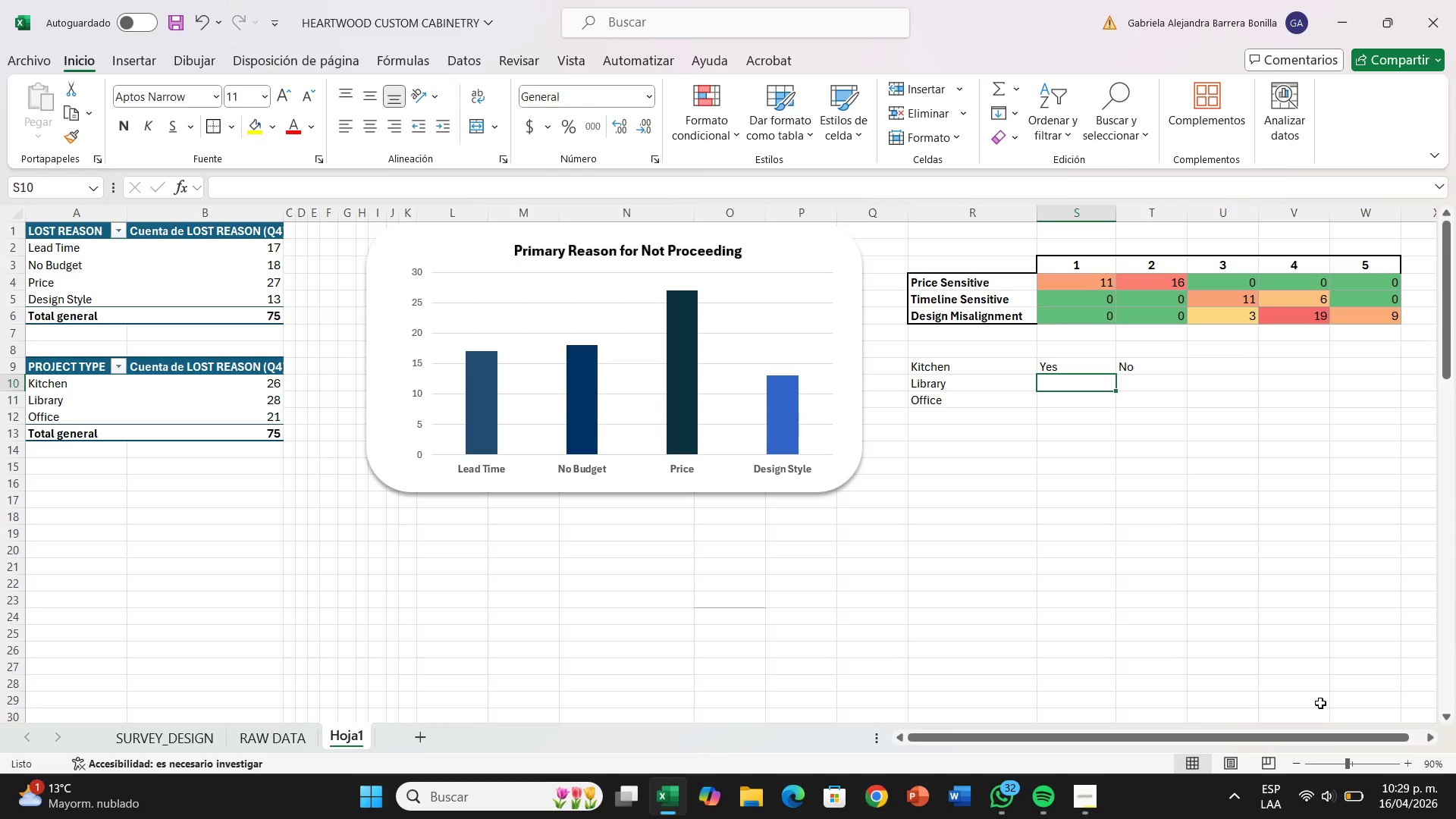 
type()cont)
 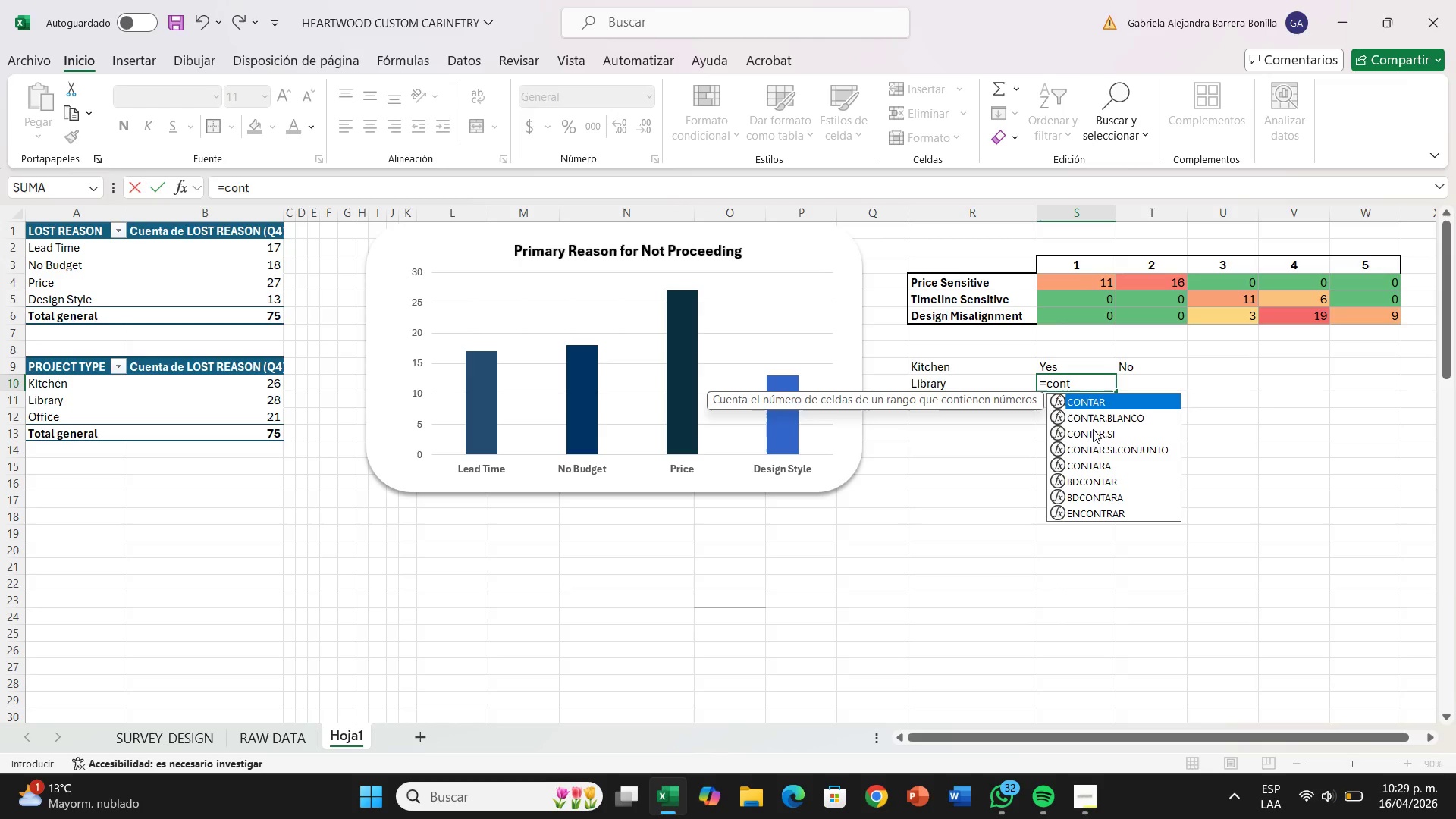 
double_click([1089, 435])
 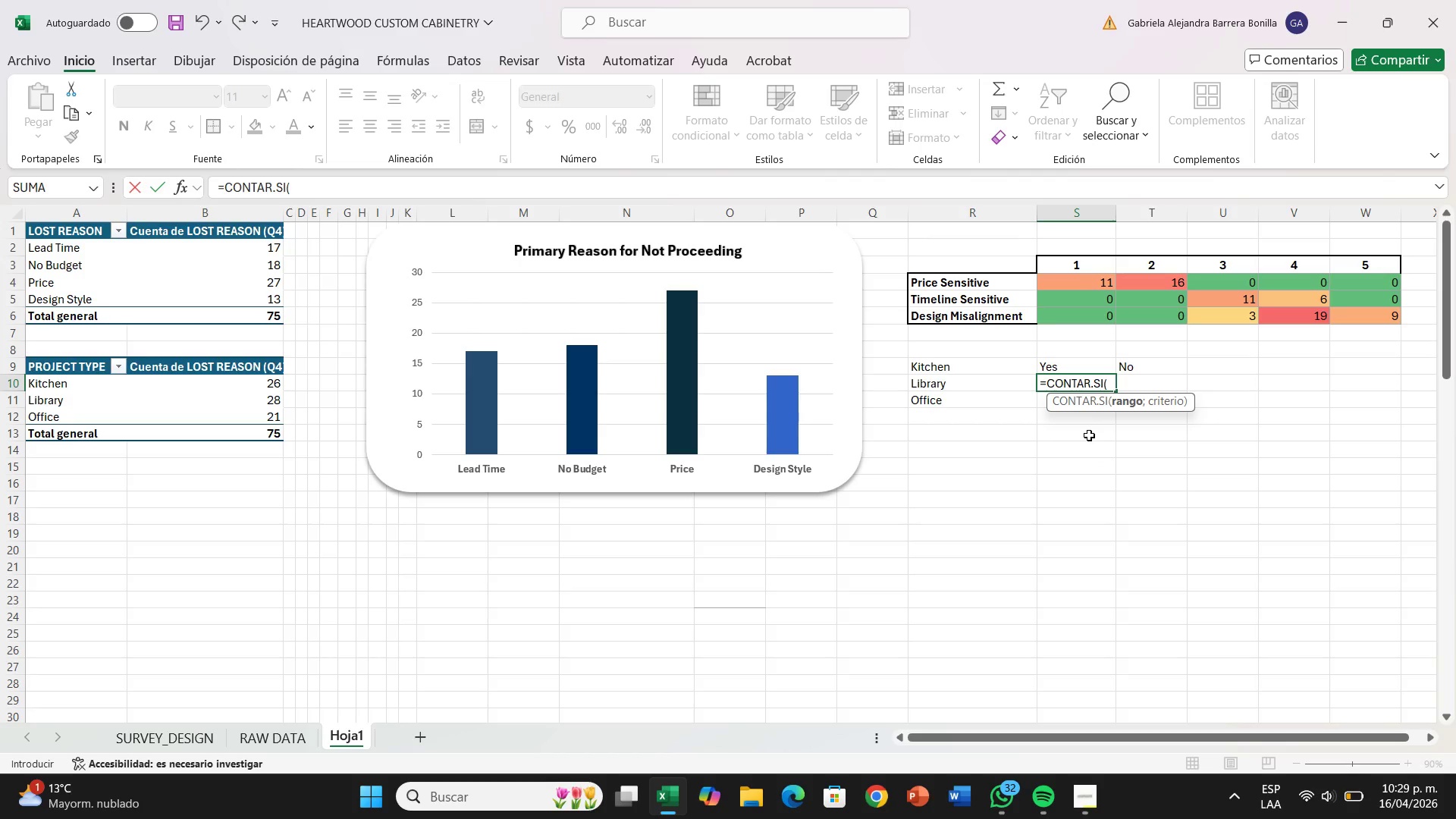 
left_click([1096, 384])
 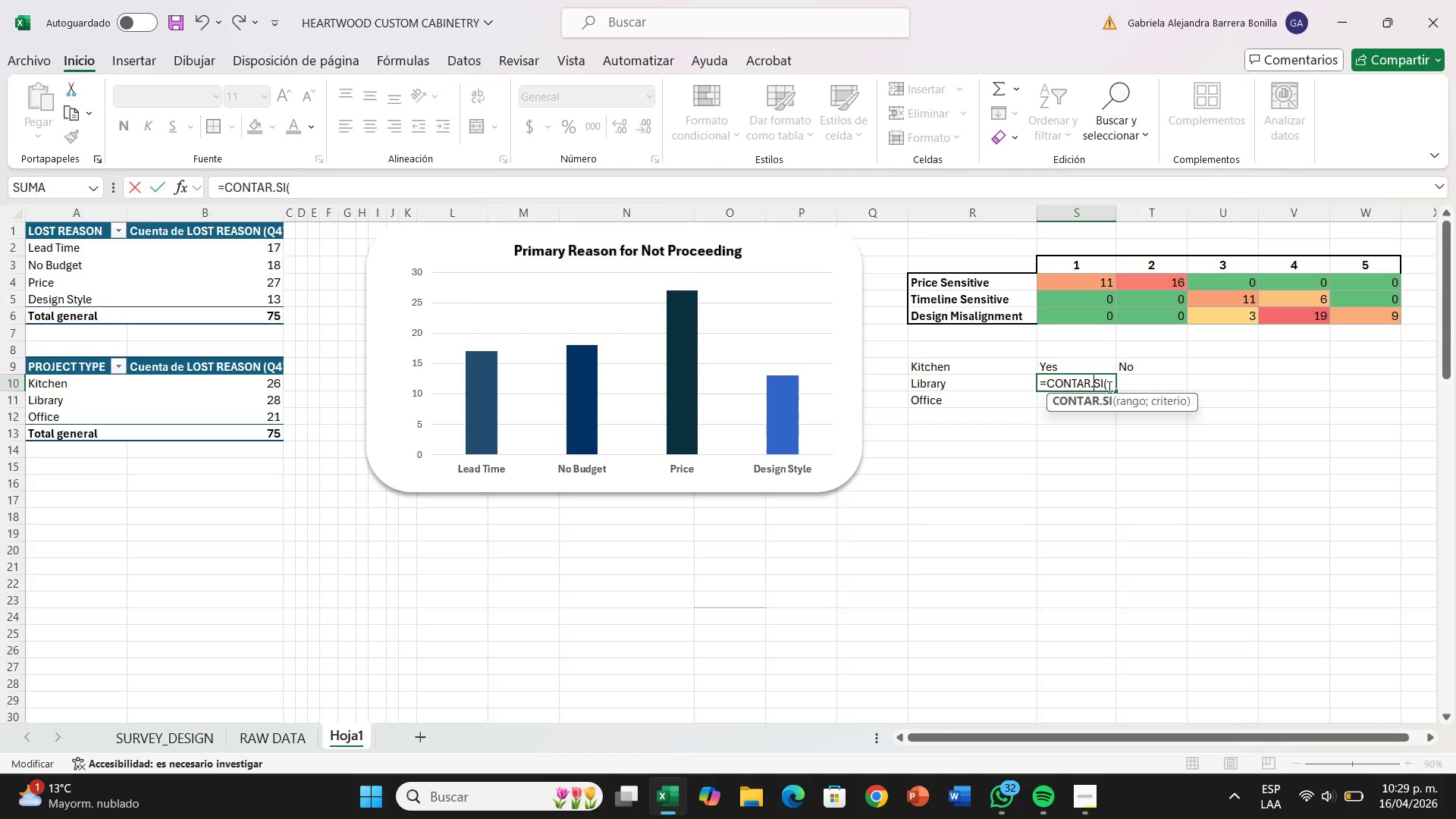 
left_click([1108, 387])
 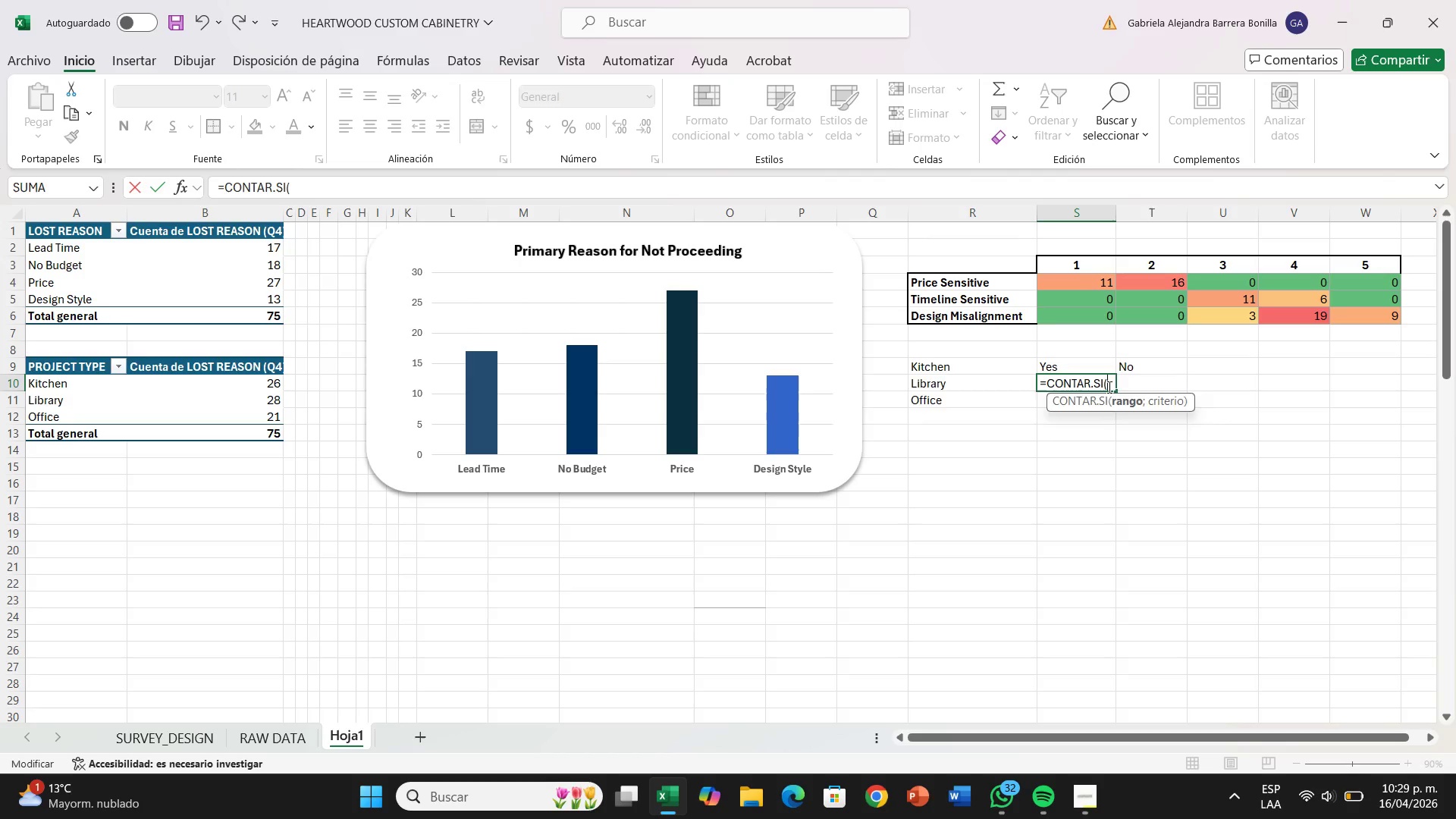 
key(Backspace)
 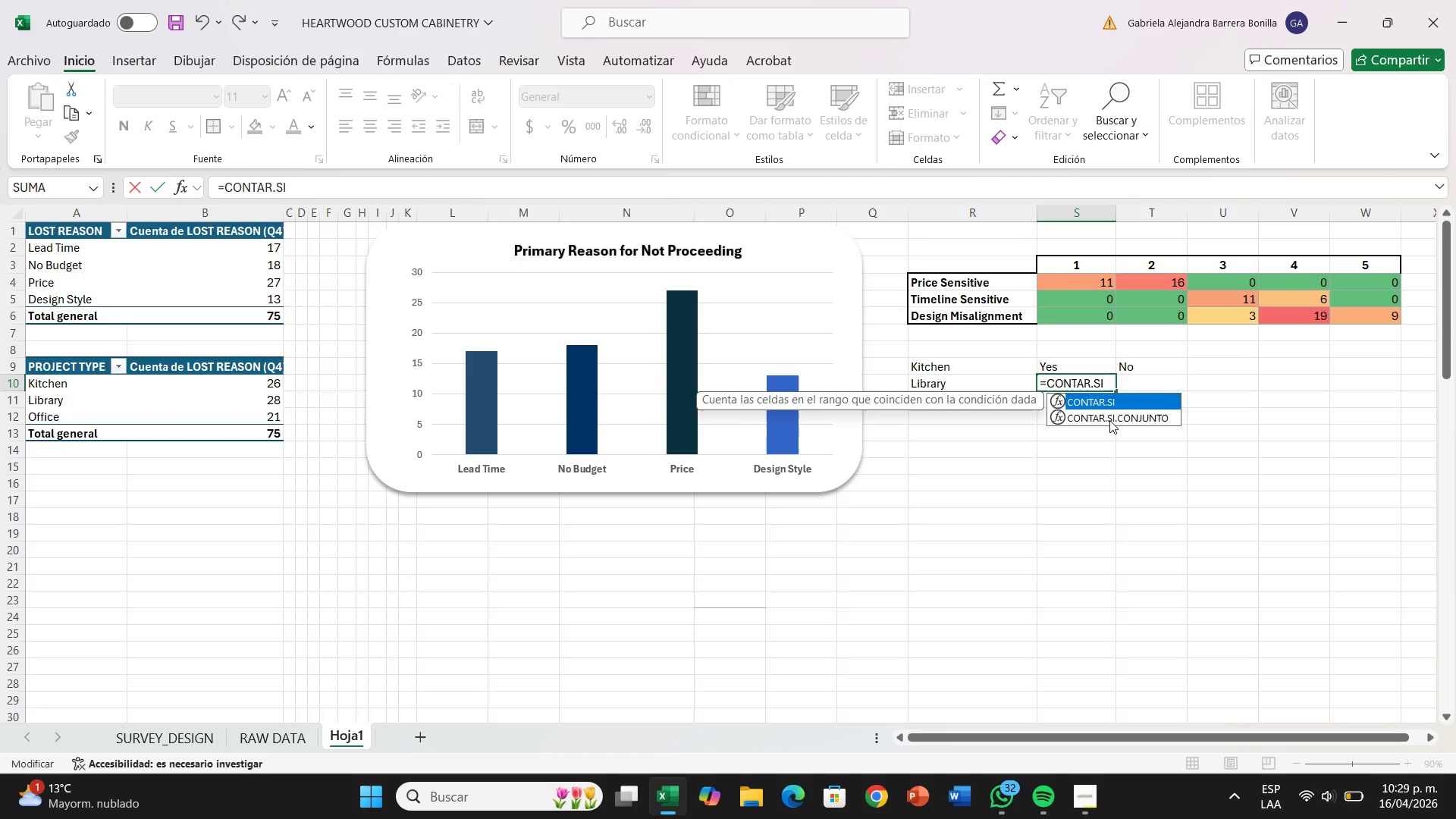 
left_click([1109, 420])
 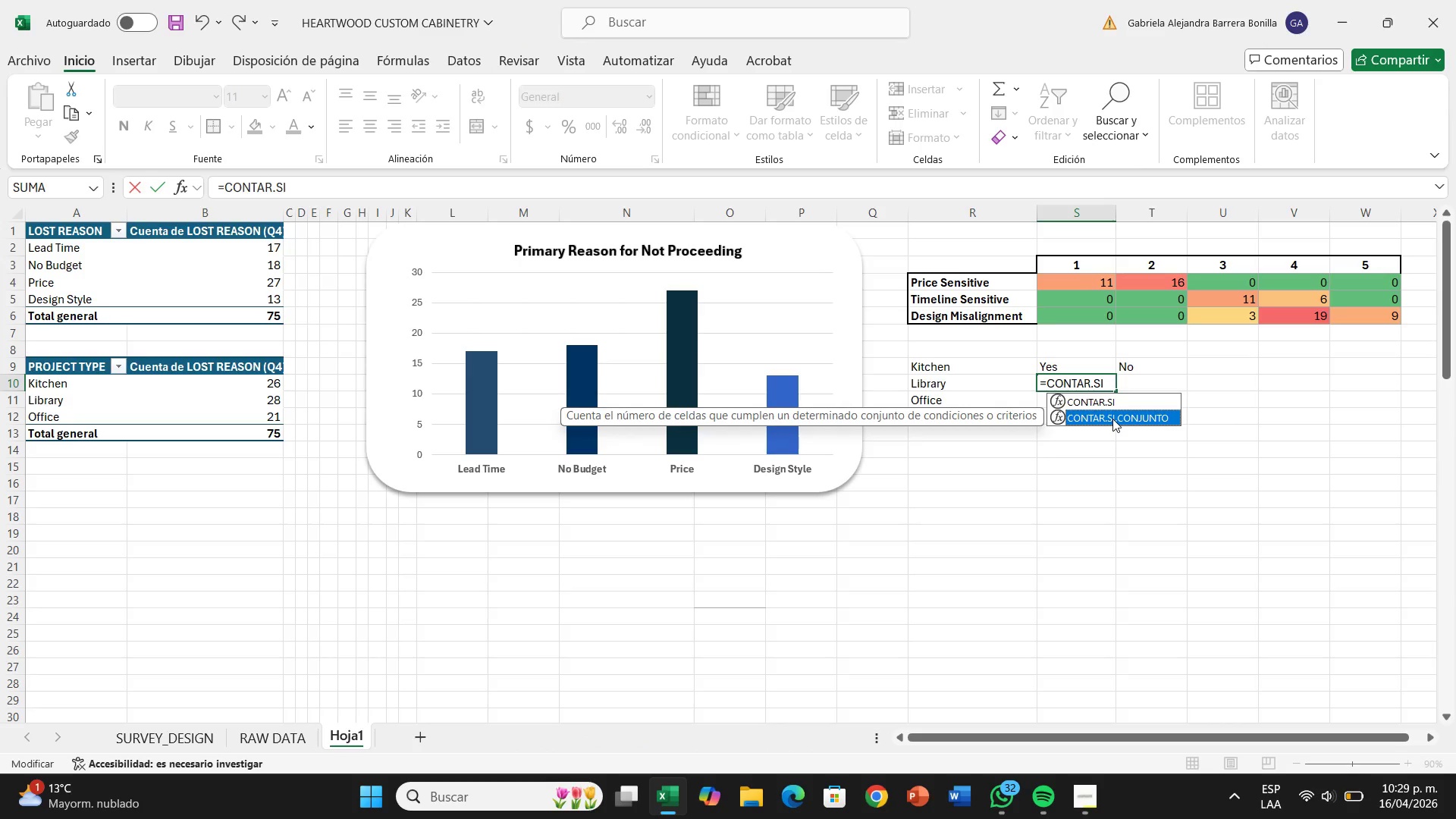 
double_click([1112, 419])
 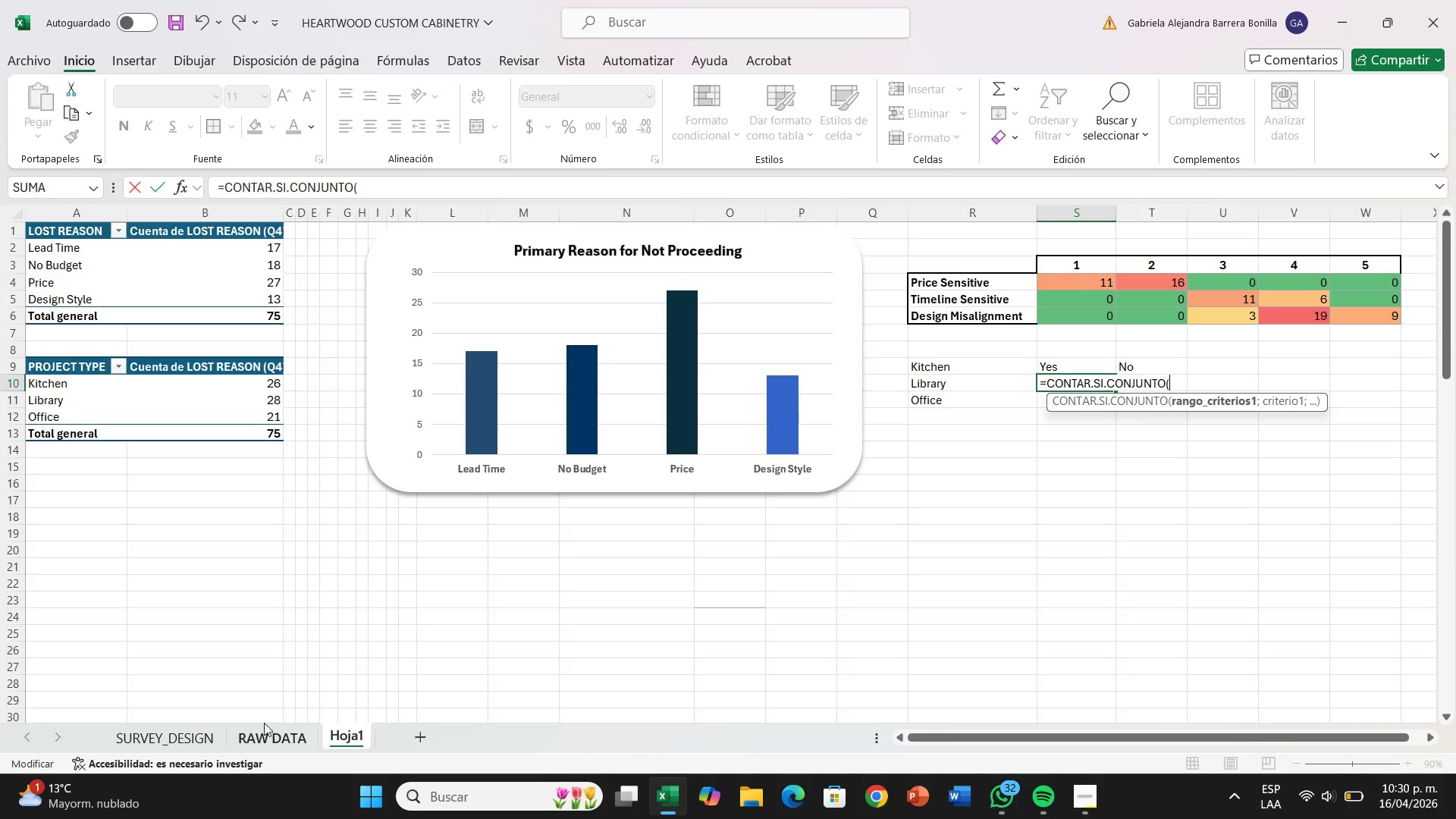 
left_click([280, 738])
 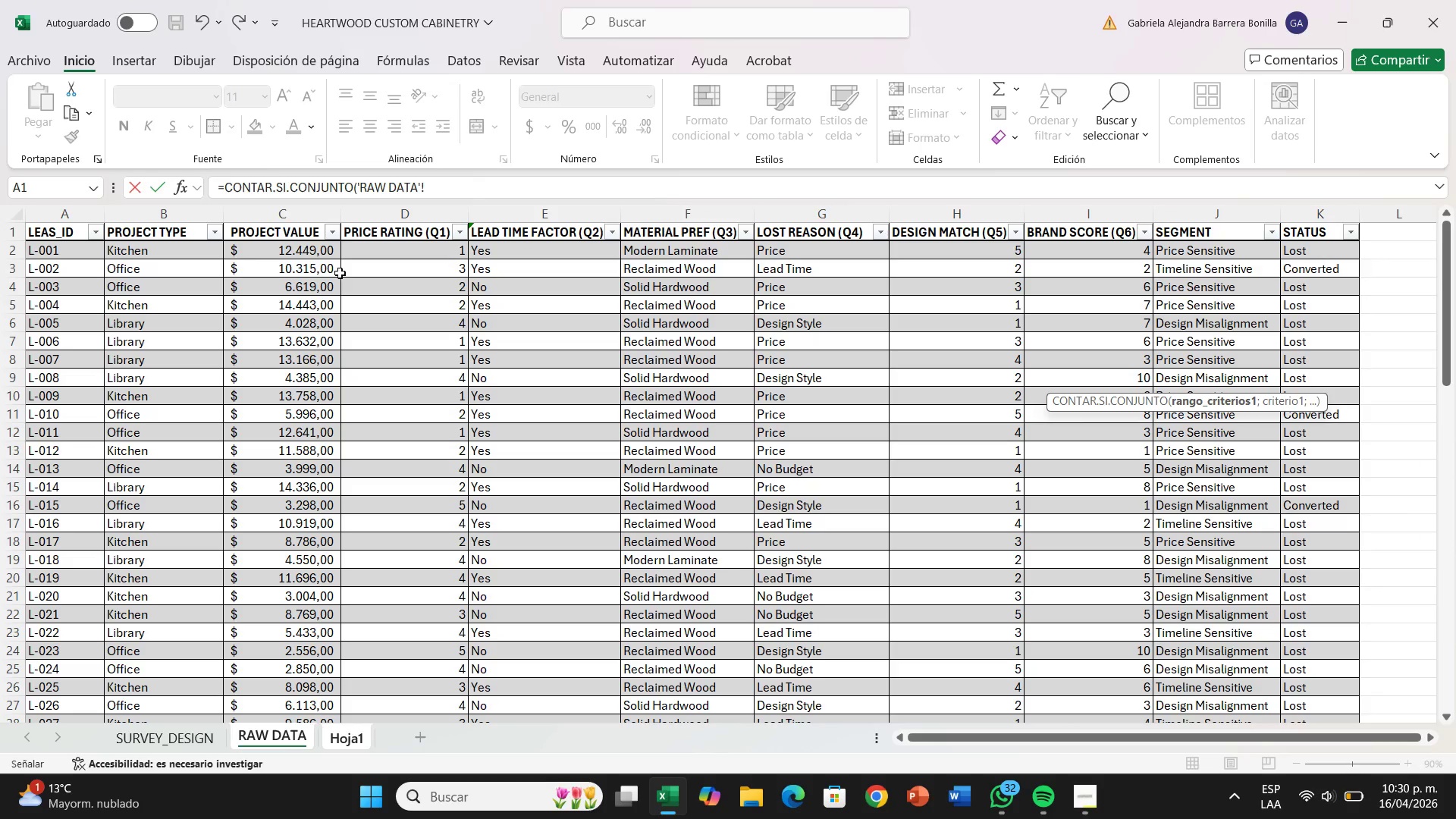 
wait(9.75)
 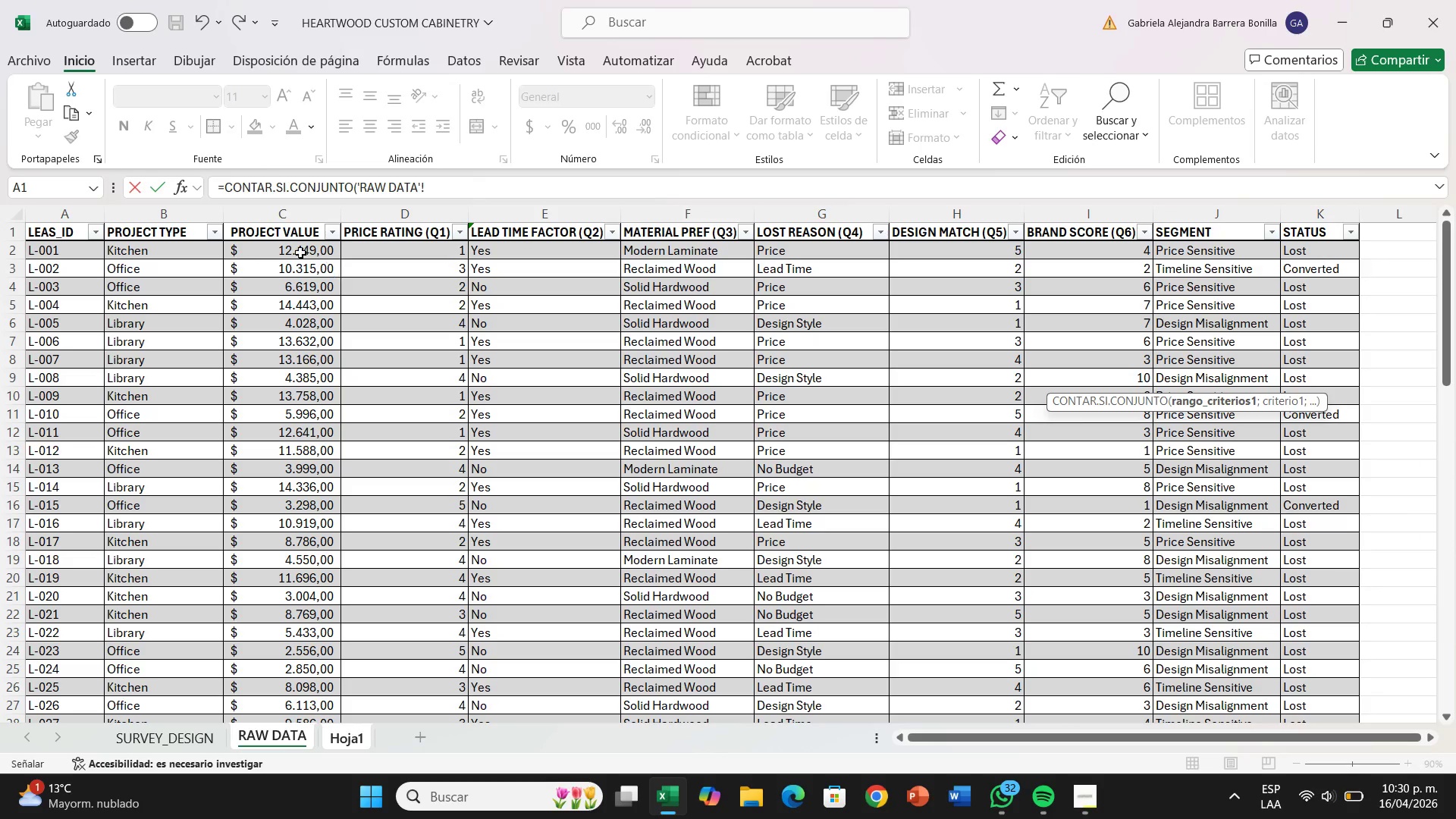 
type($b)
key(Backspace)
type(B>$B<)
 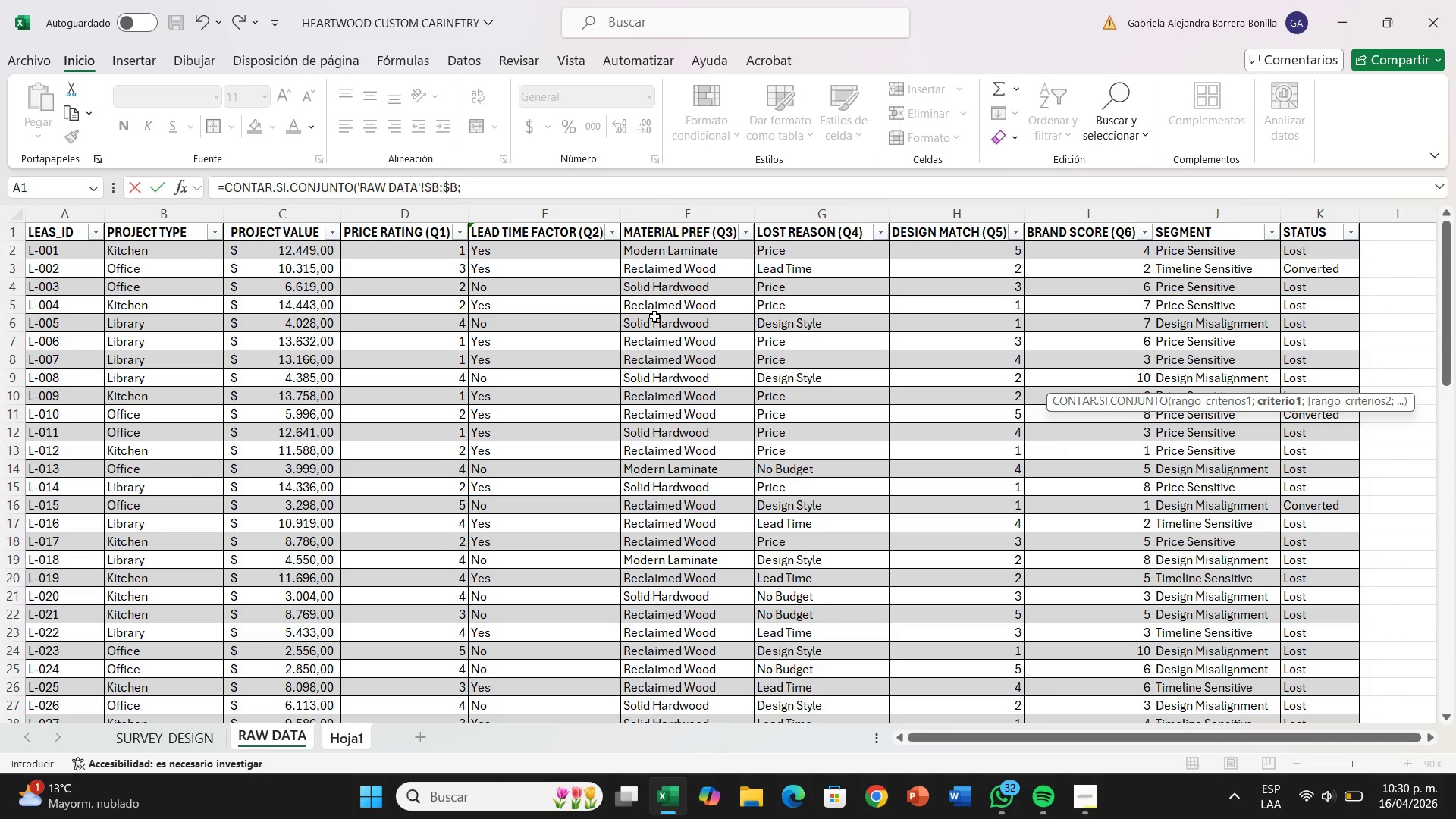 
wait(5.05)
 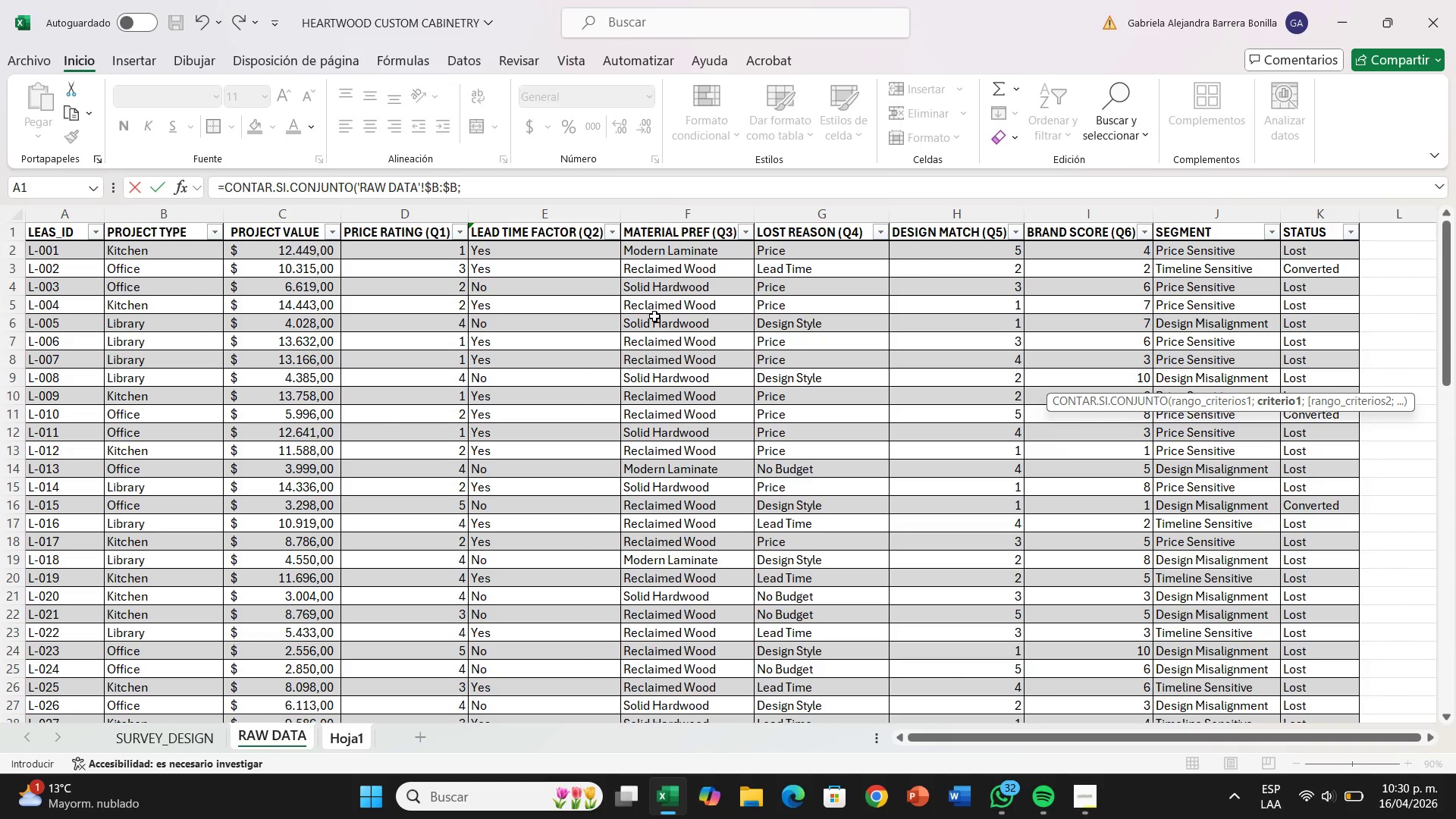 
left_click([366, 736])
 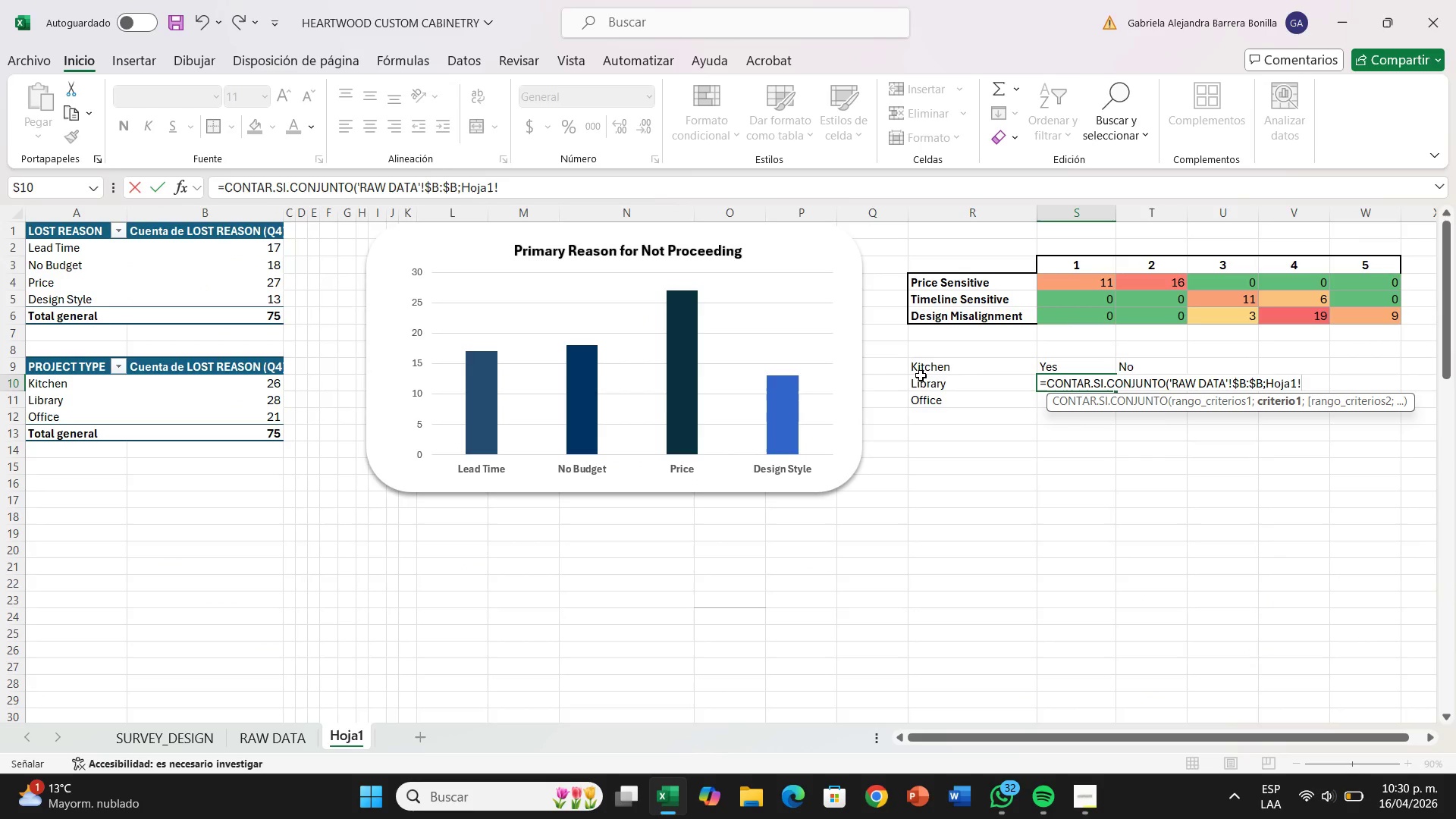 
left_click([921, 365])
 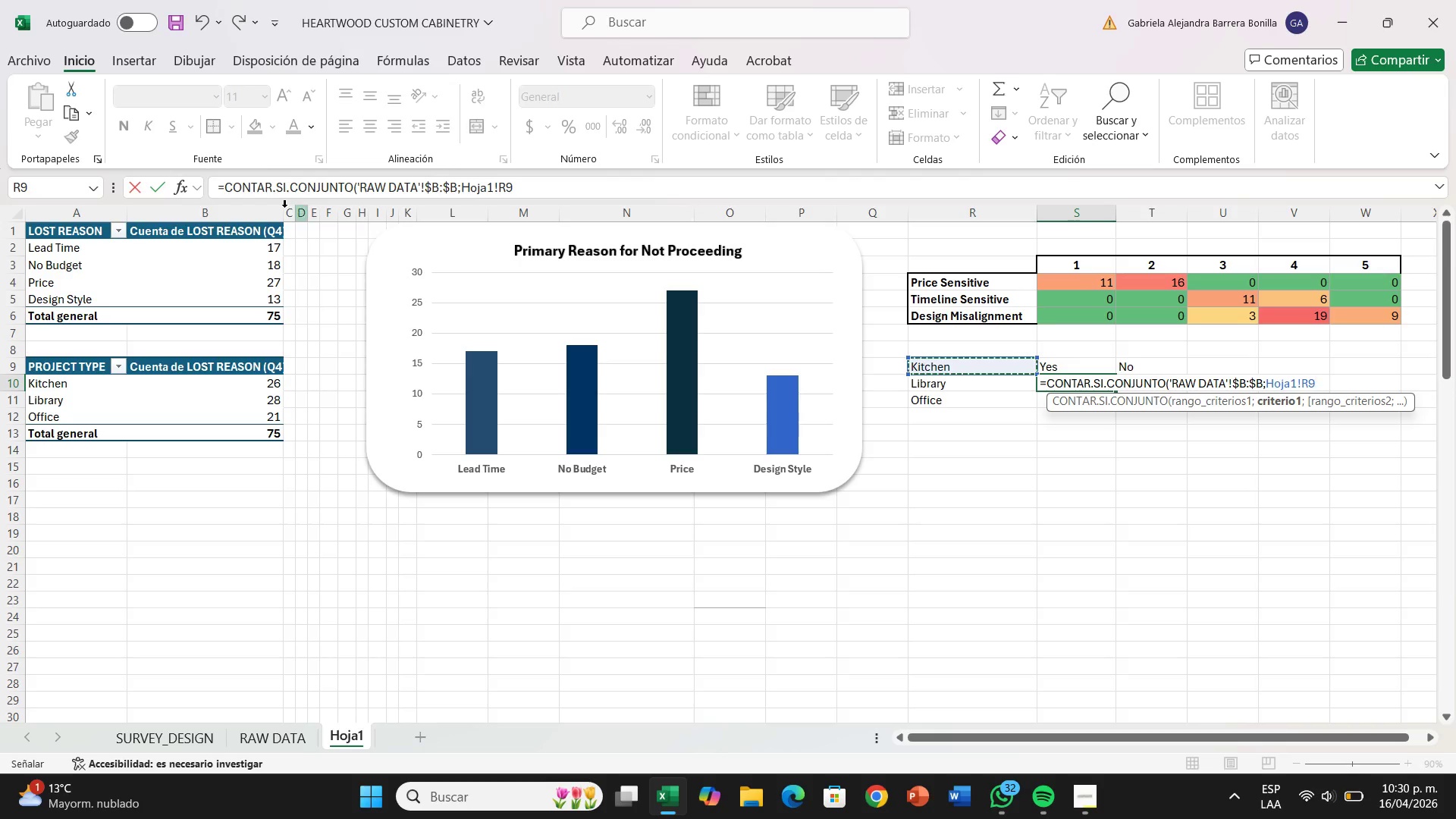 
wait(5.2)
 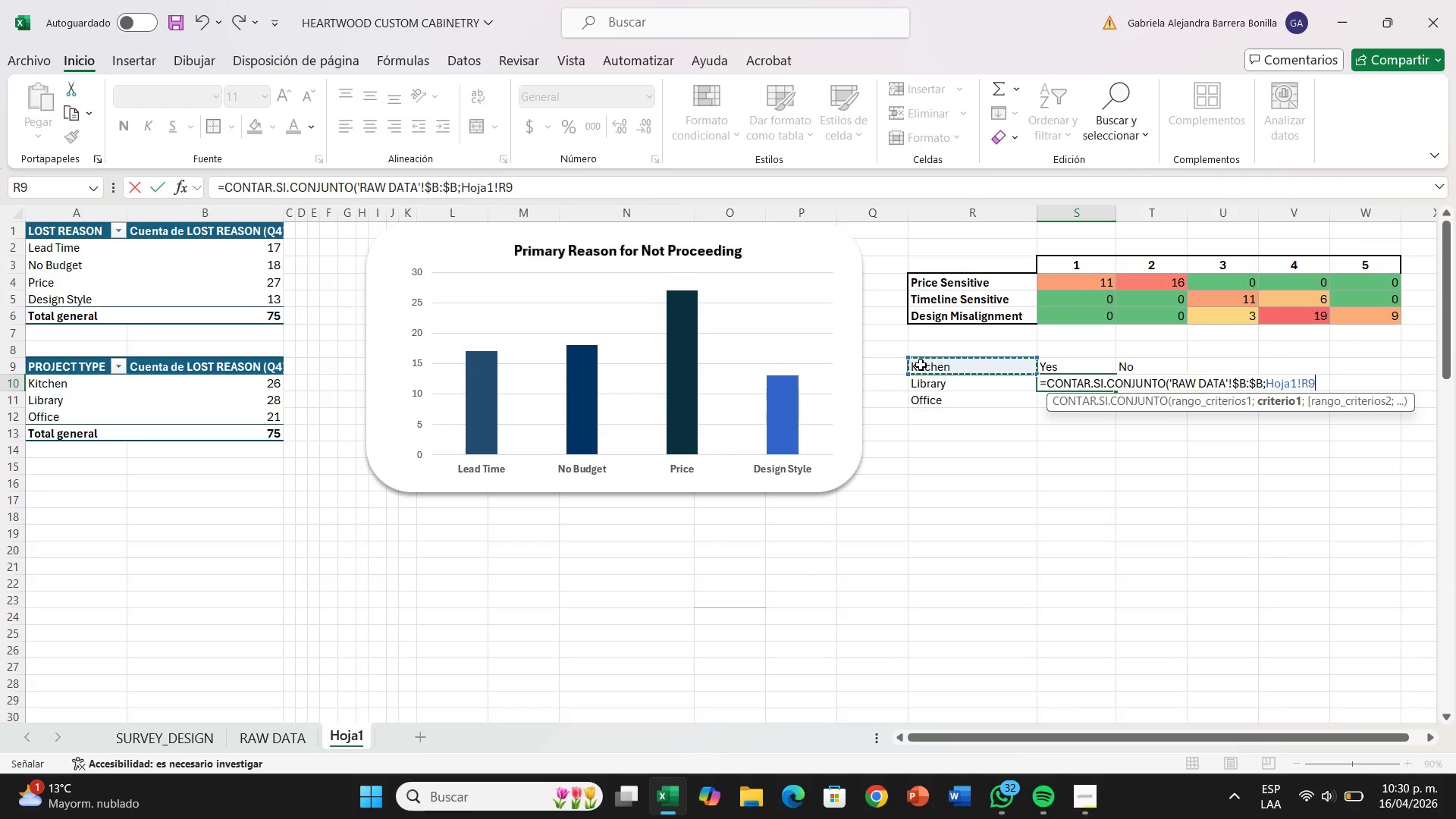 
left_click([497, 188])
 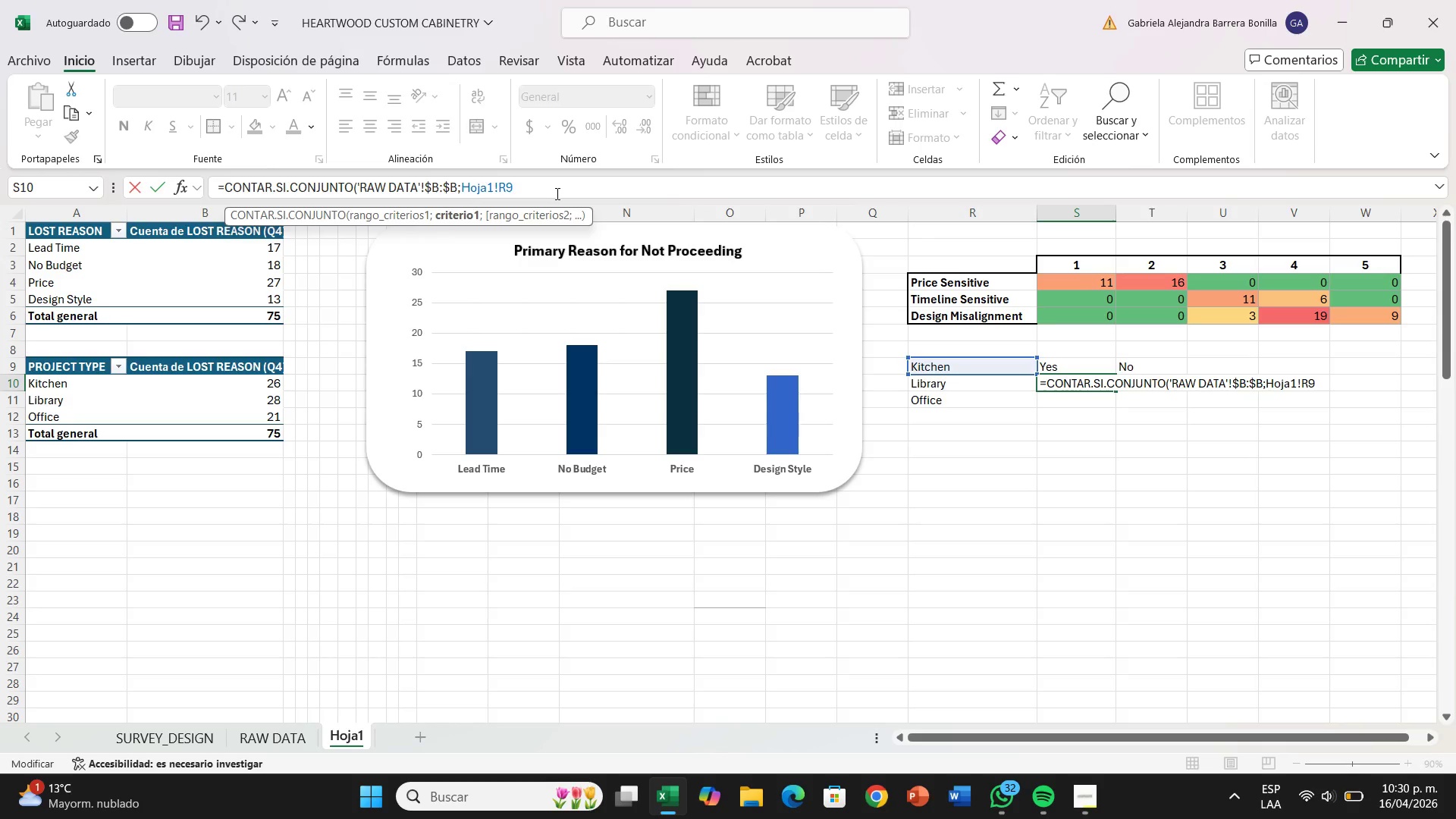 
key(Backspace)
 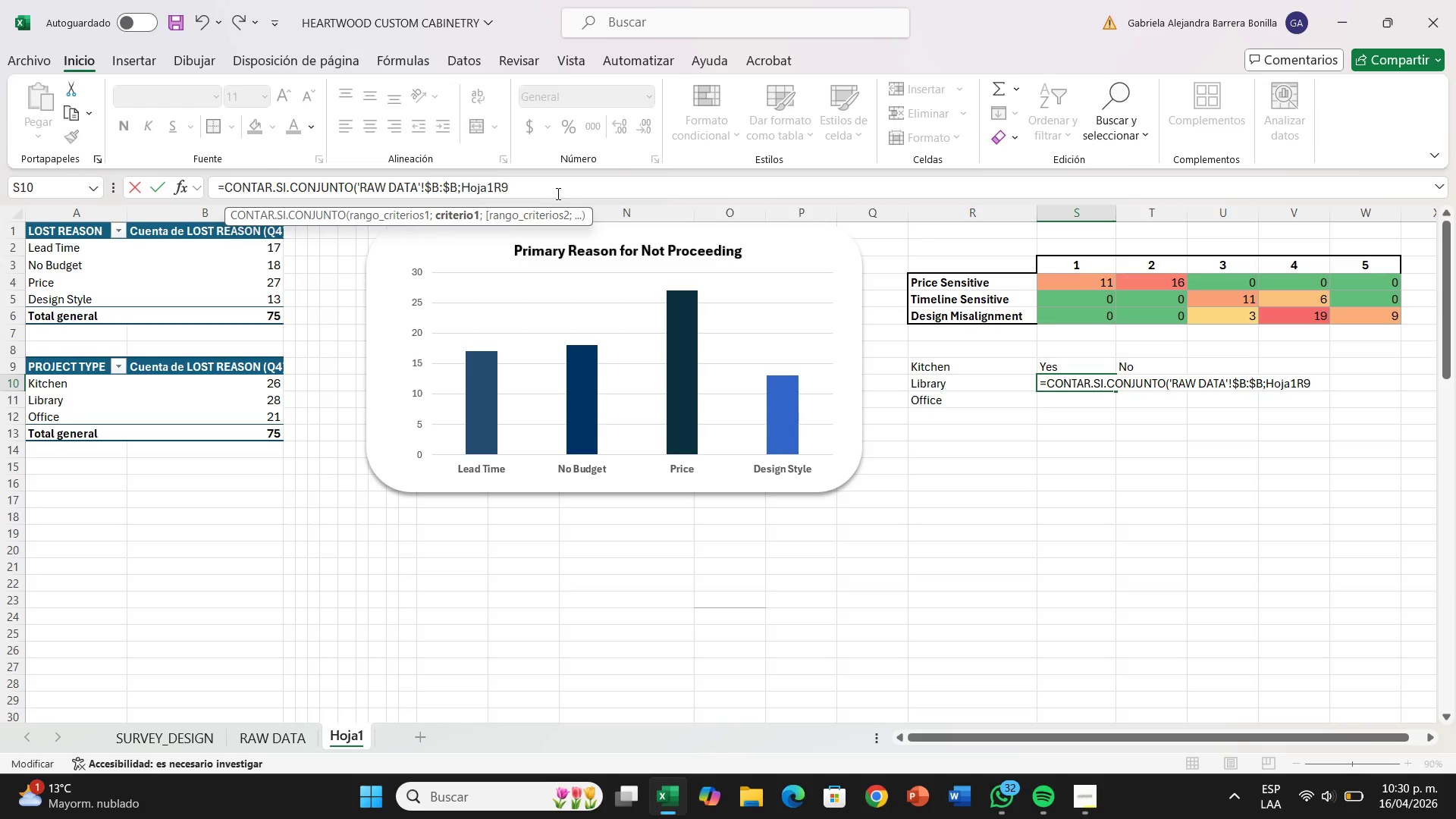 
key(Backspace)
 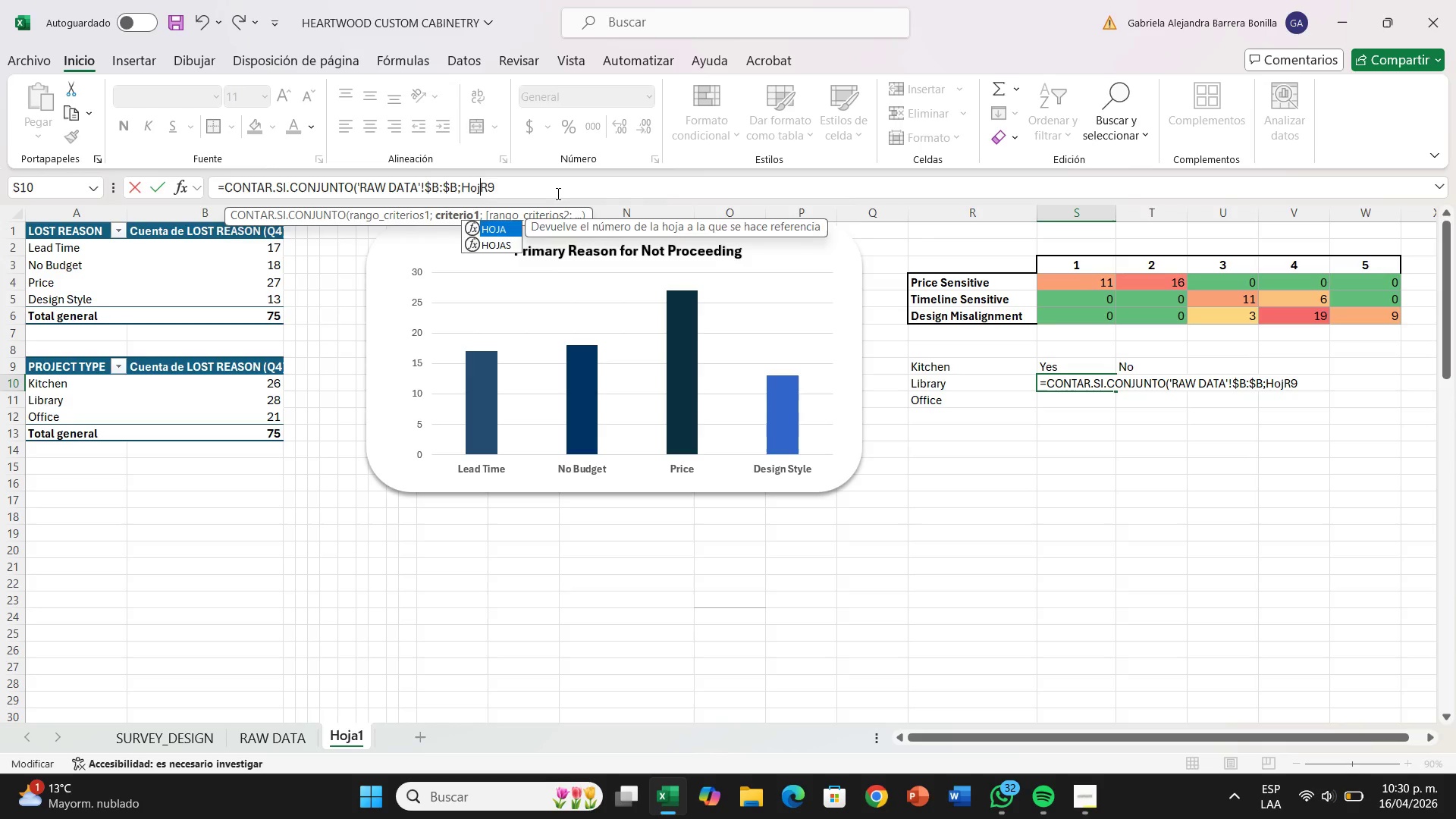 
key(Backspace)
 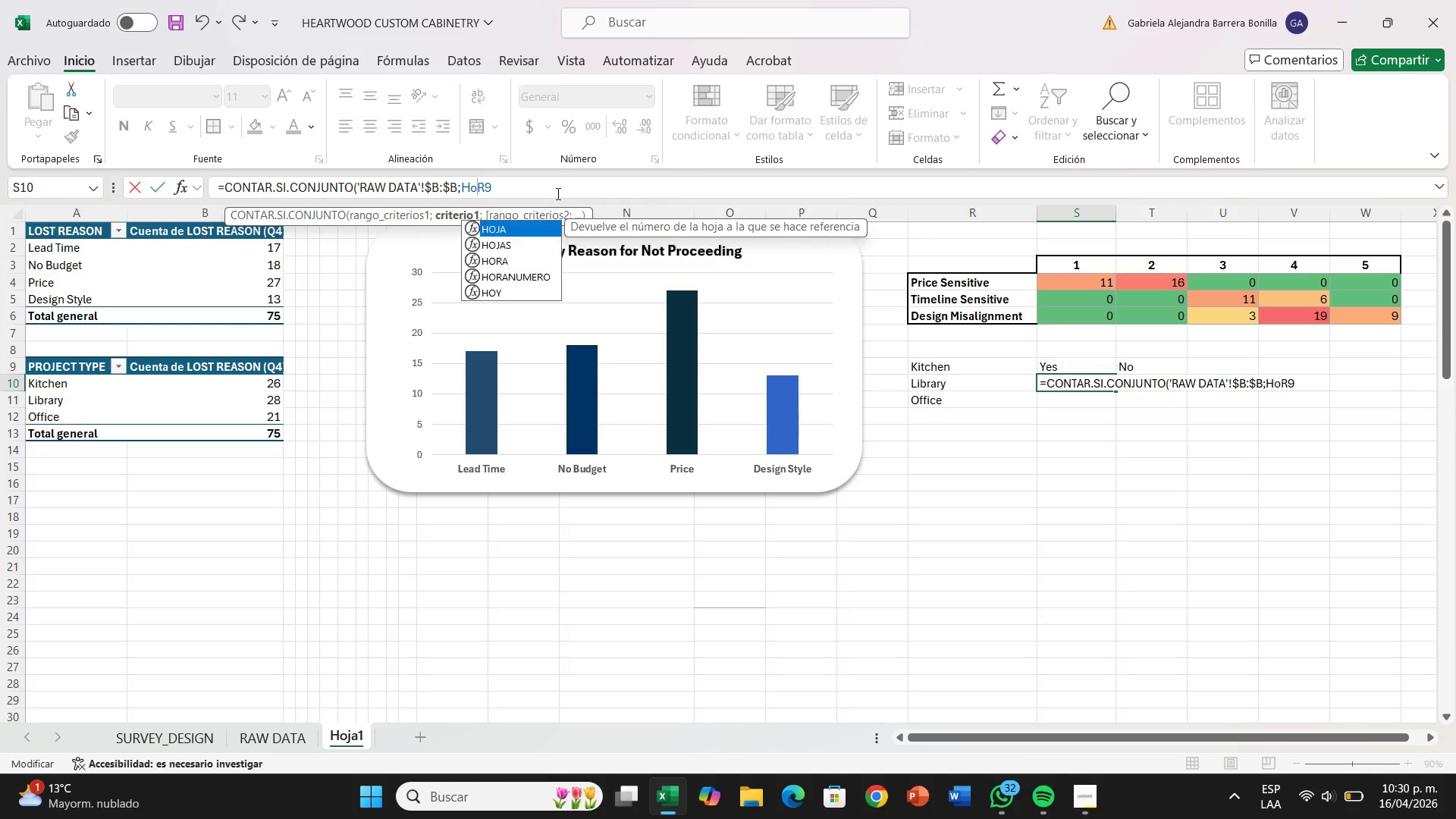 
key(Backspace)
 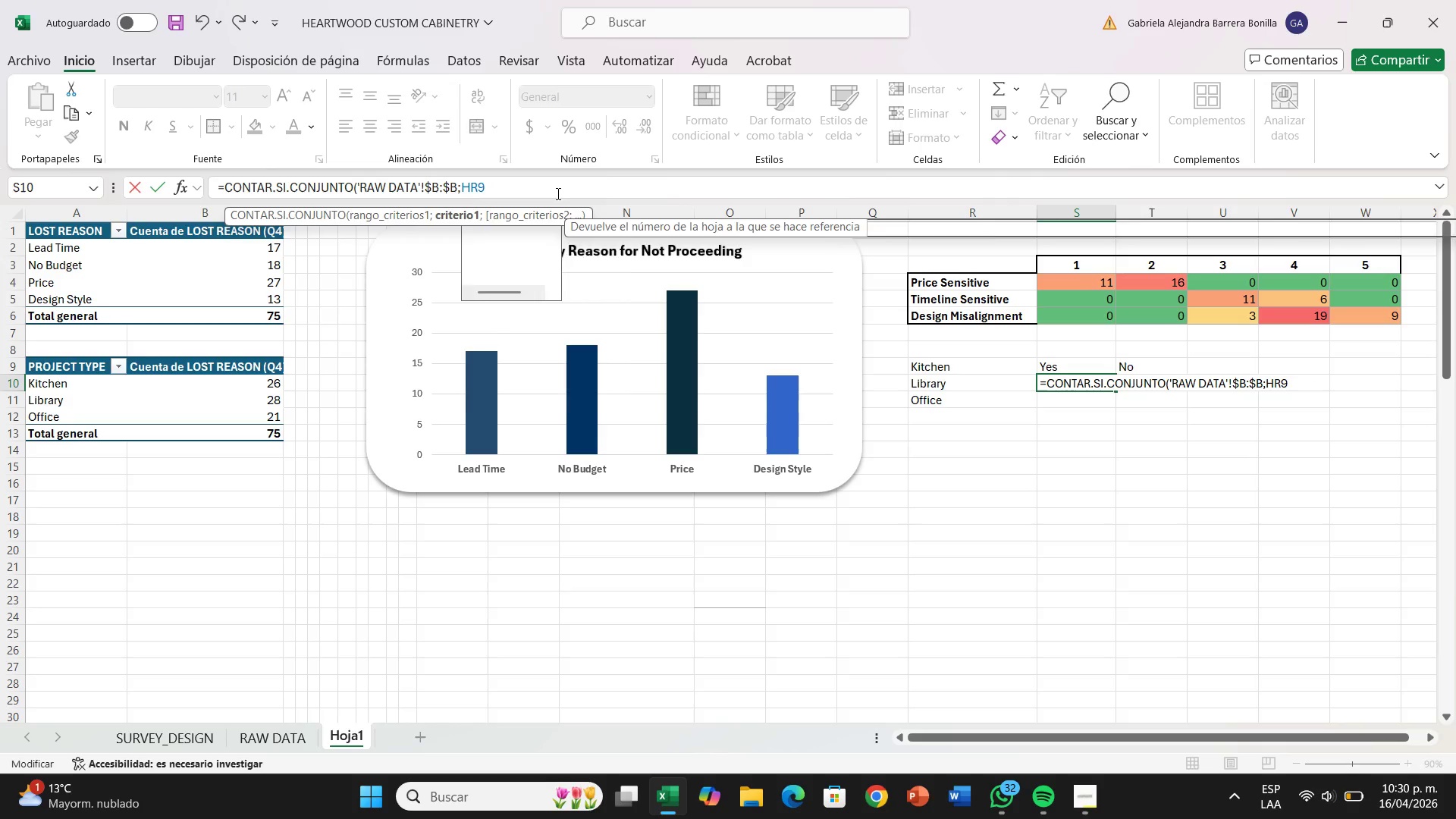 
key(Backspace)
 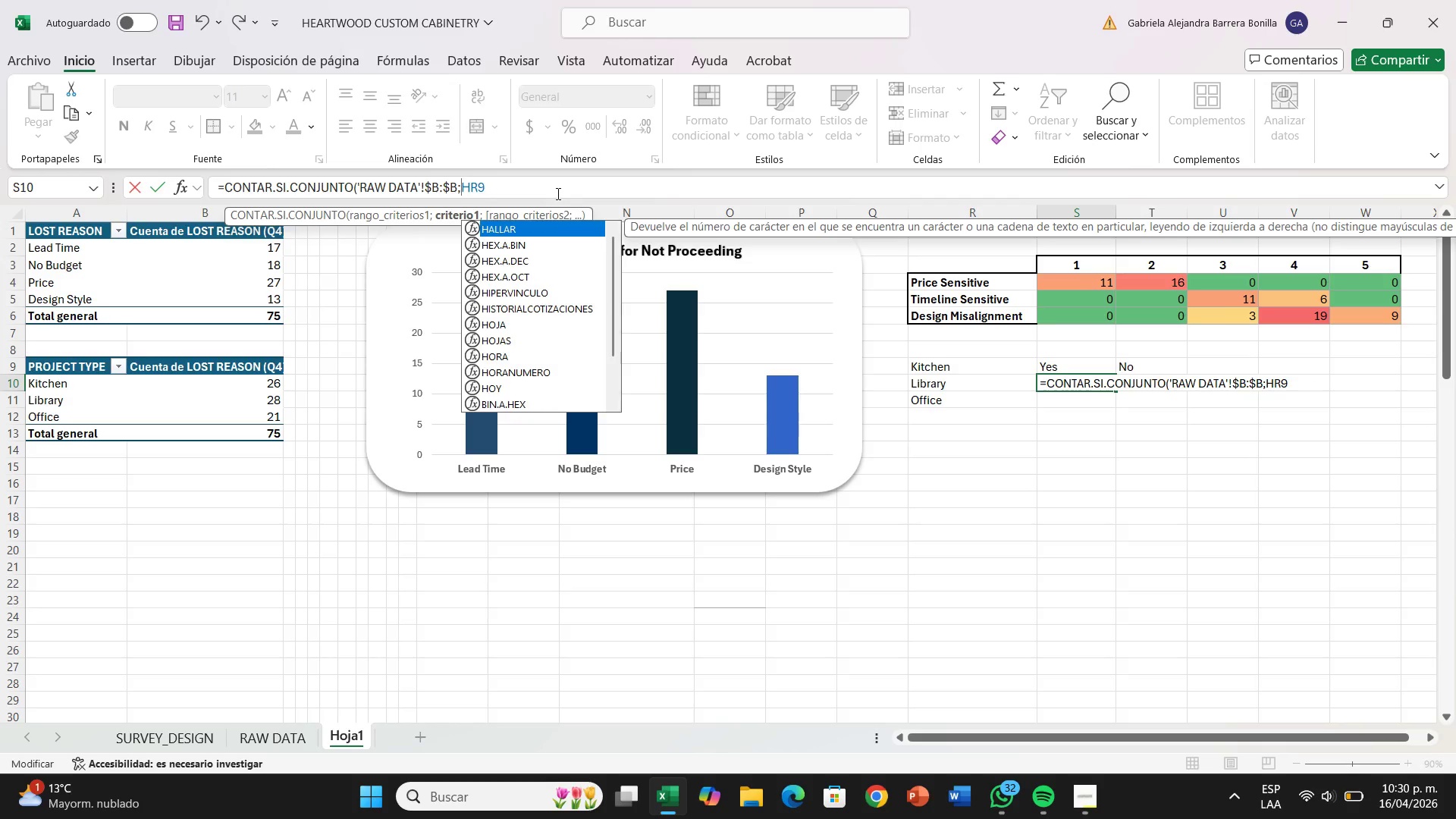 
key(Backspace)
 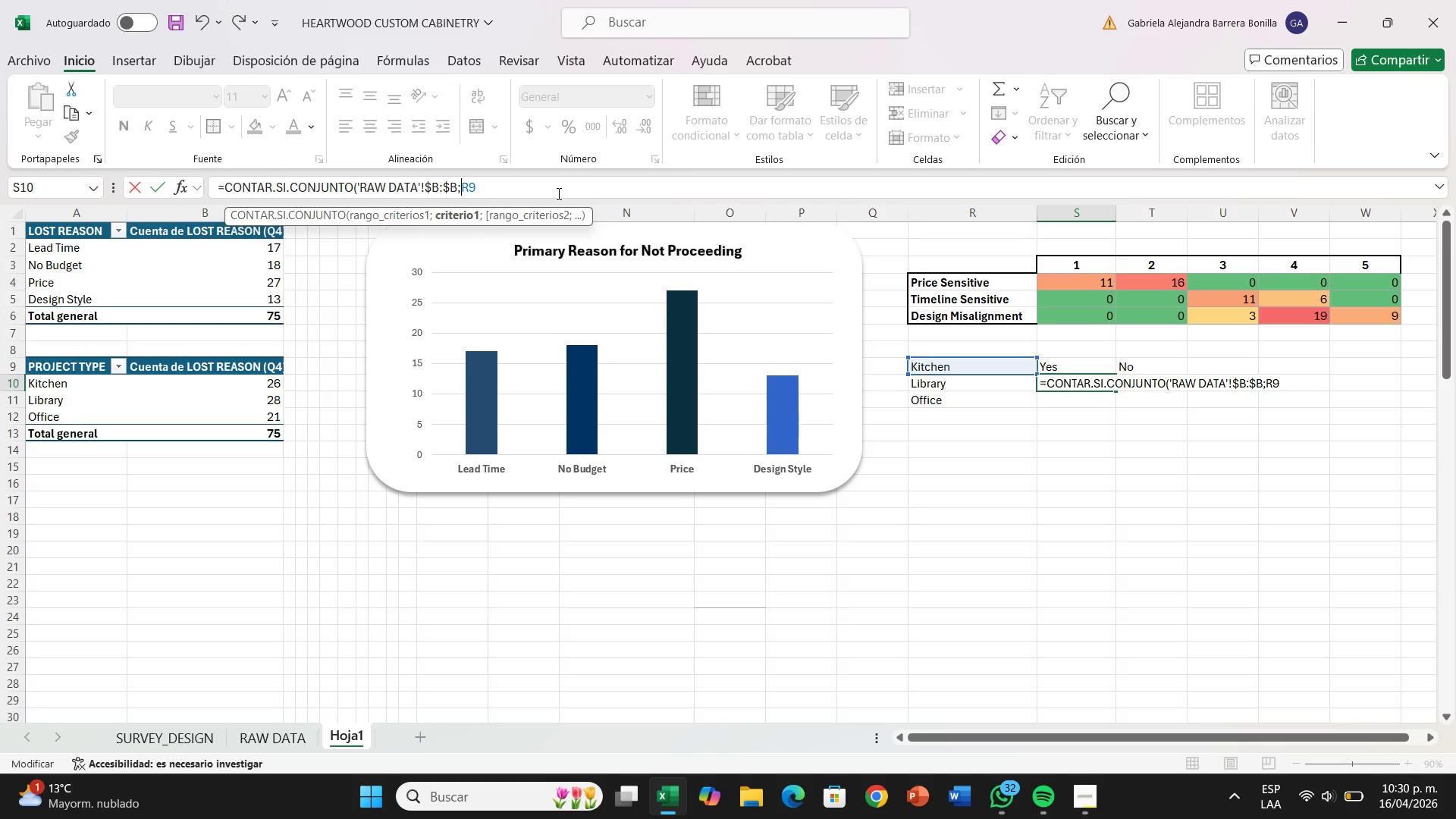 
key(Shift+ShiftRight)
 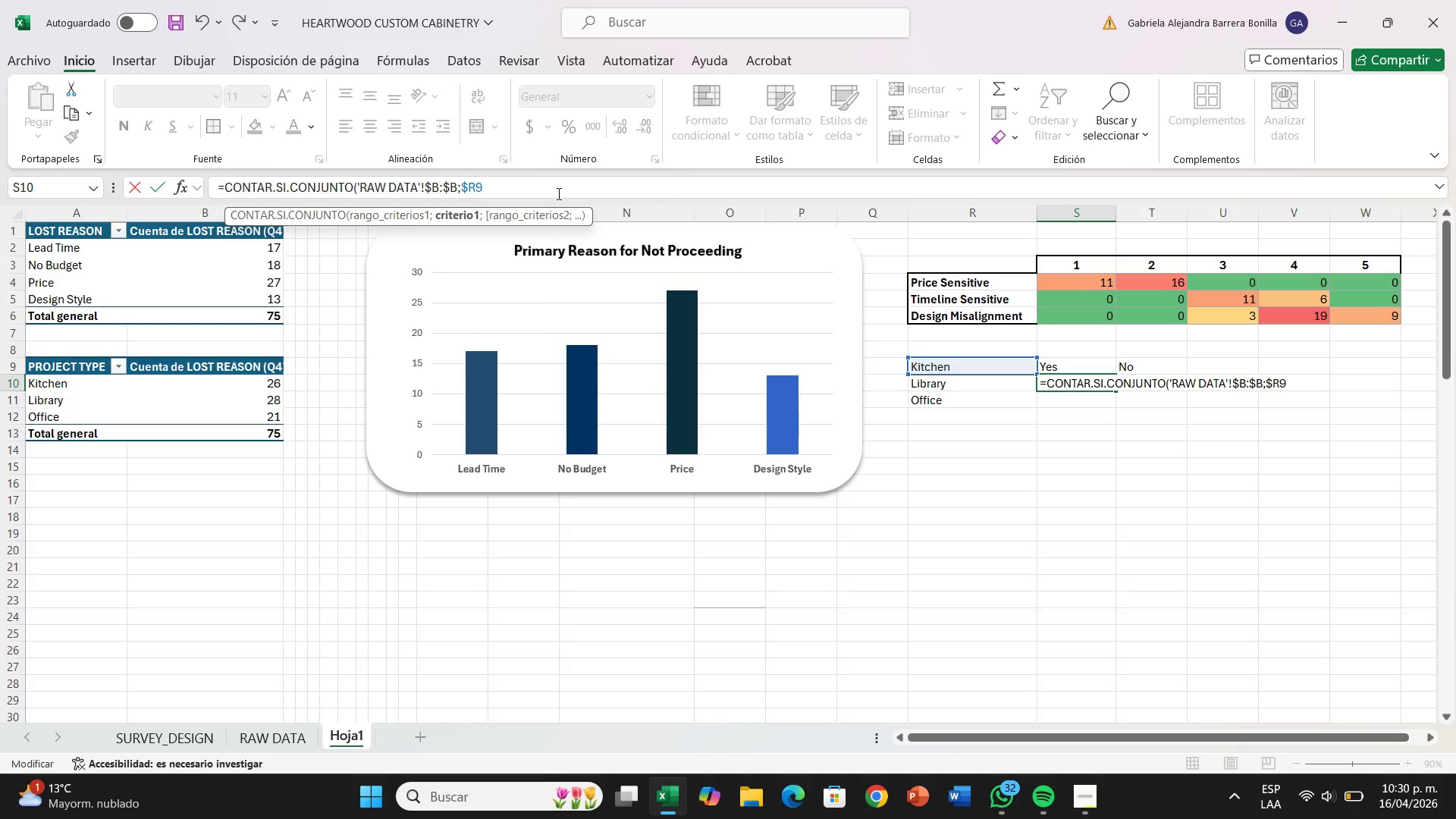 
key(Shift+4)
 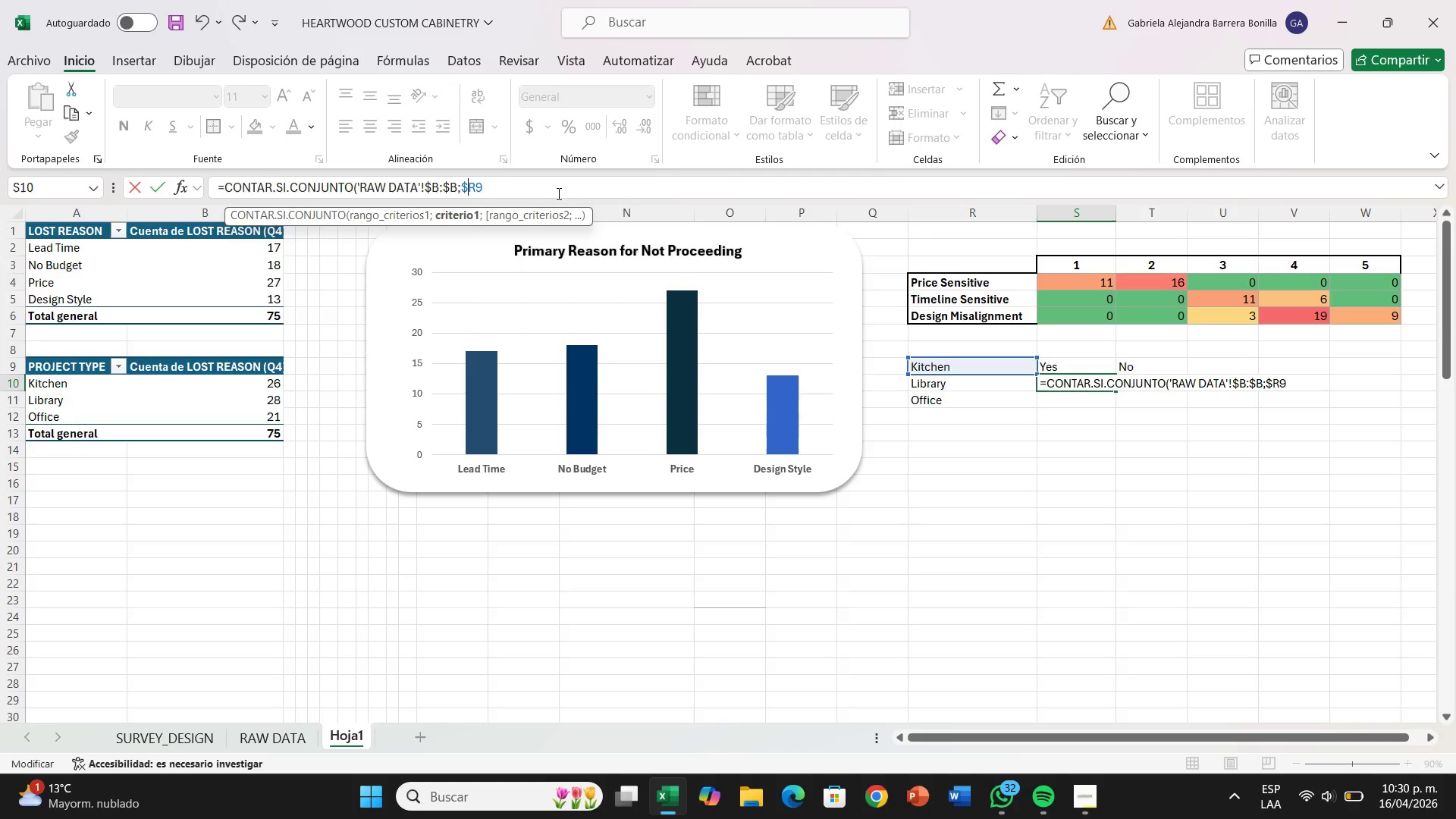 
wait(7.52)
 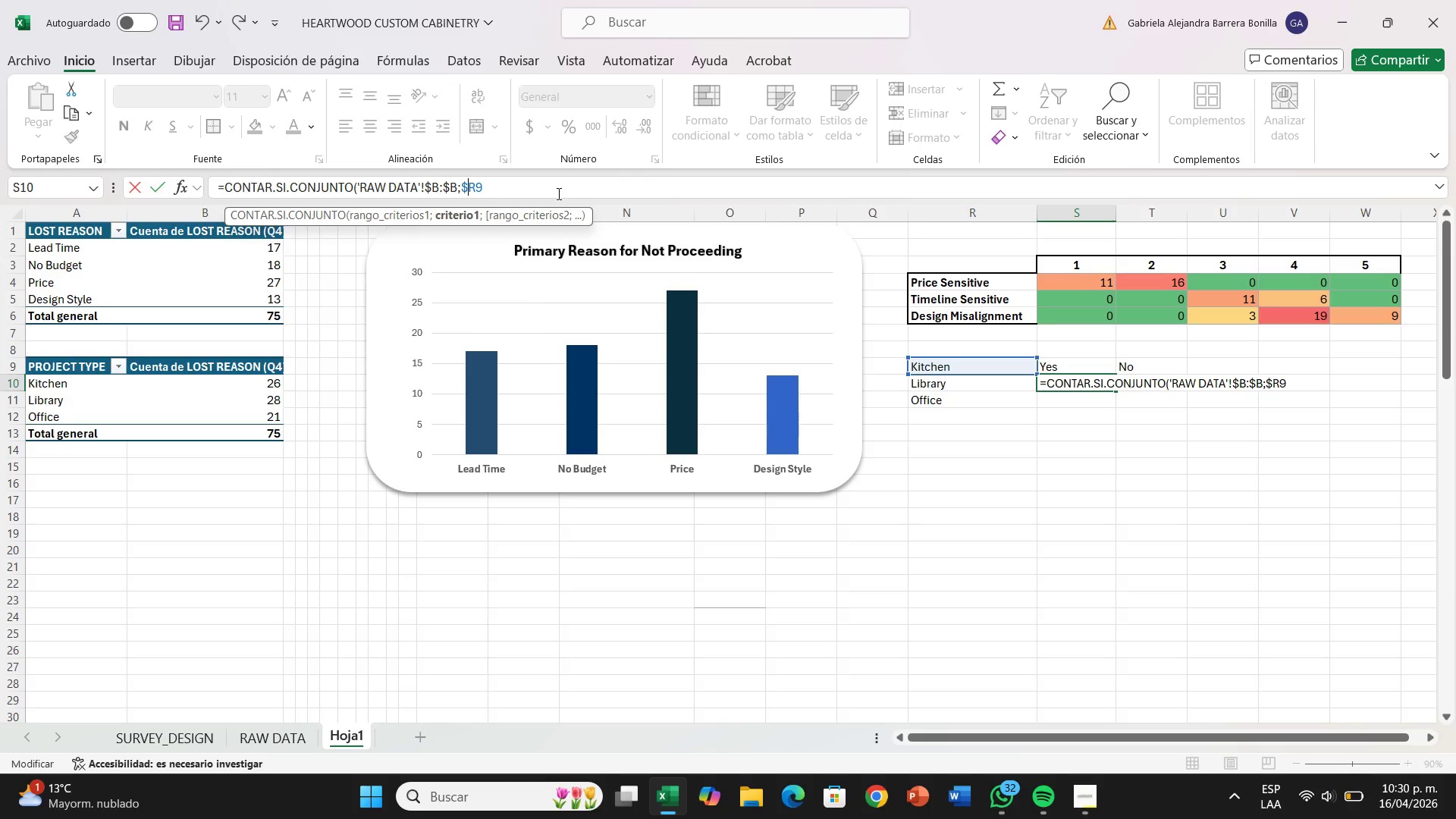 
left_click([535, 182])
 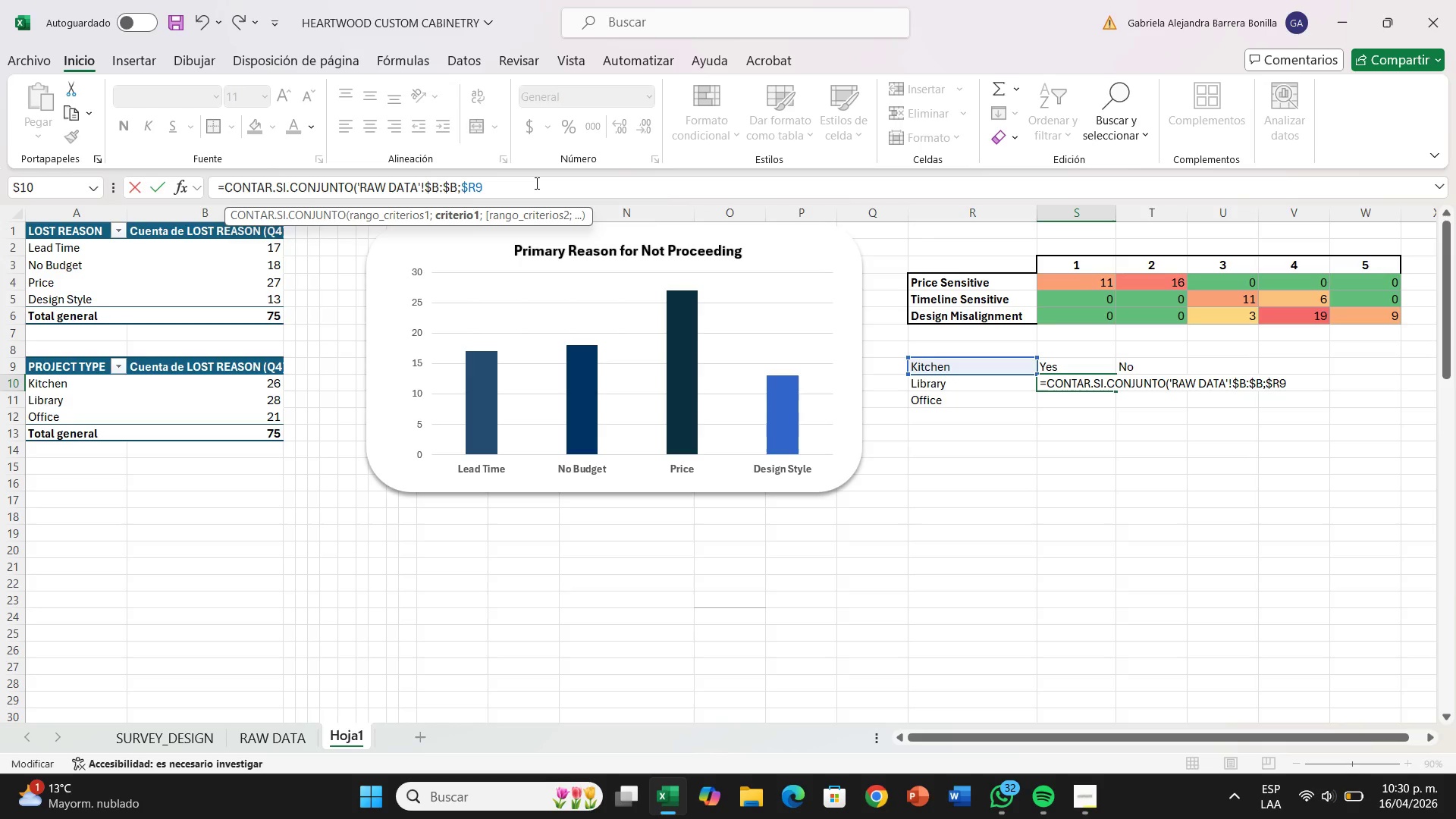 
key(Shift+ShiftRight)
 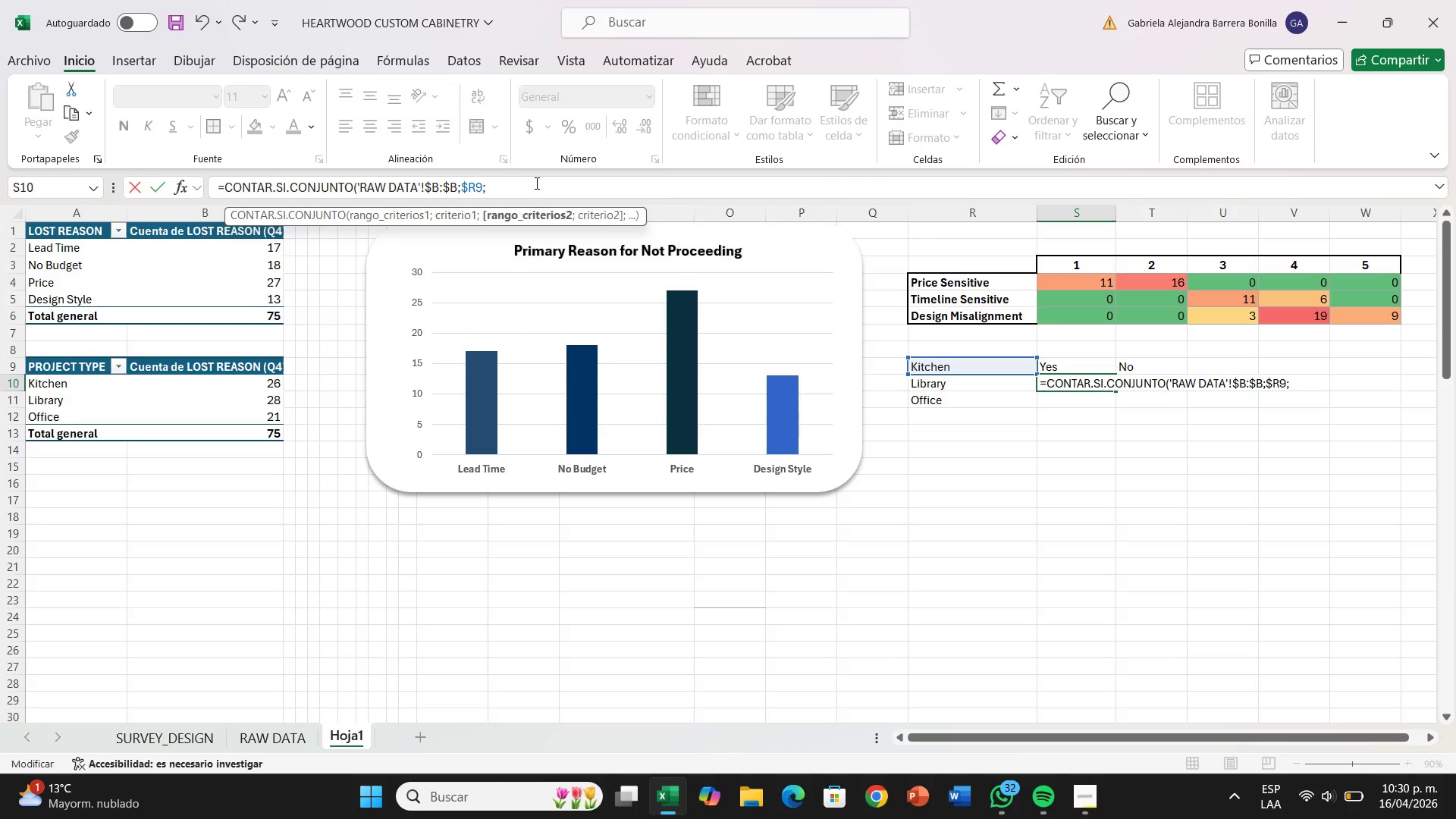 
key(Shift+Comma)
 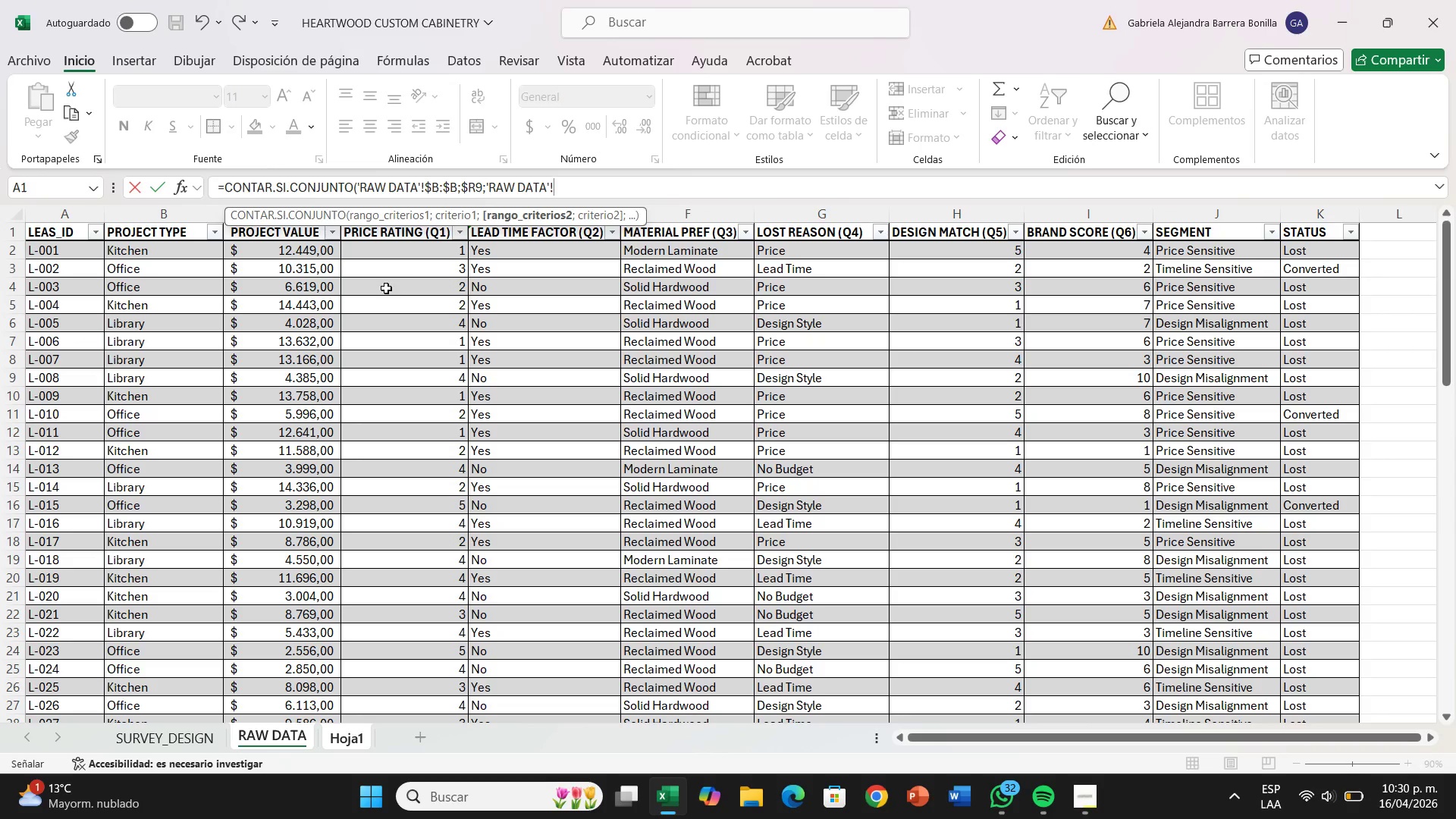 
wait(16.02)
 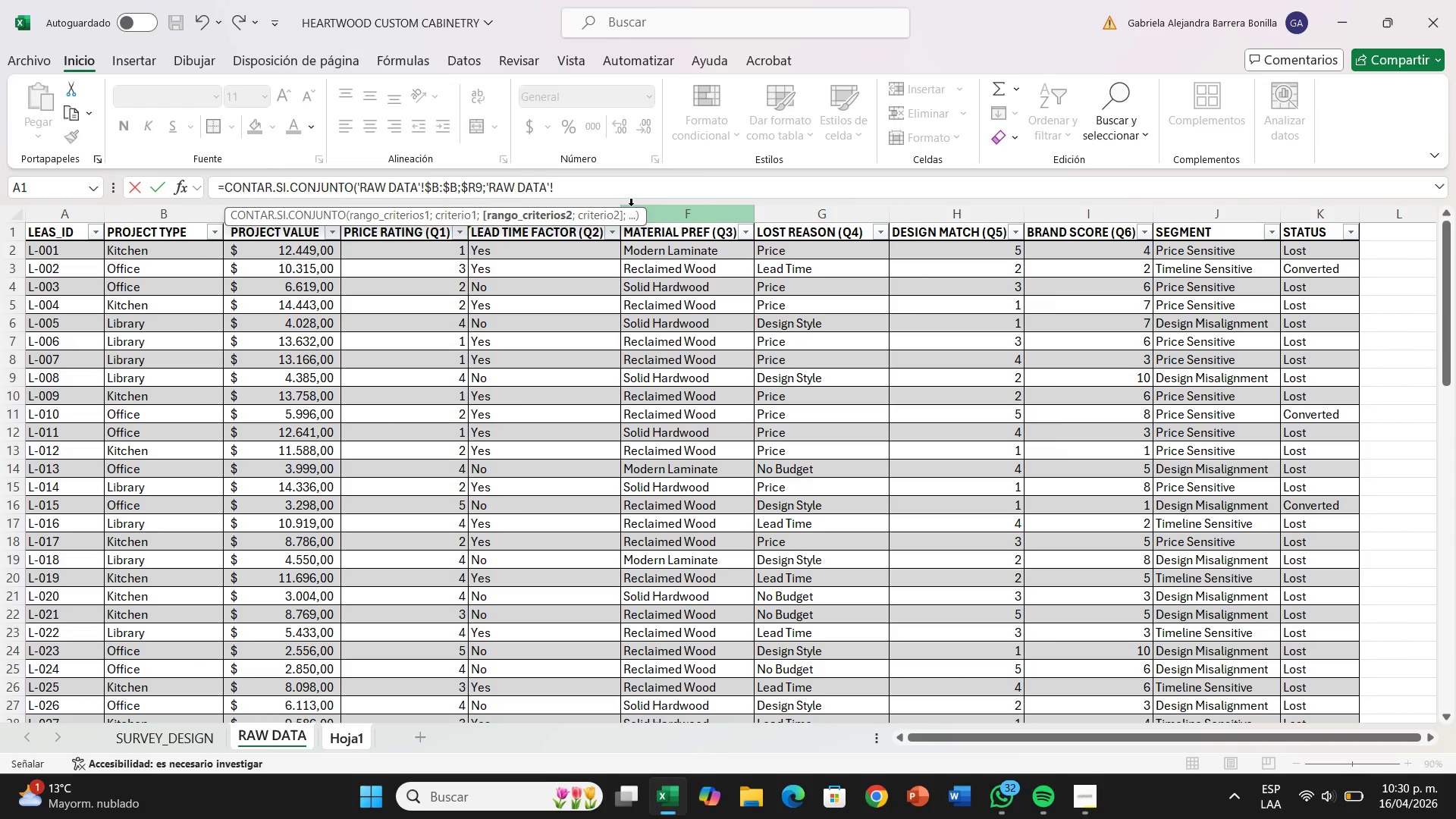 
type($E)
 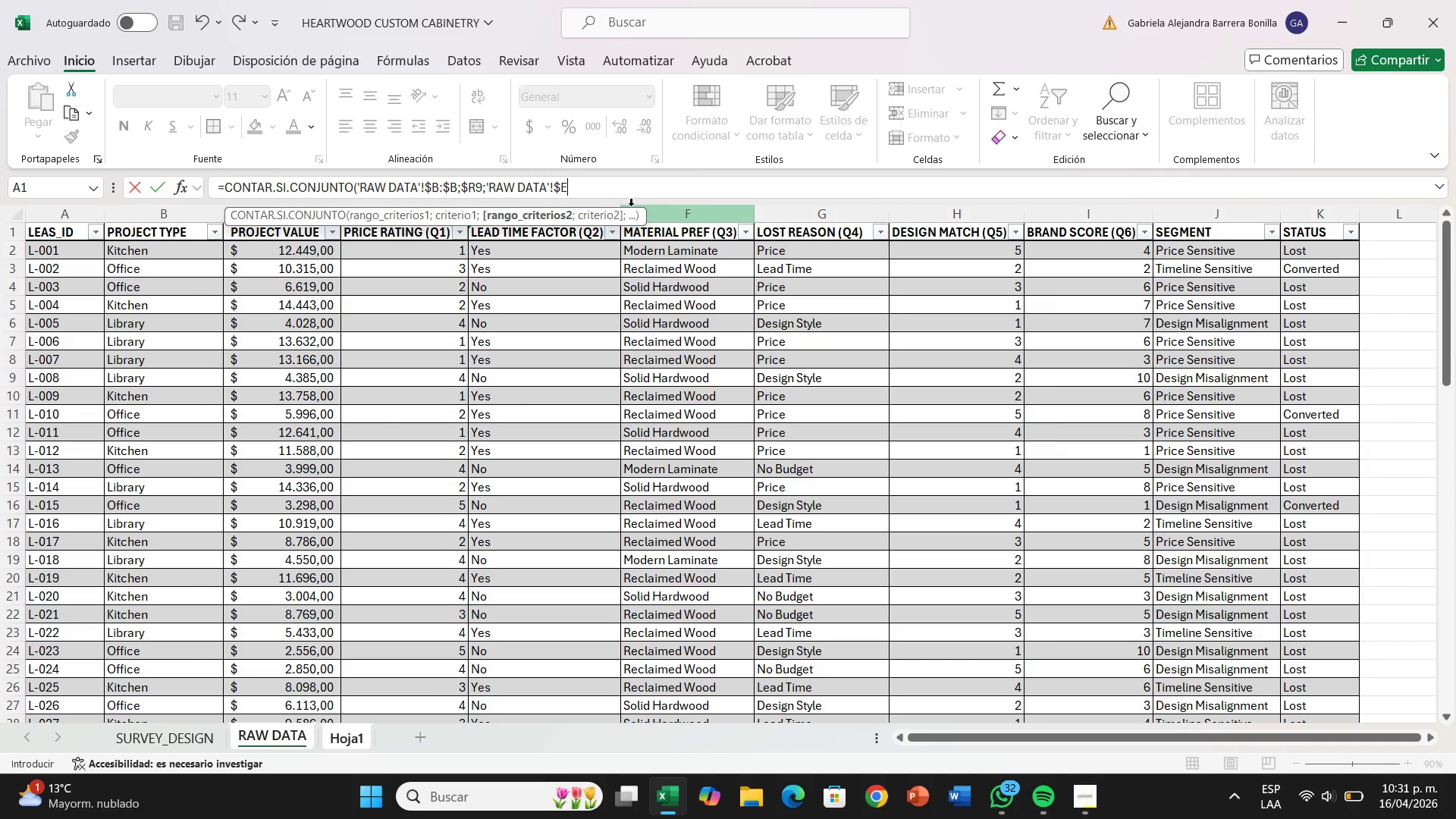 
type(>$E)
key(Backspace)
type(e<)
 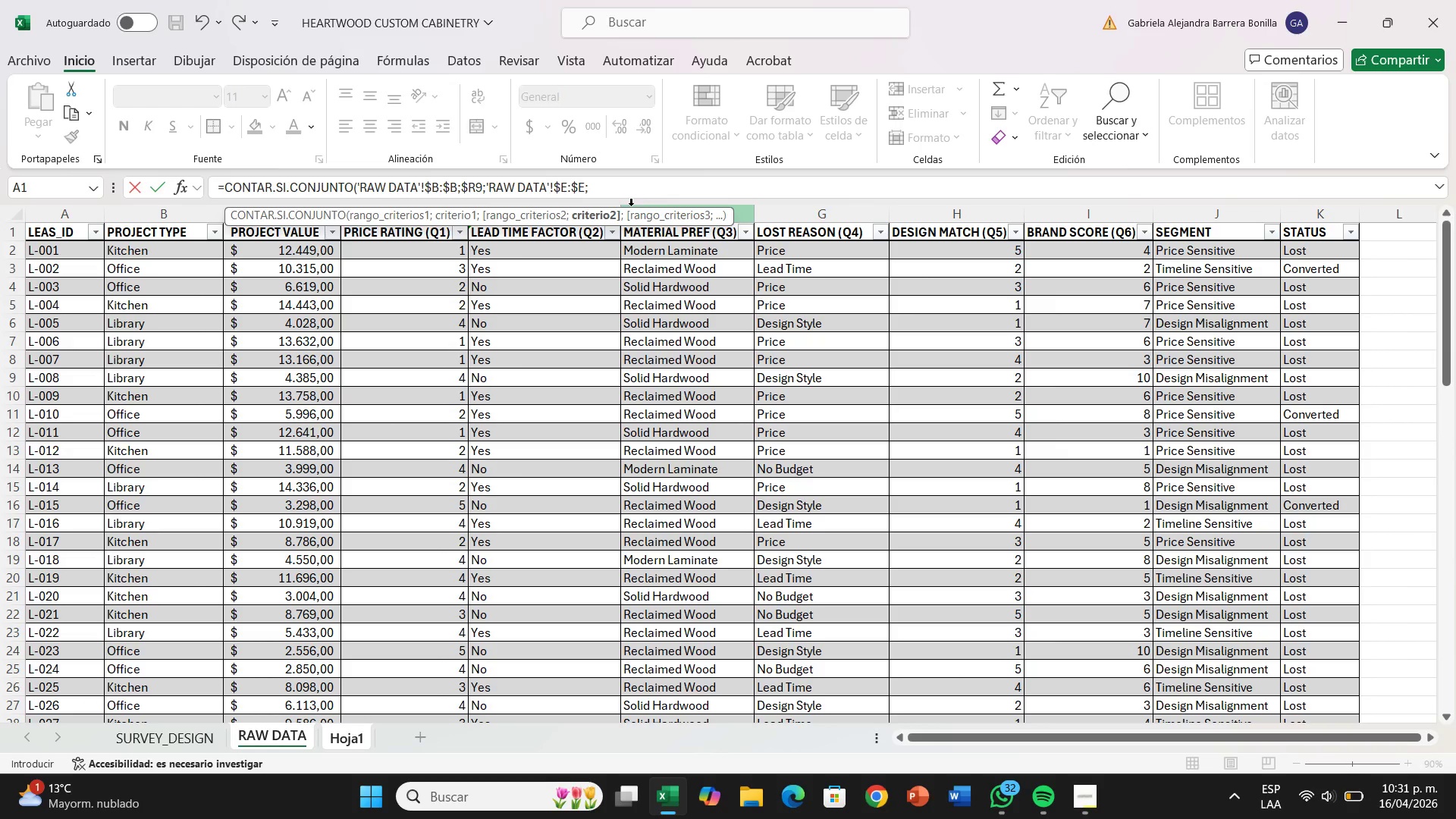 
left_click([362, 740])
 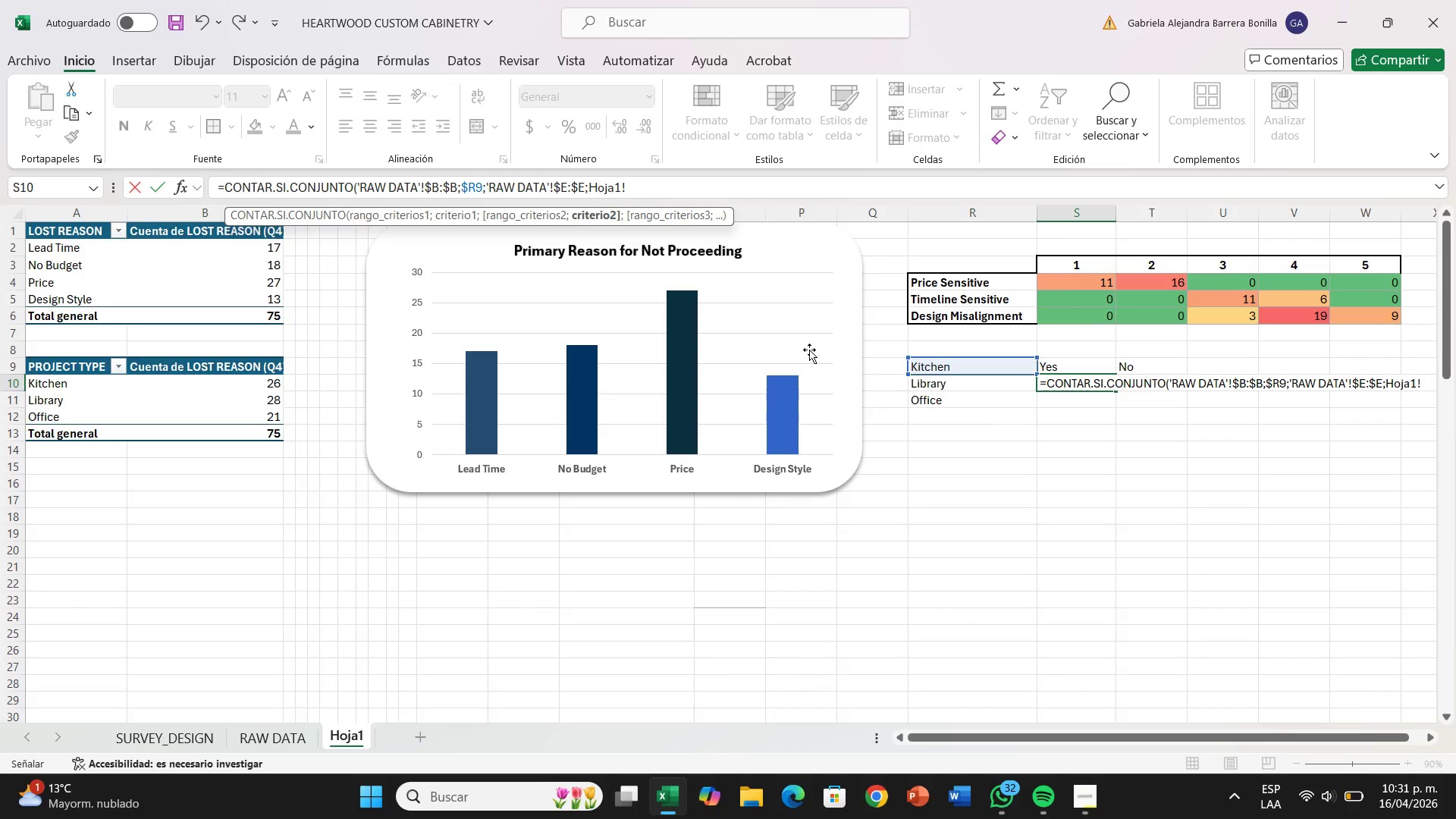 
key(Backspace)
 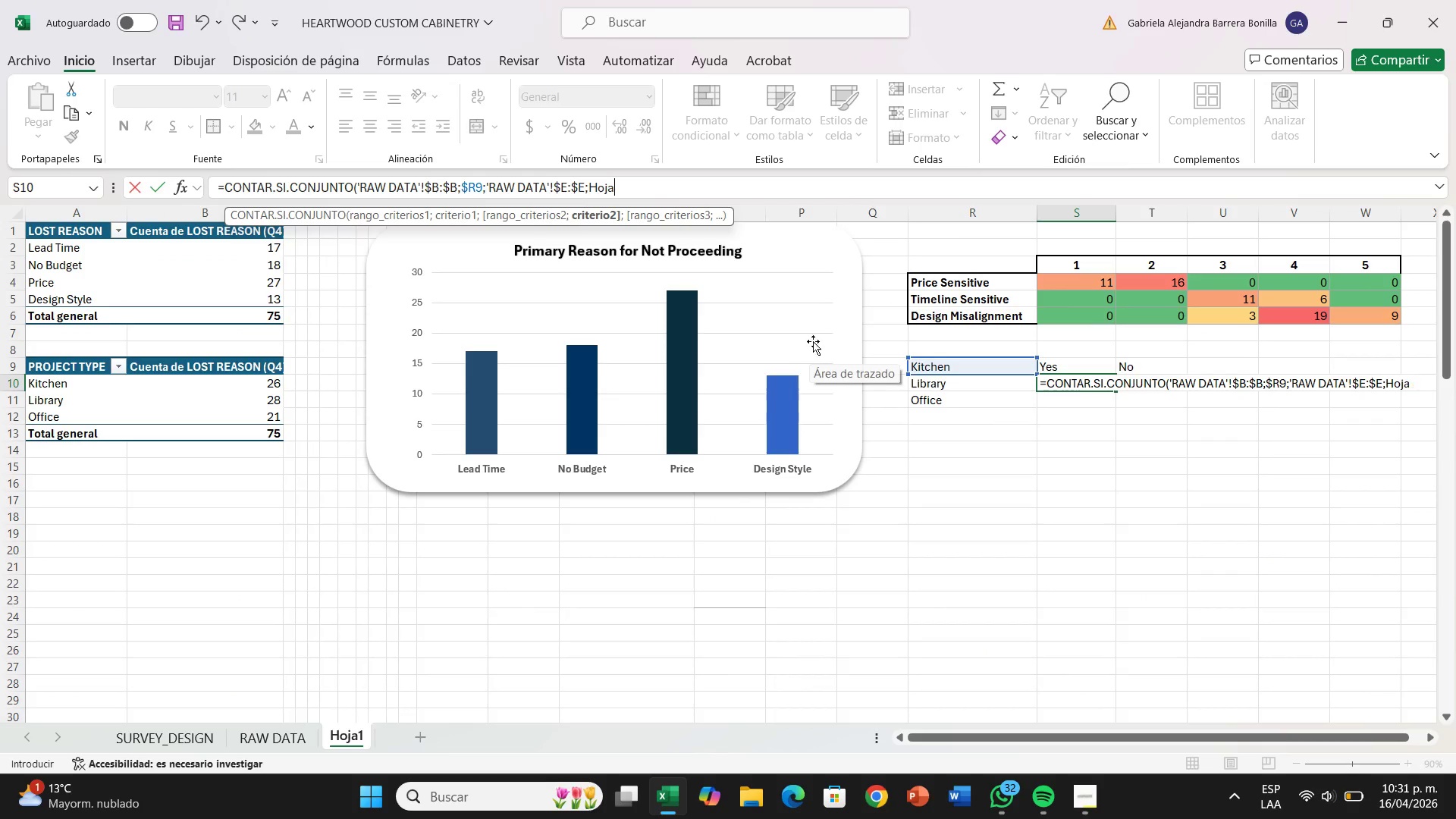 
key(Backspace)
 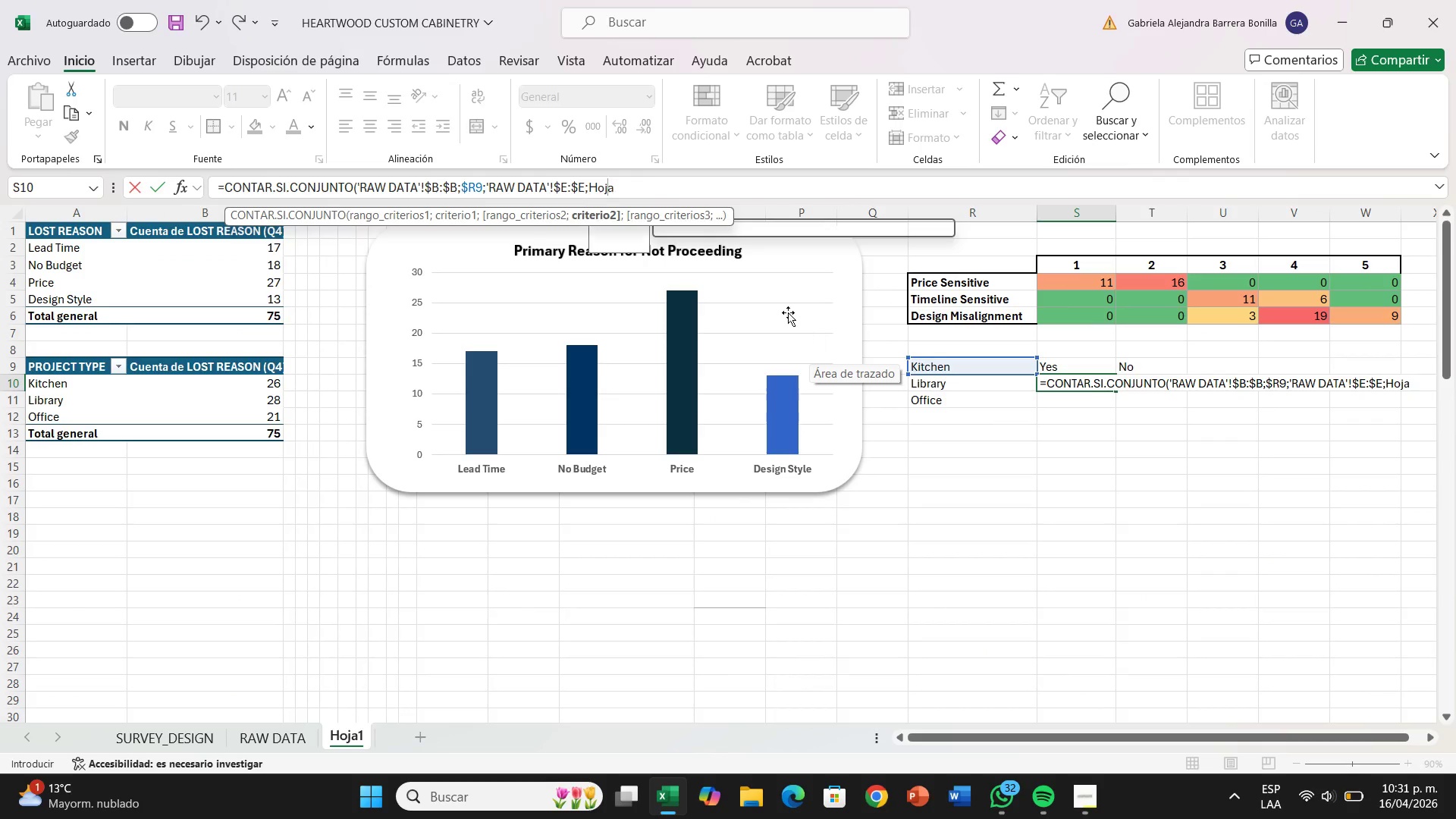 
key(Backspace)
 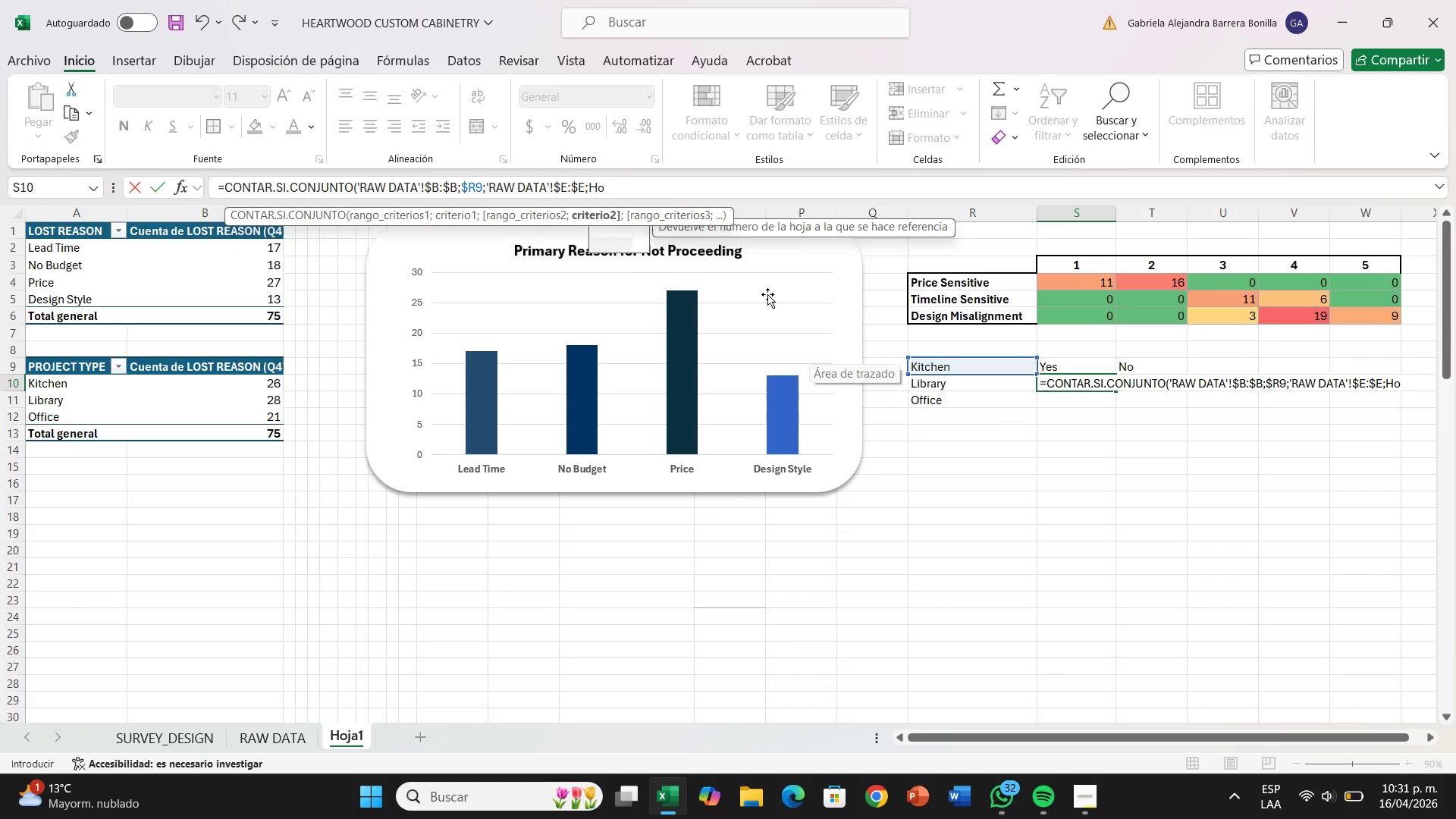 
key(Backspace)
 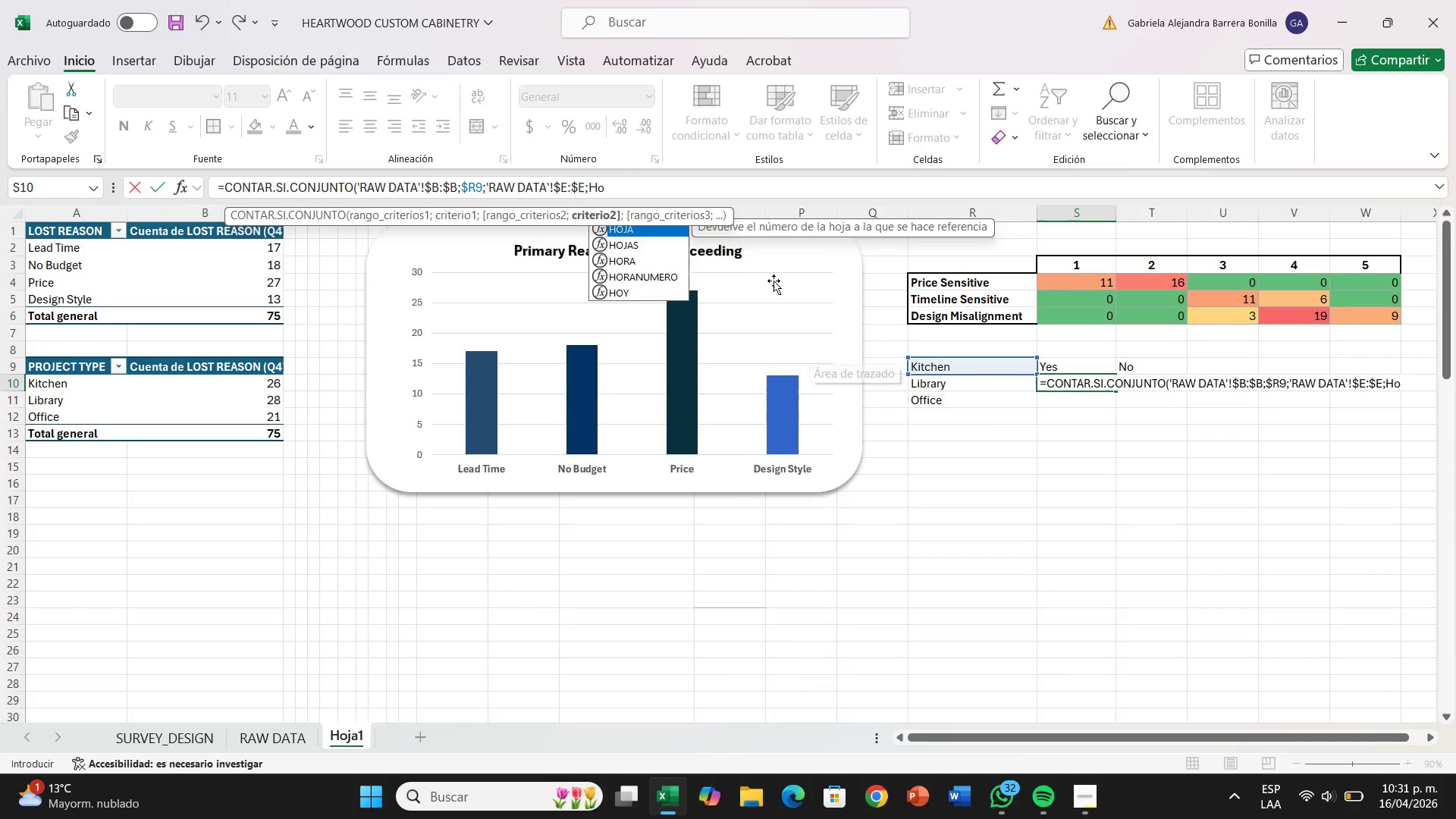 
key(Backspace)
 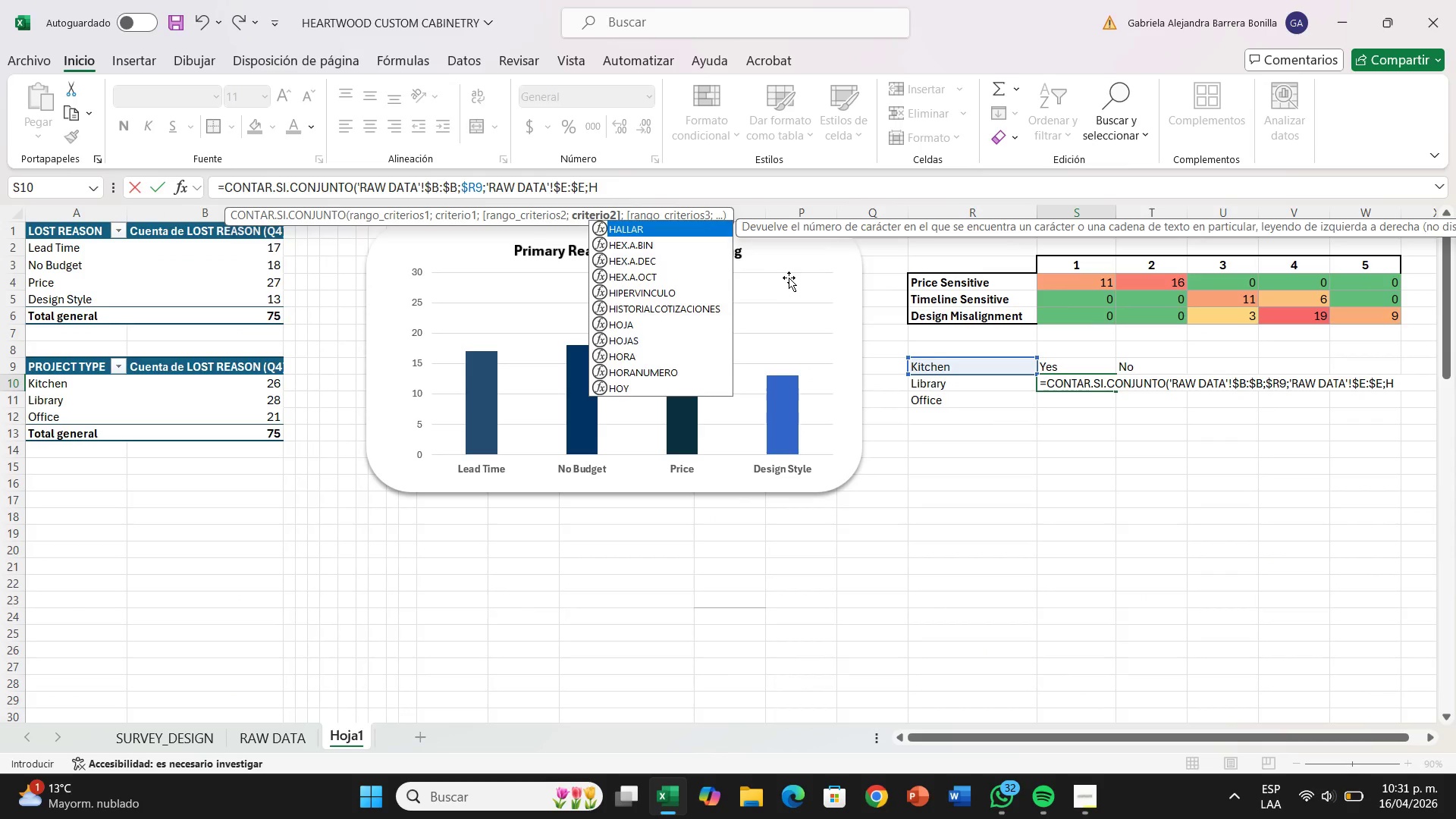 
key(Backspace)
 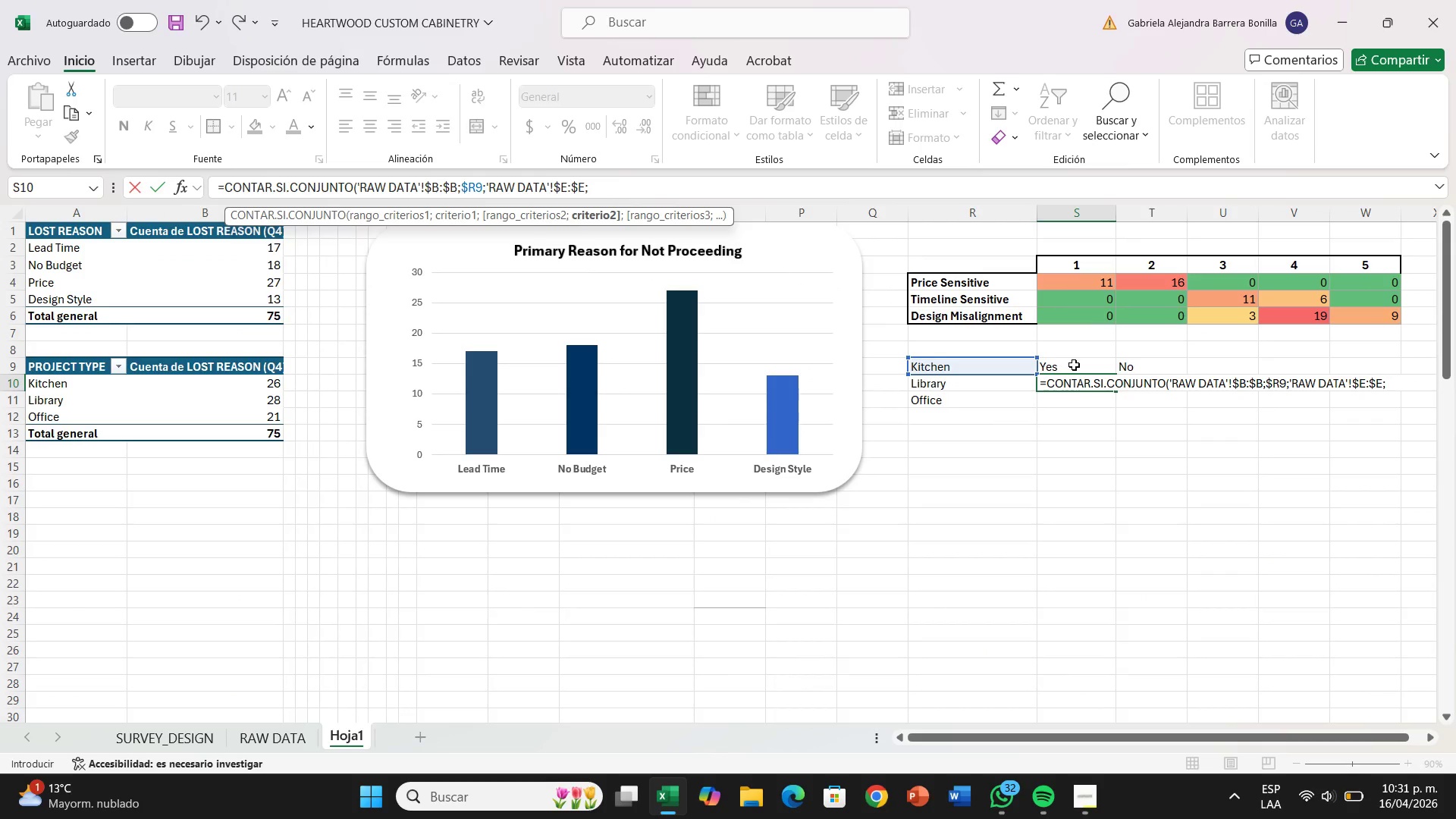 
left_click([1074, 365])
 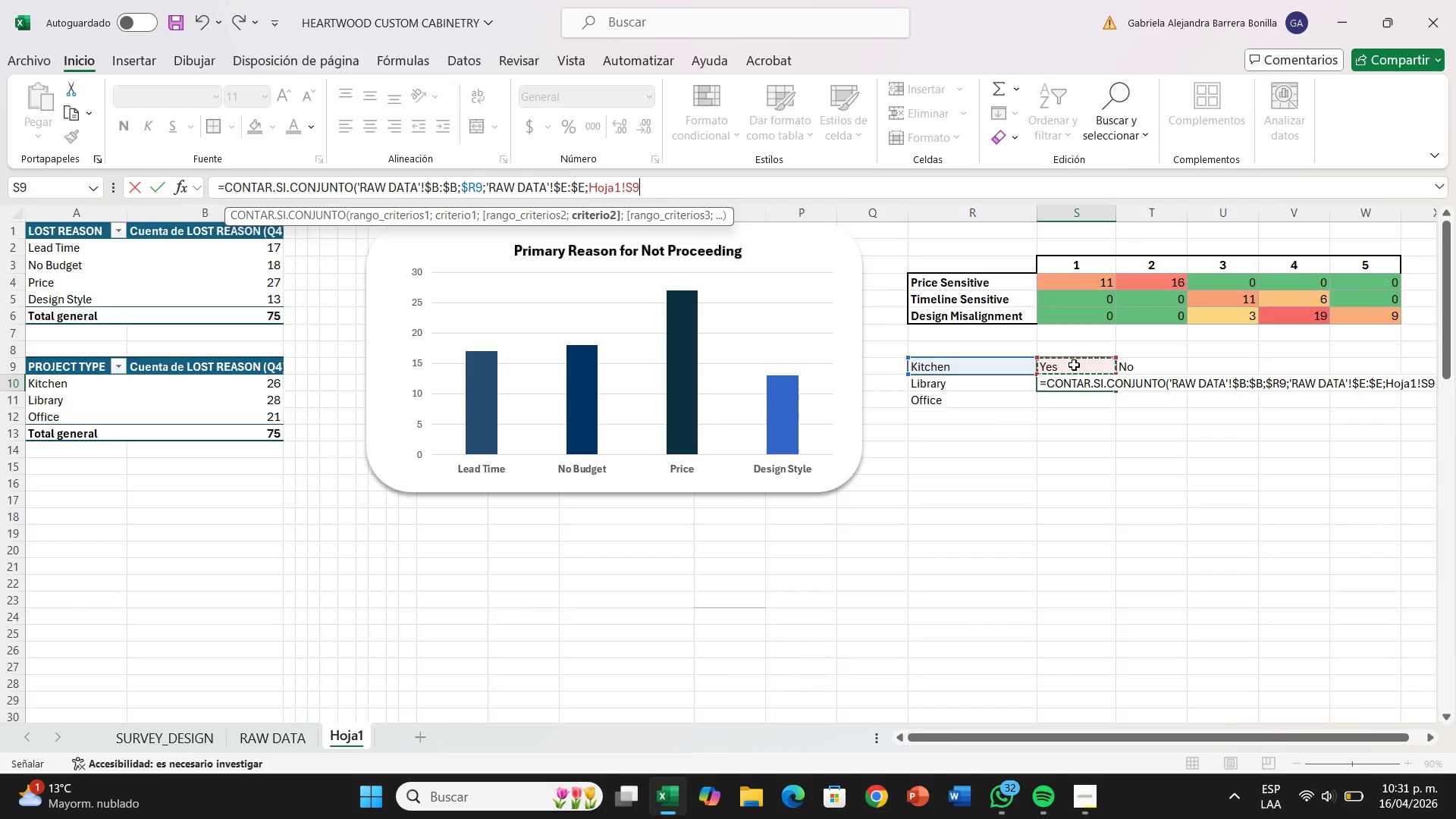 
key(Enter)
 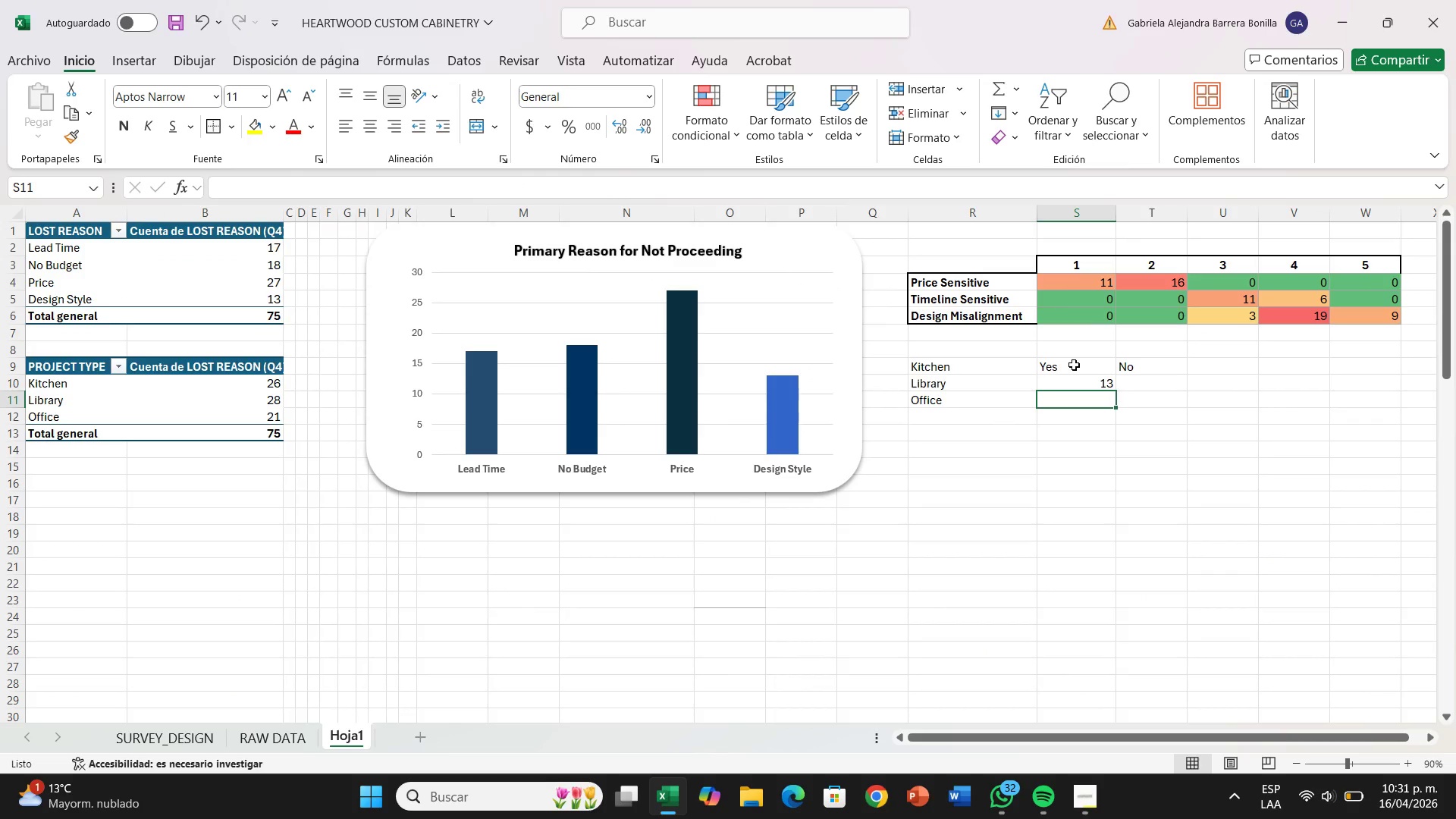 
left_click([1071, 353])
 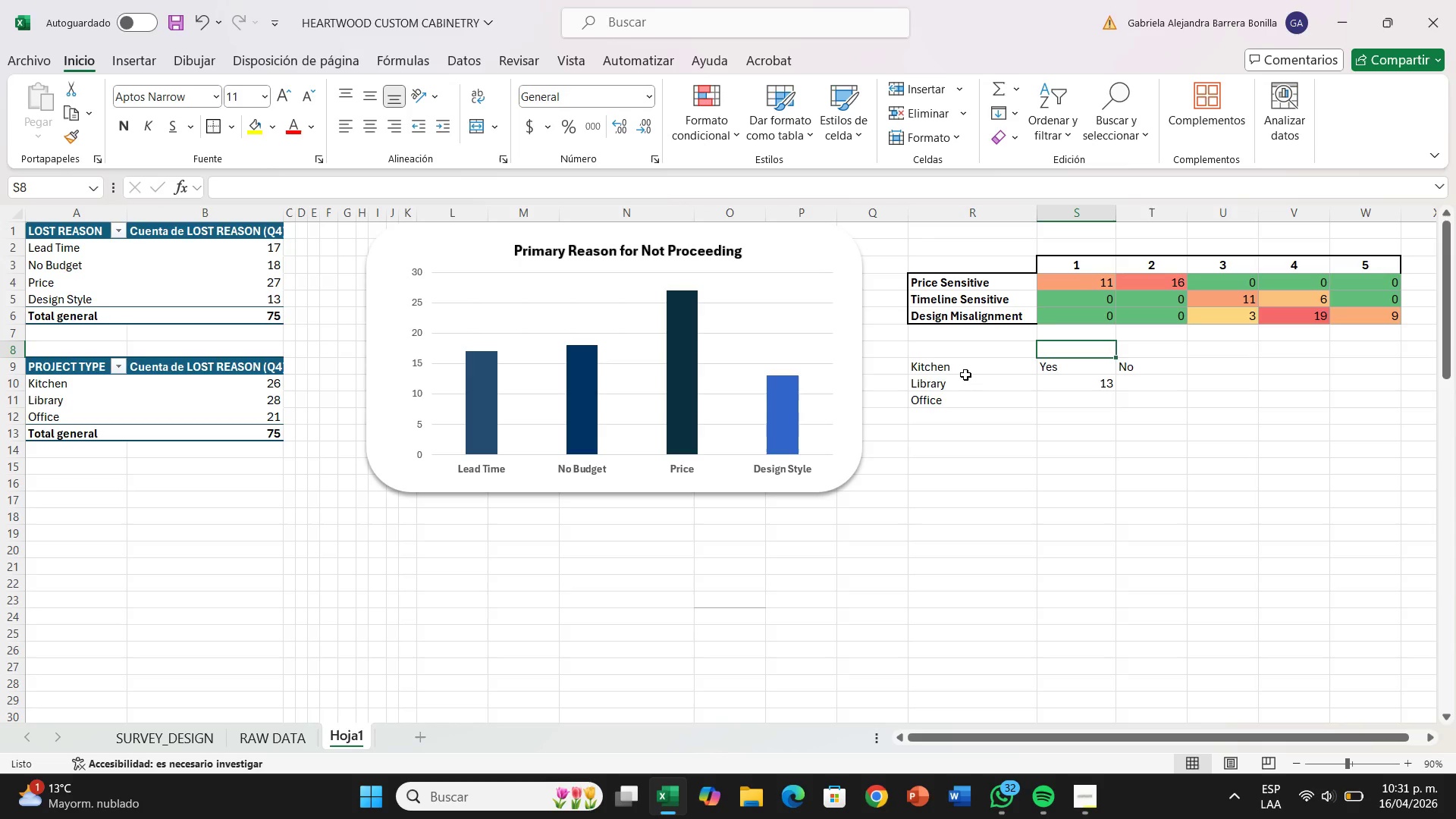 
wait(5.62)
 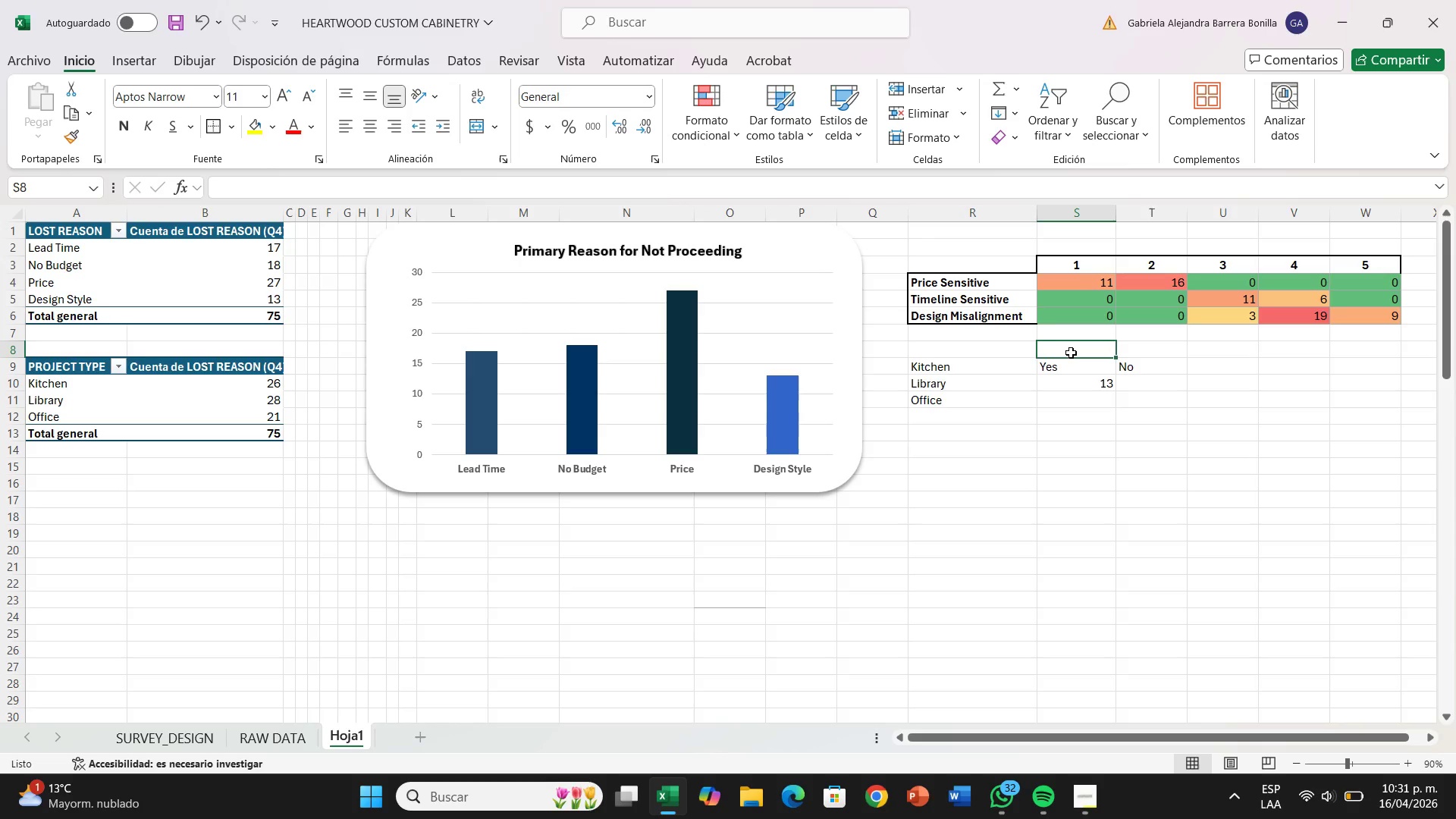 
left_click_drag(start_coordinate=[963, 365], to_coordinate=[955, 401])
 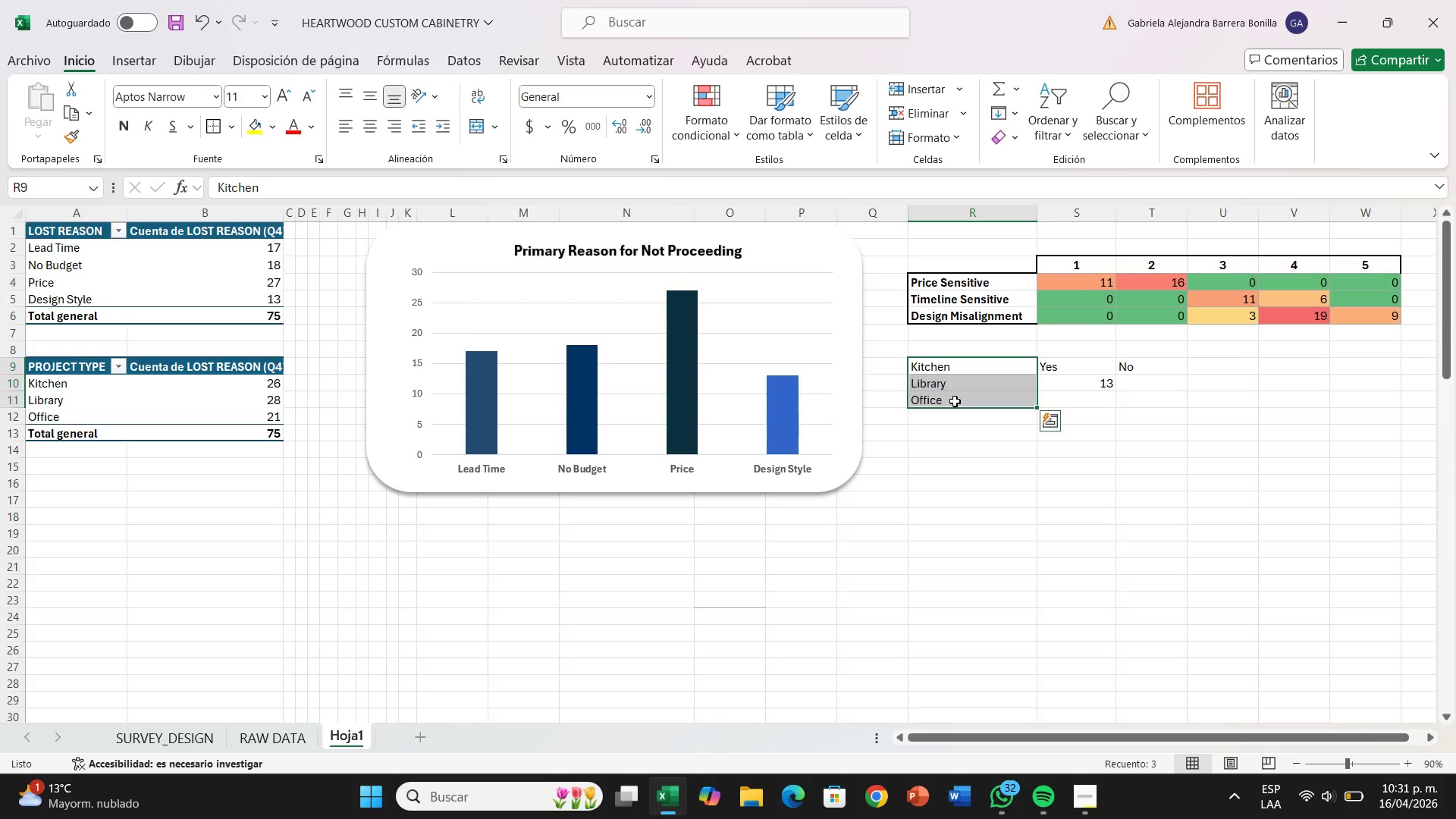 
key(Control+X)
 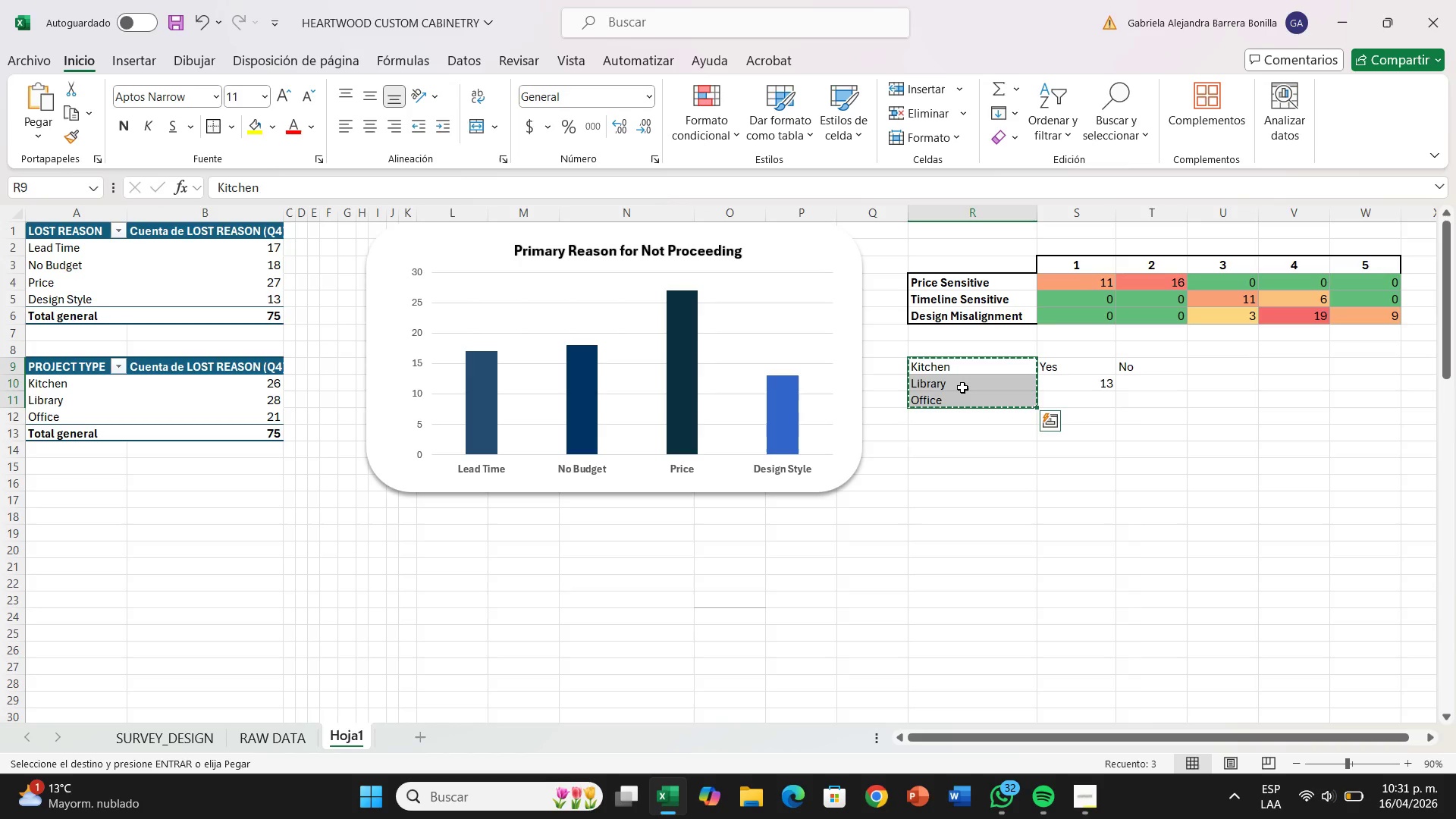 
left_click([962, 387])
 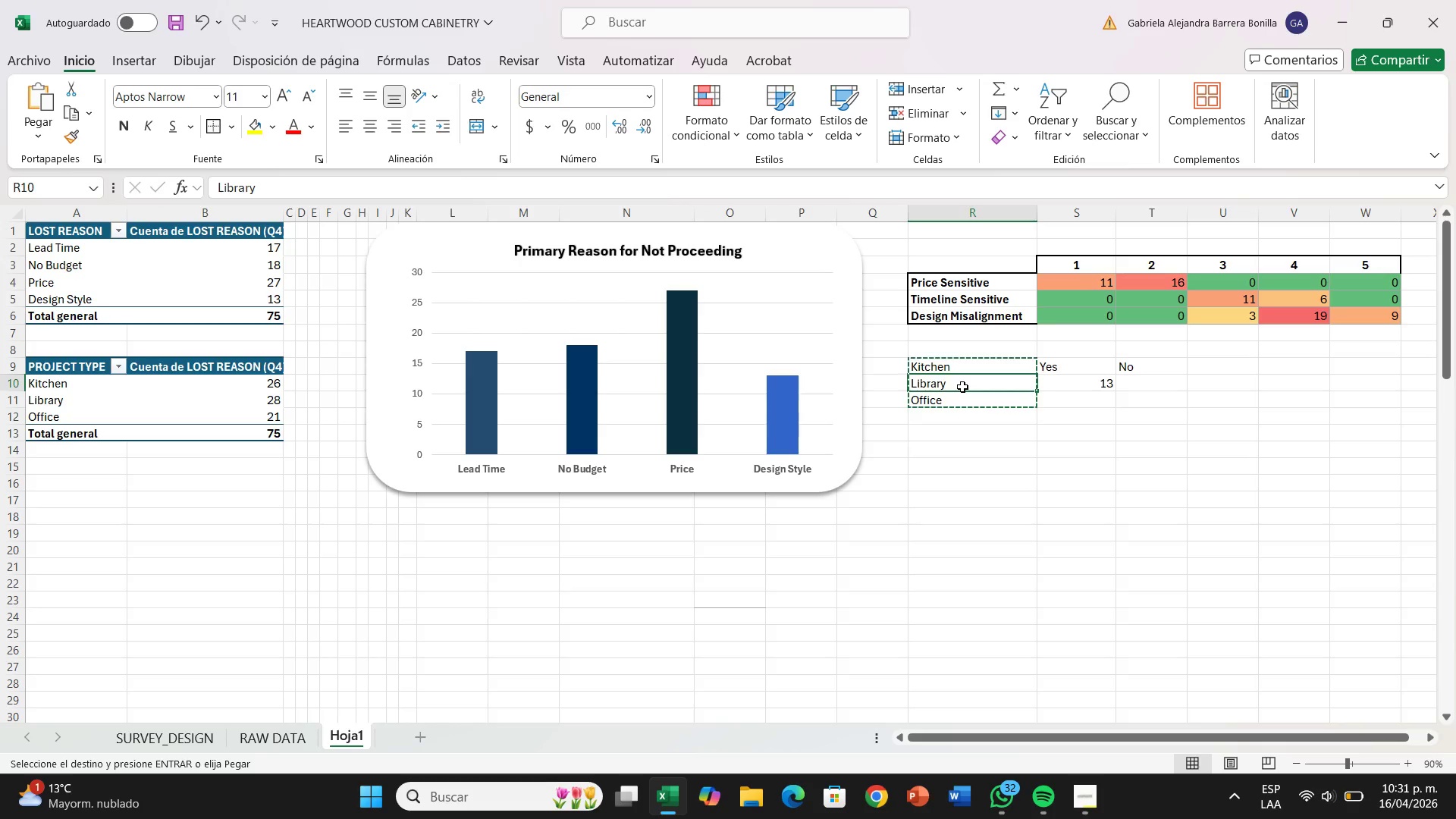 
key(Enter)
 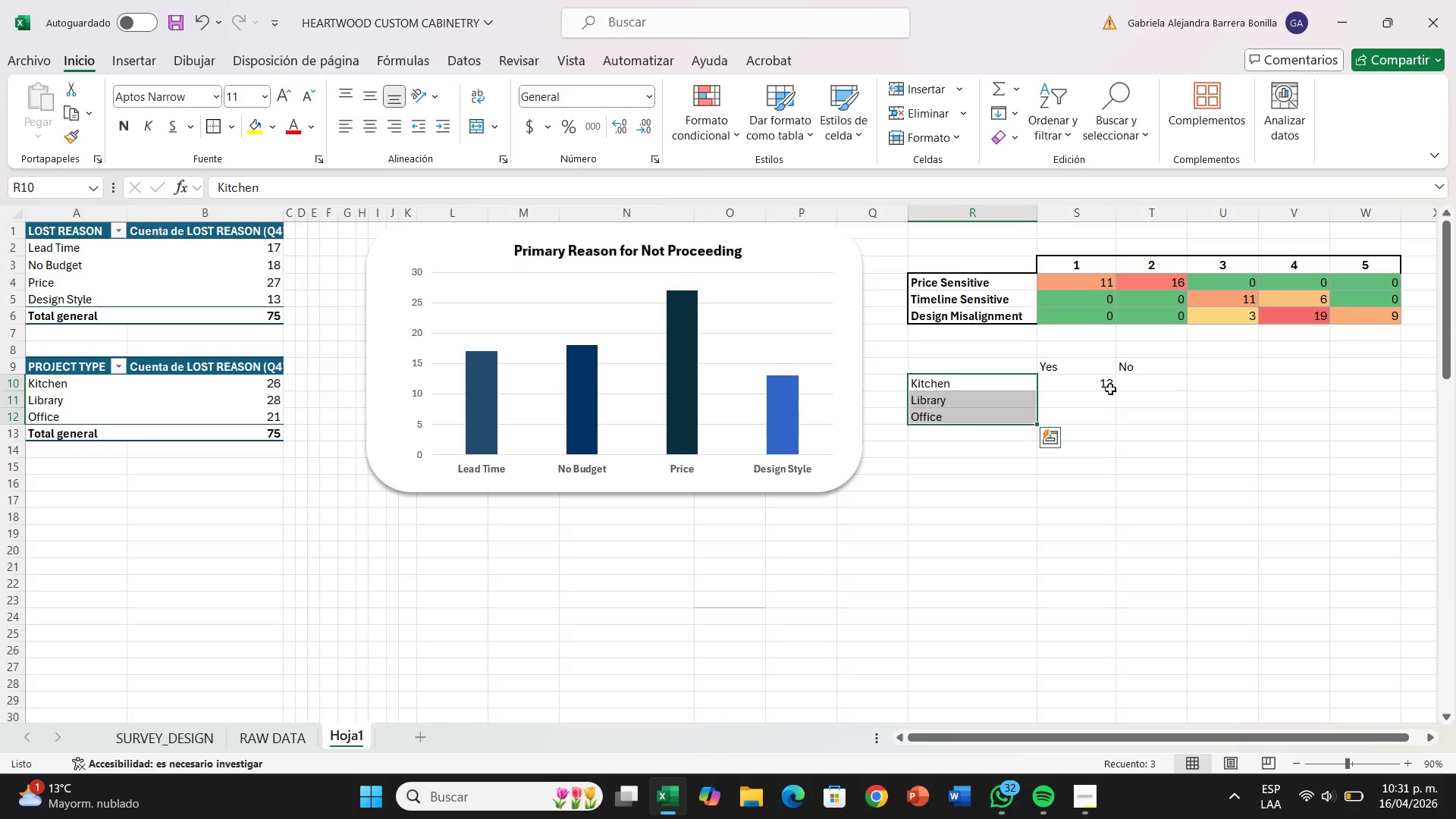 
left_click([1110, 387])
 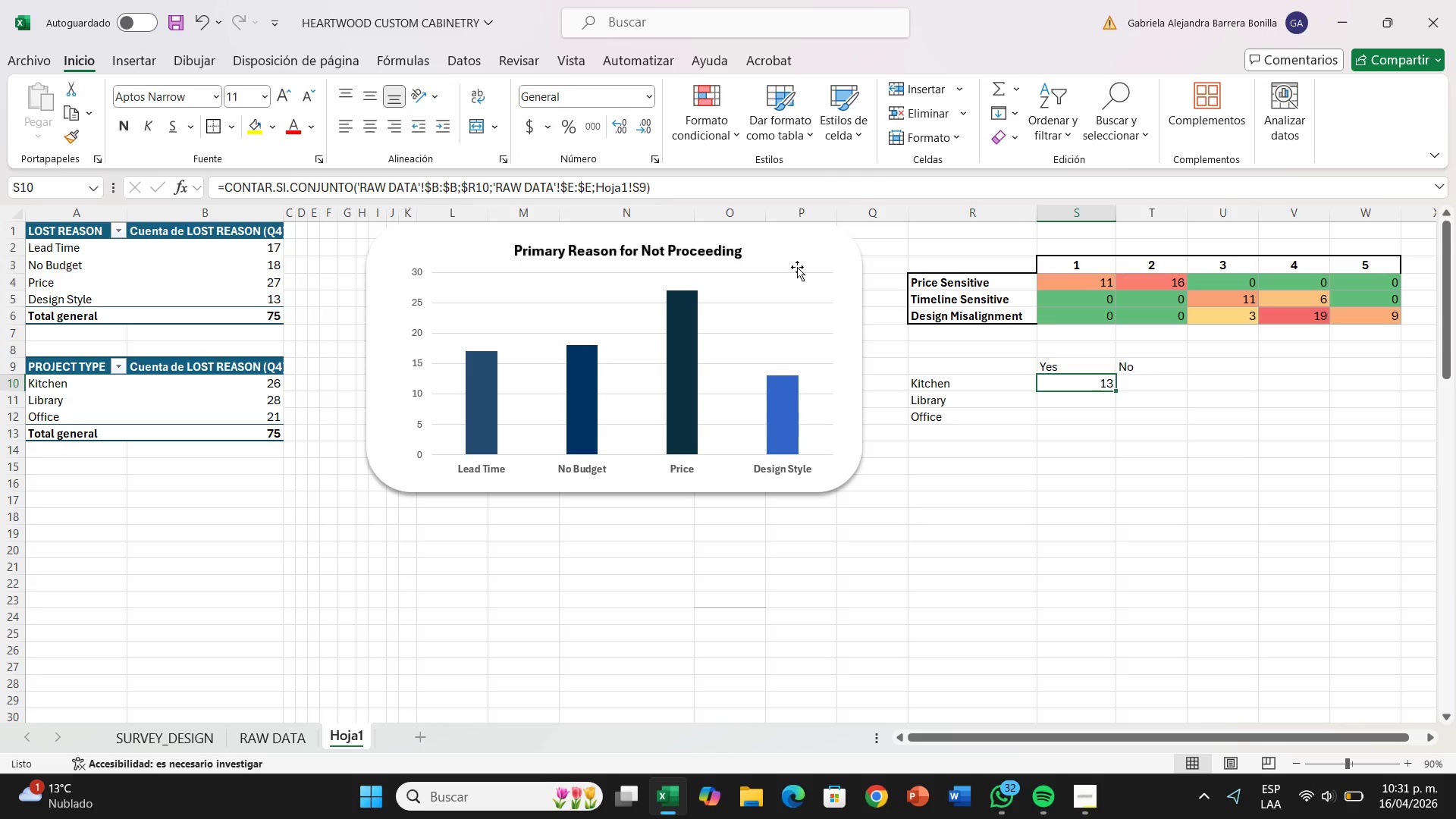 
left_click_drag(start_coordinate=[1116, 391], to_coordinate=[1157, 391])
 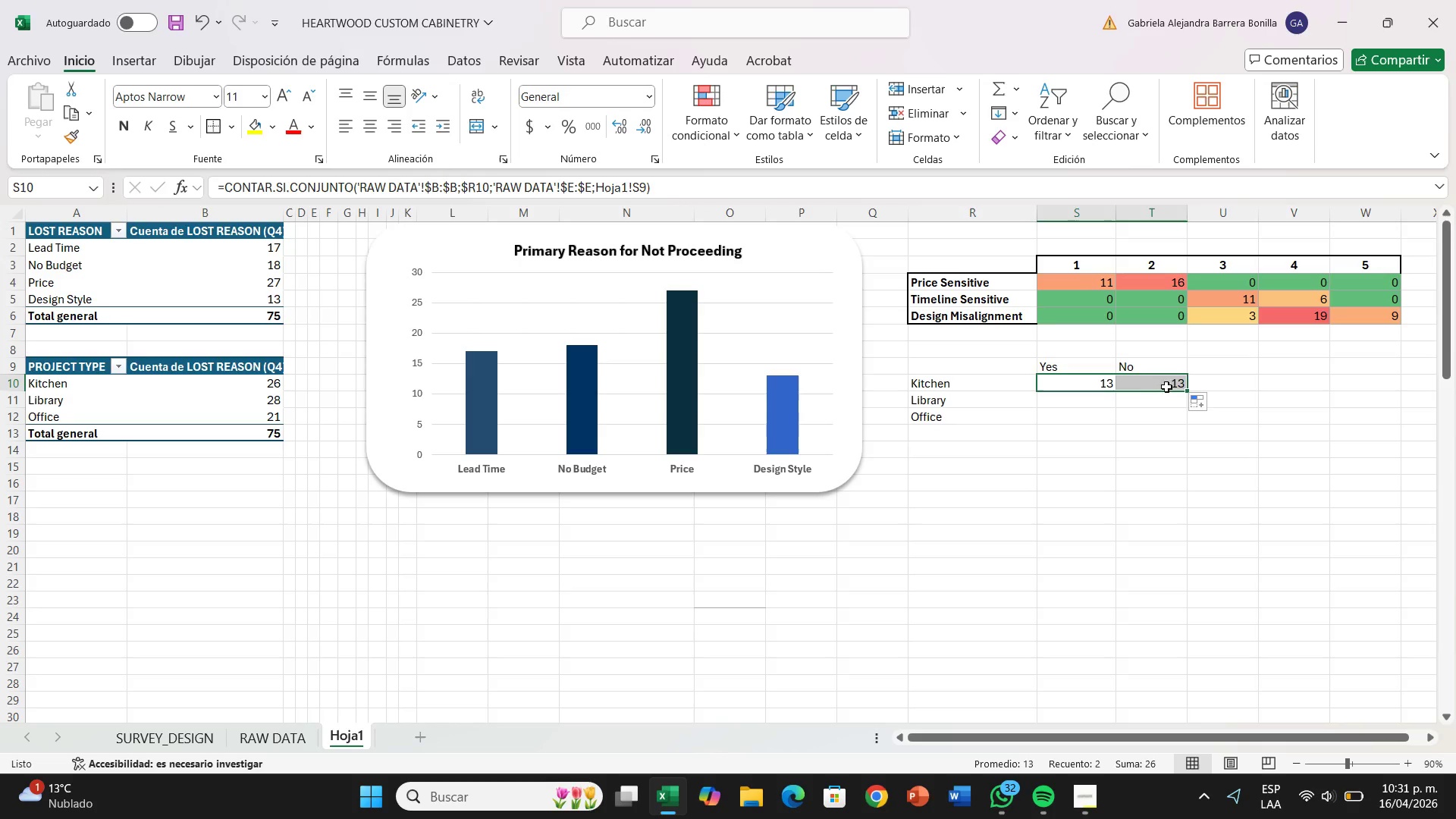 
left_click([1160, 385])
 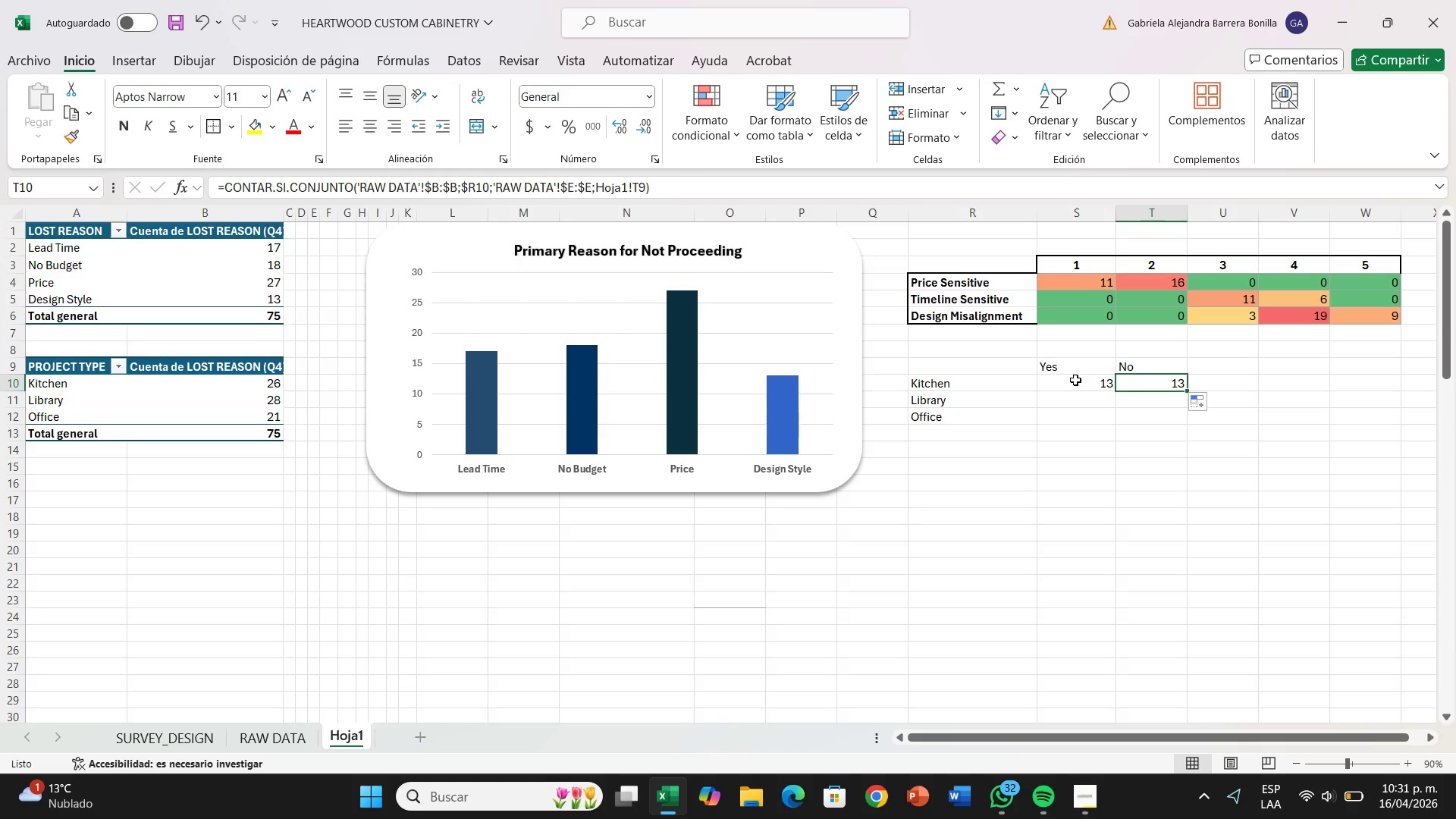 
left_click([1075, 379])
 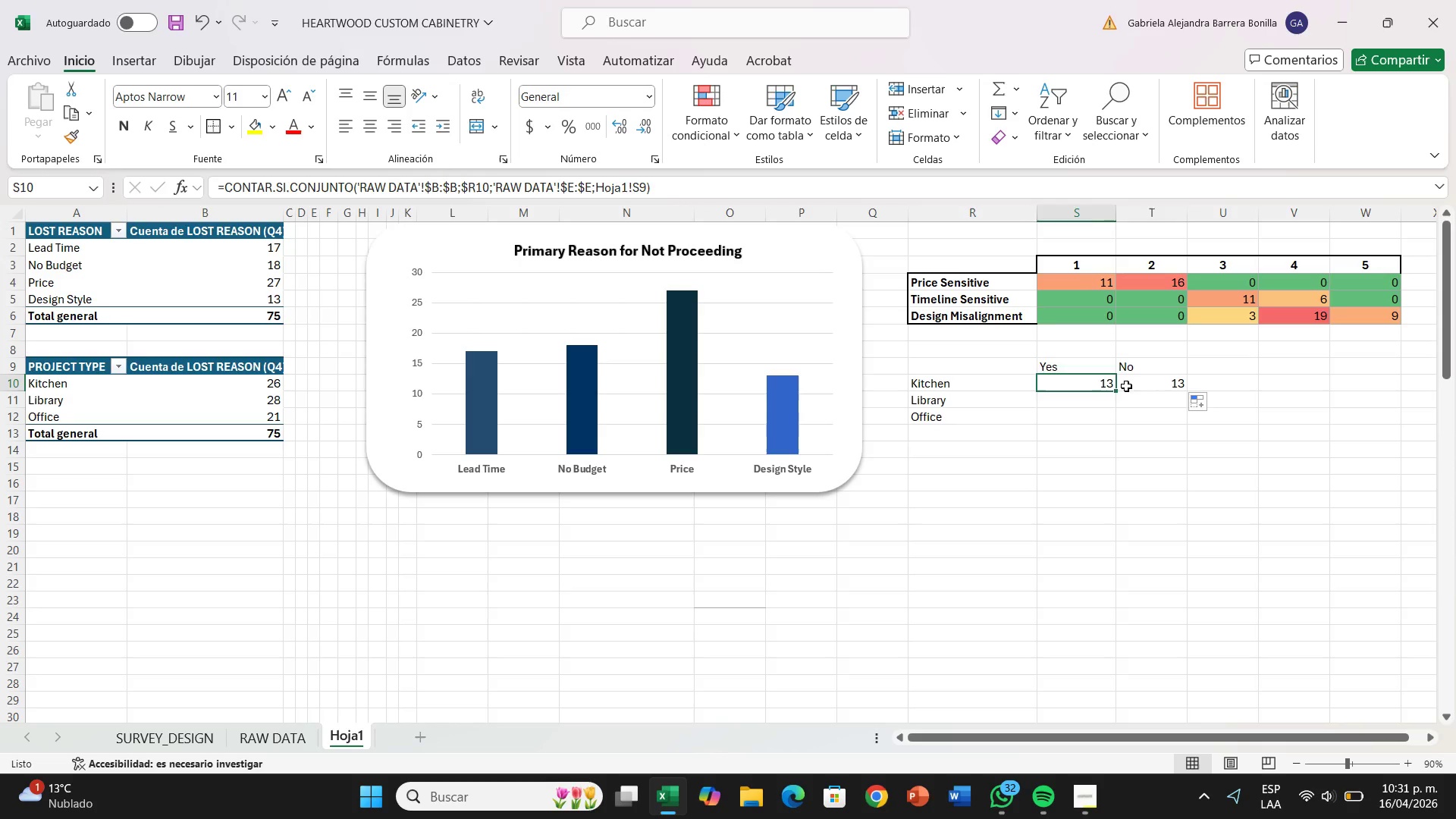 
left_click([1126, 386])
 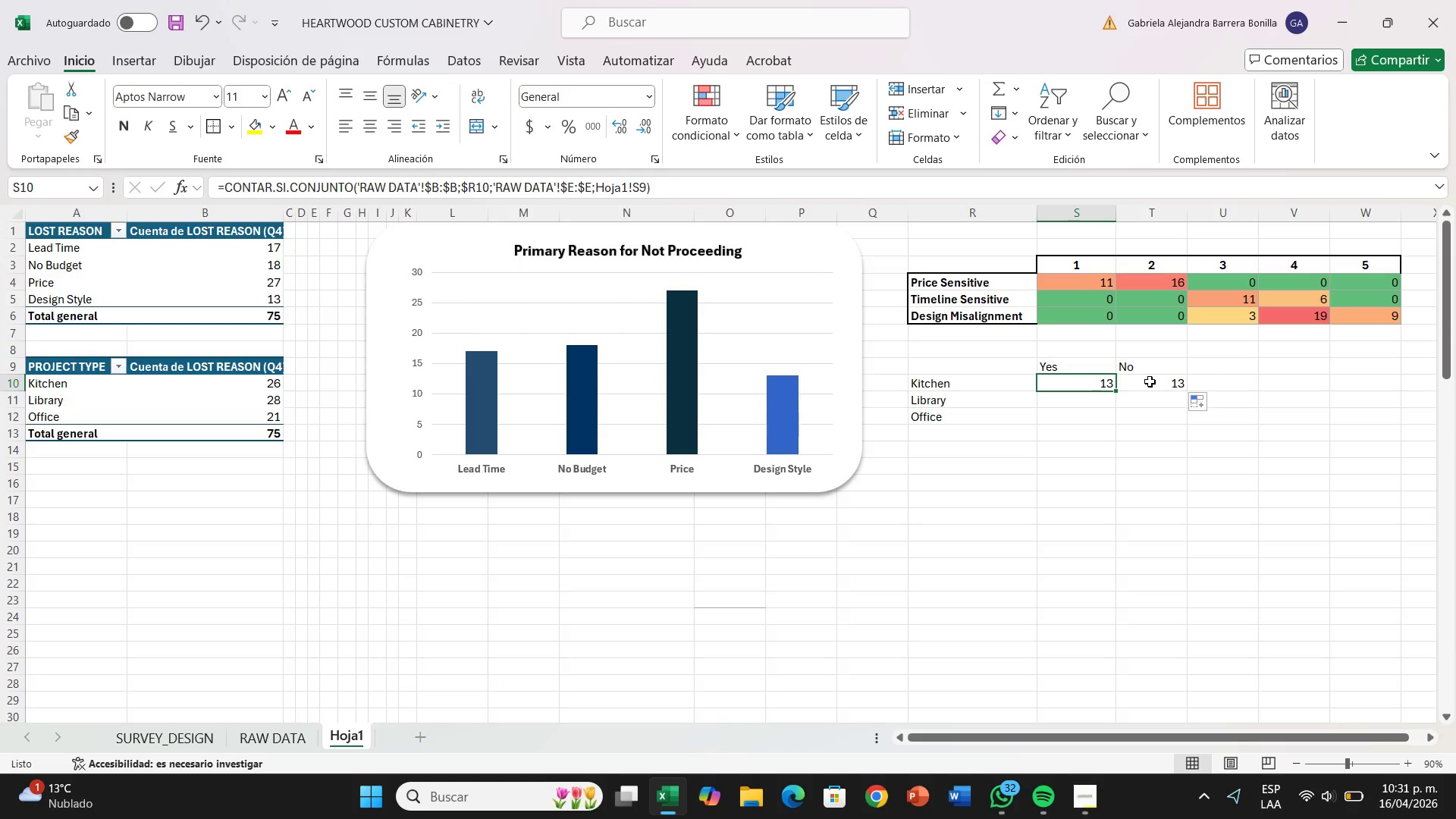 
left_click([1151, 381])
 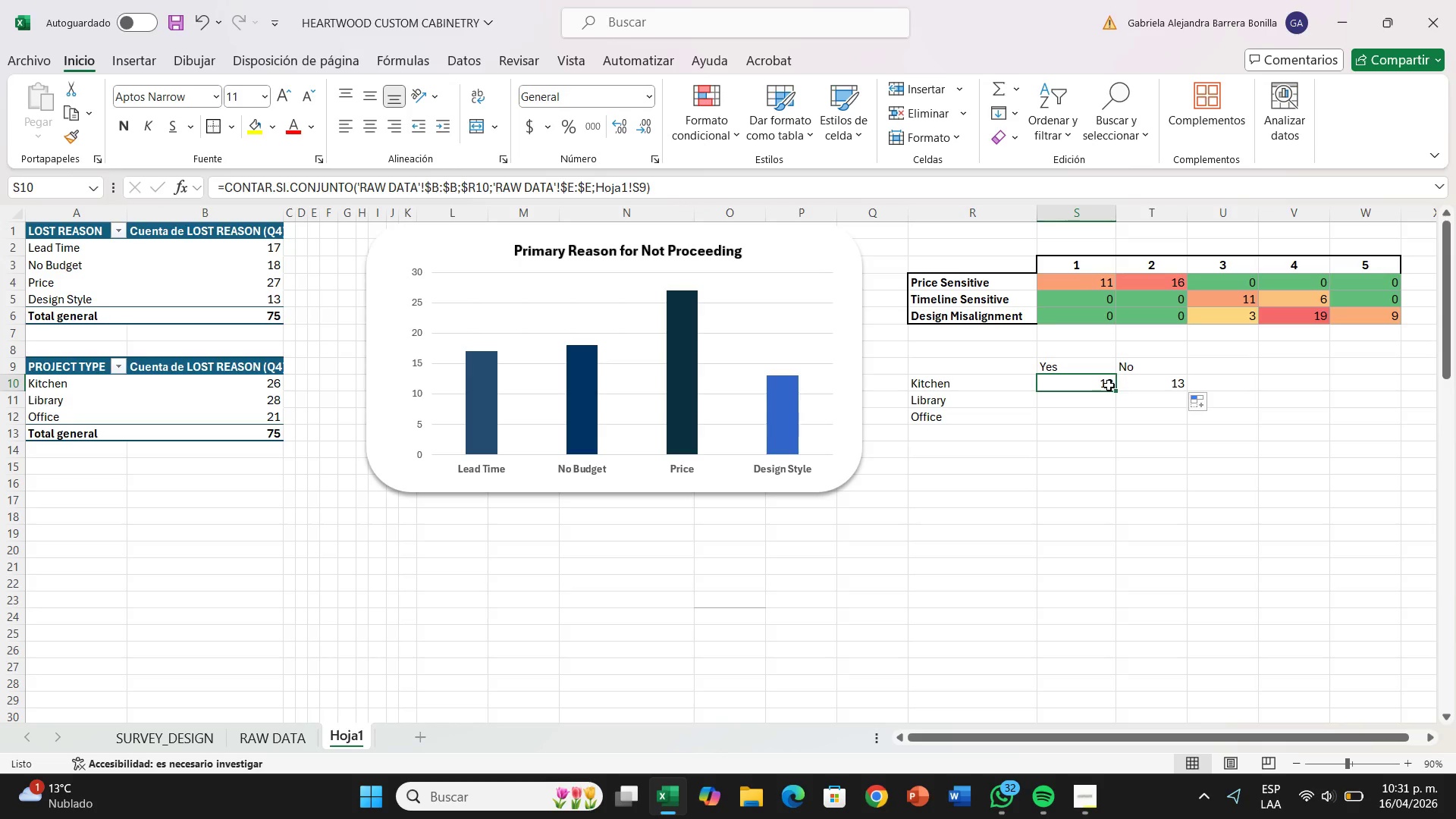 
double_click([1132, 381])
 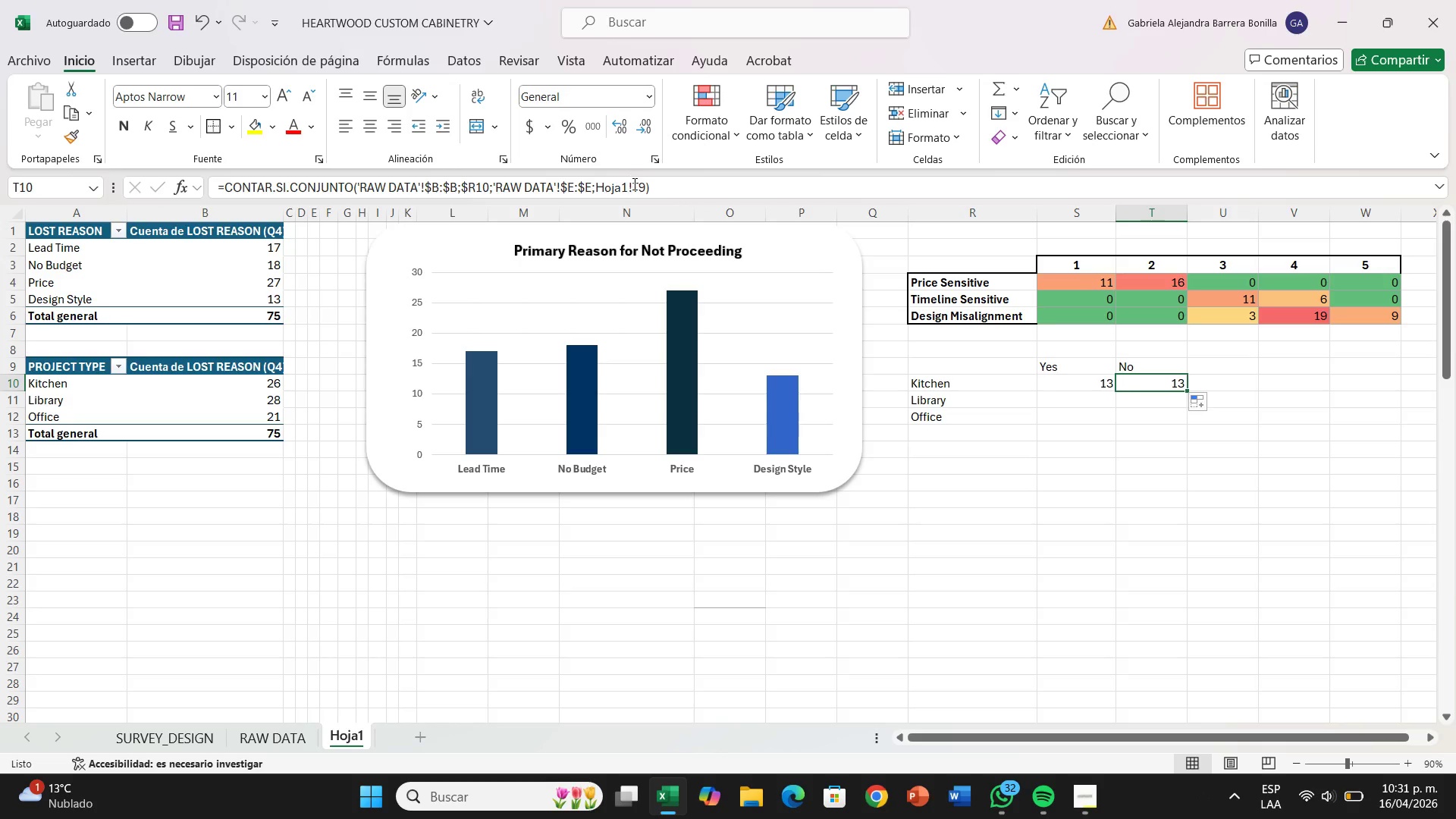 
mouse_move([651, 202])
 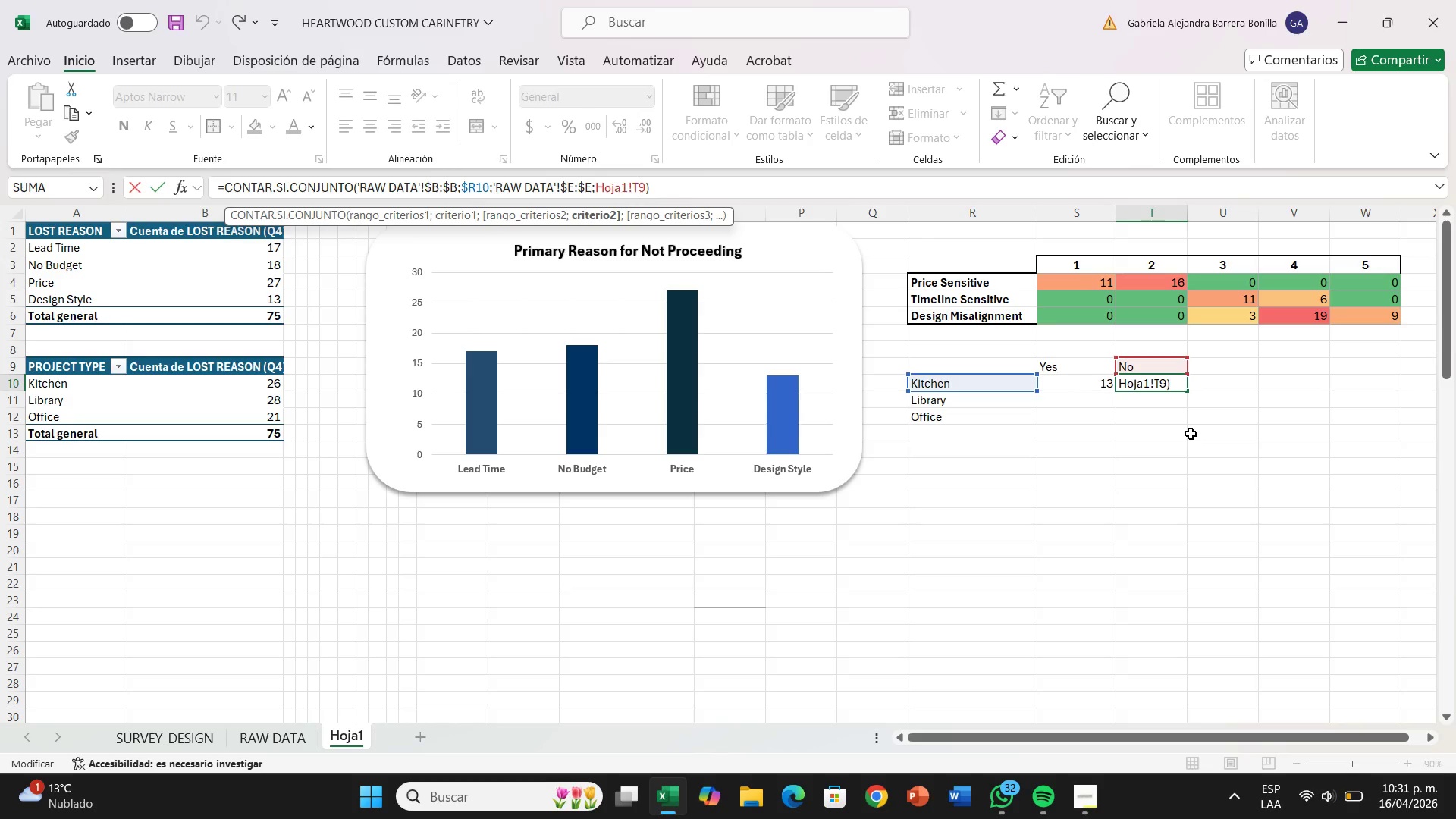 
key(Enter)
 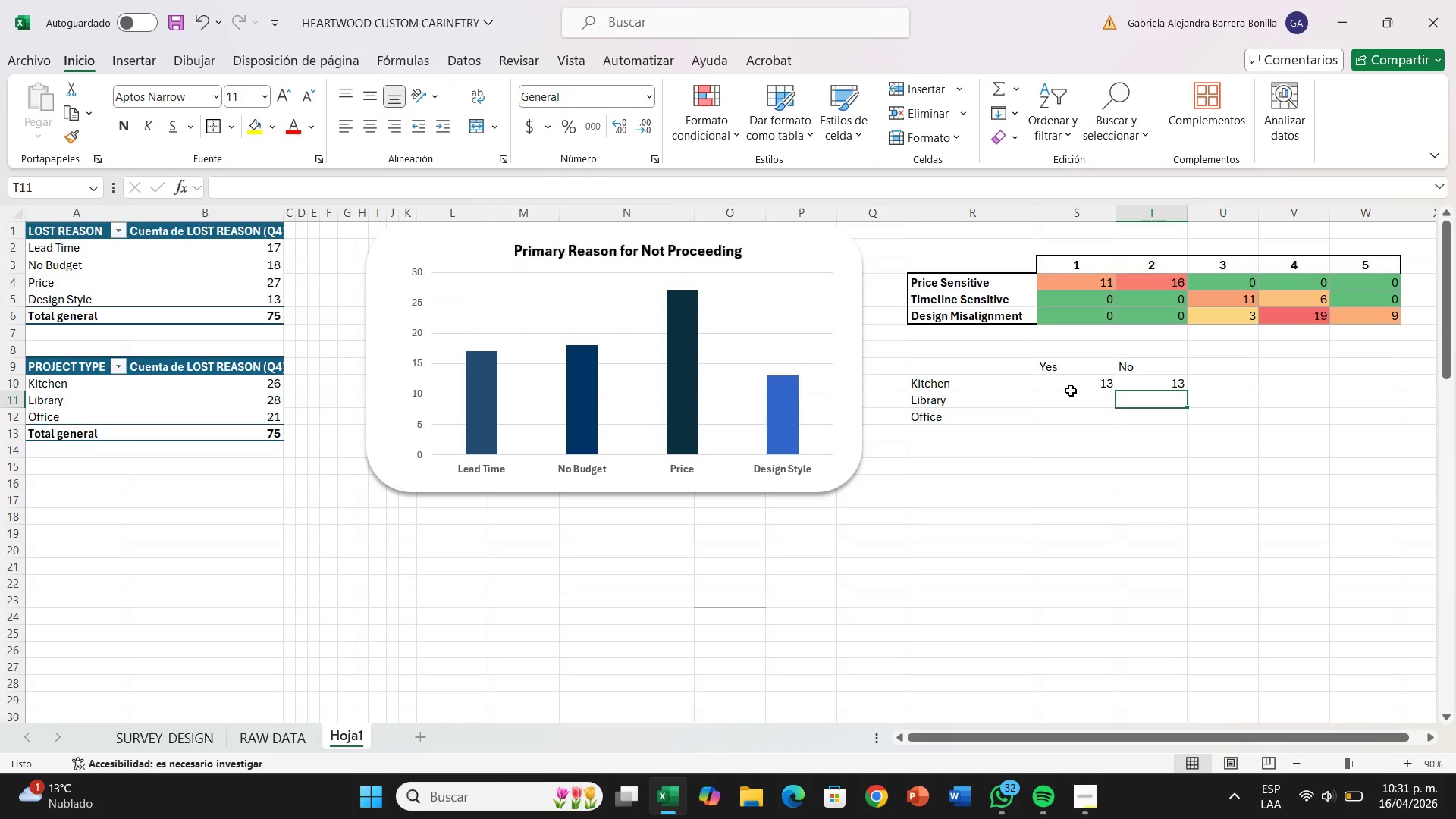 
left_click([1068, 396])
 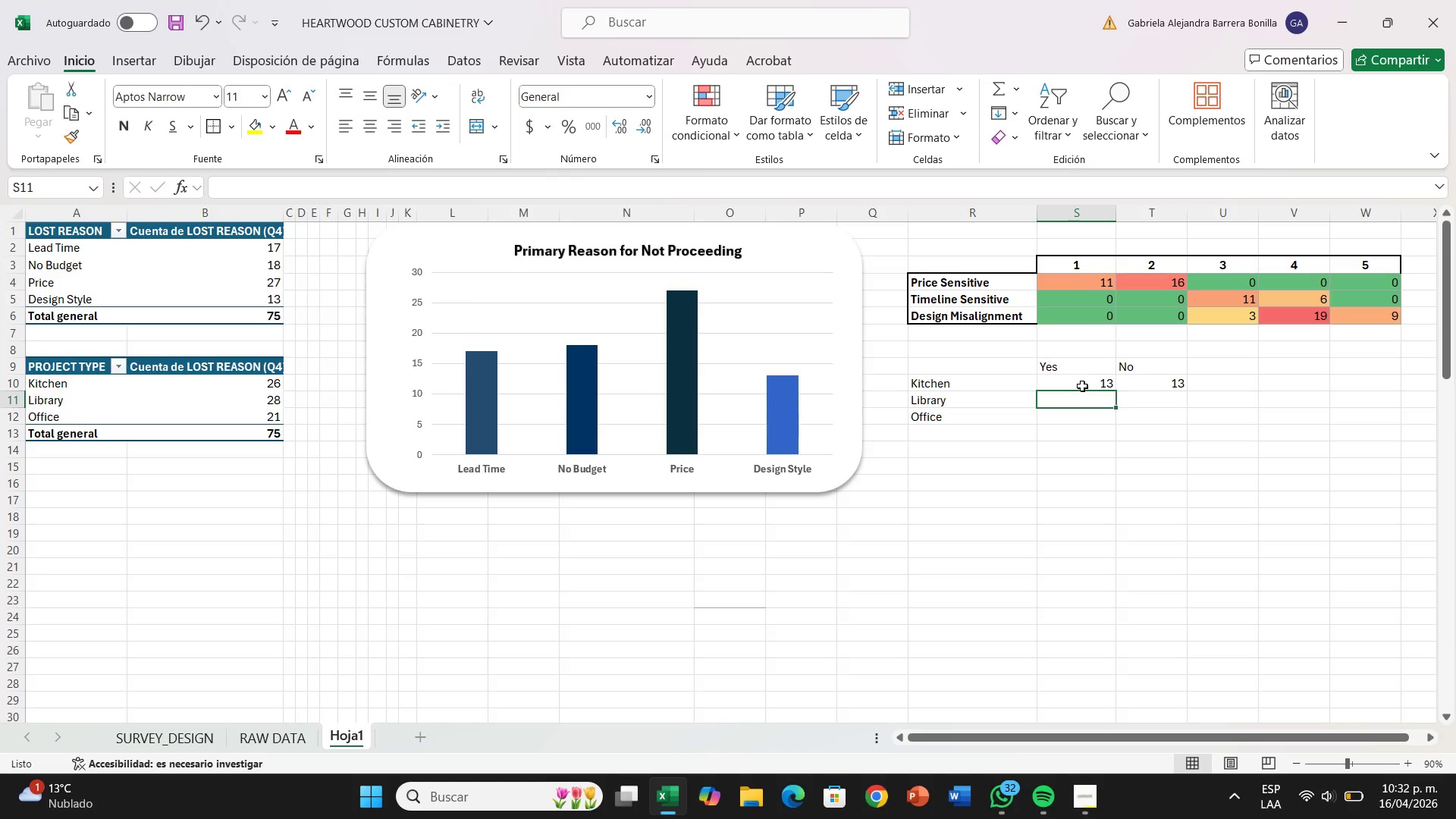 
left_click([1082, 386])
 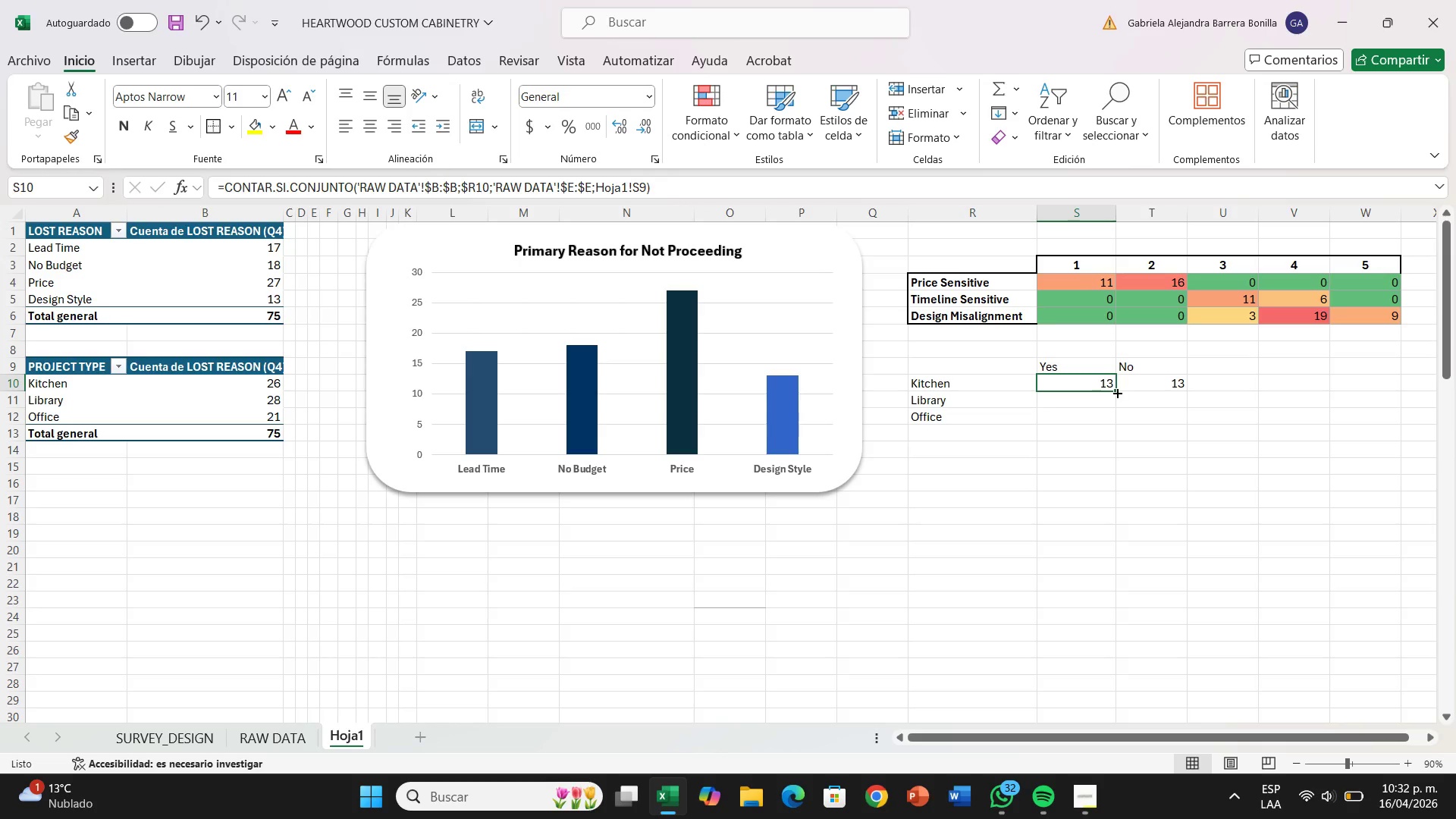 
left_click_drag(start_coordinate=[1116, 392], to_coordinate=[1112, 426])
 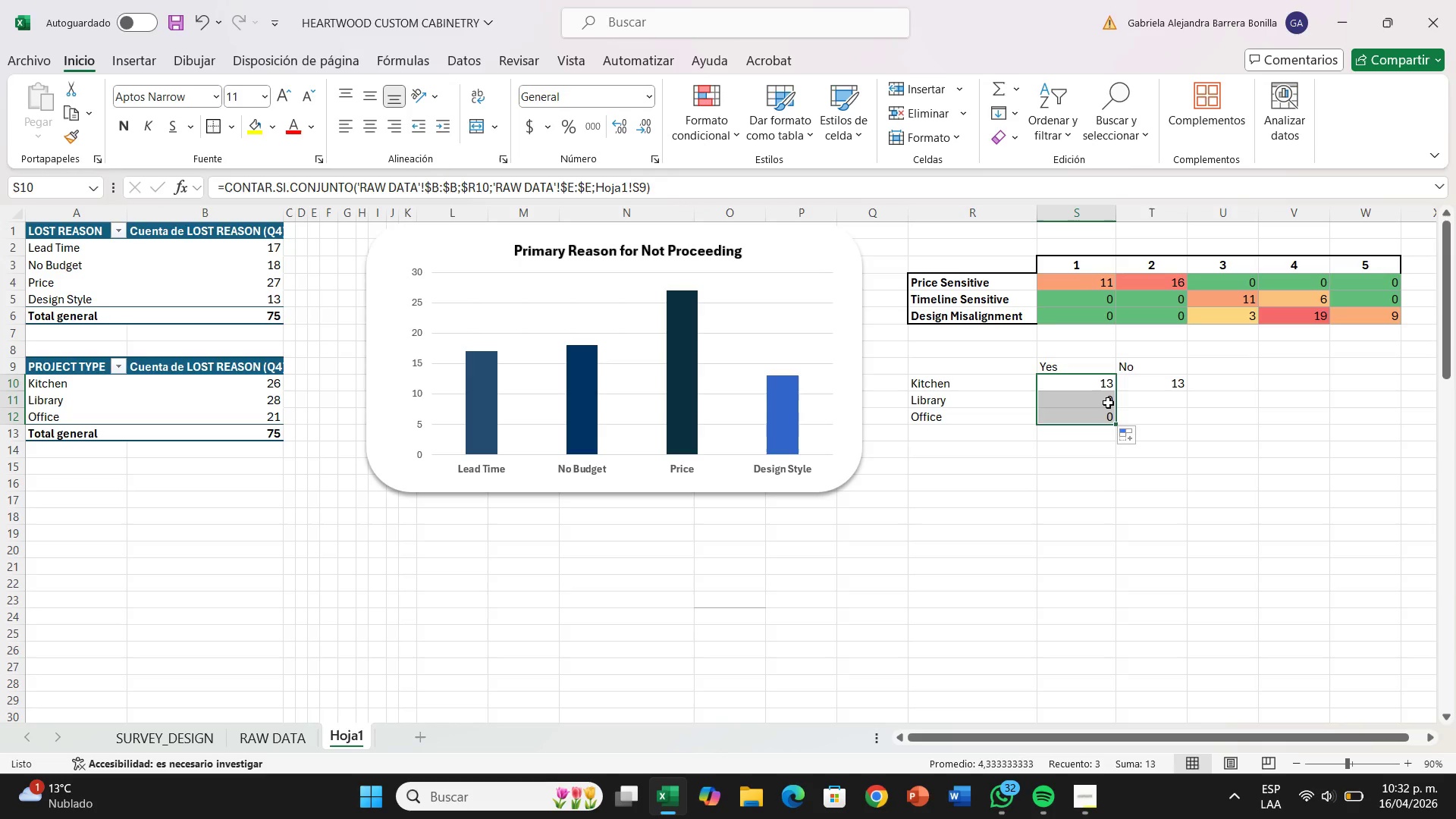 
left_click([1108, 403])
 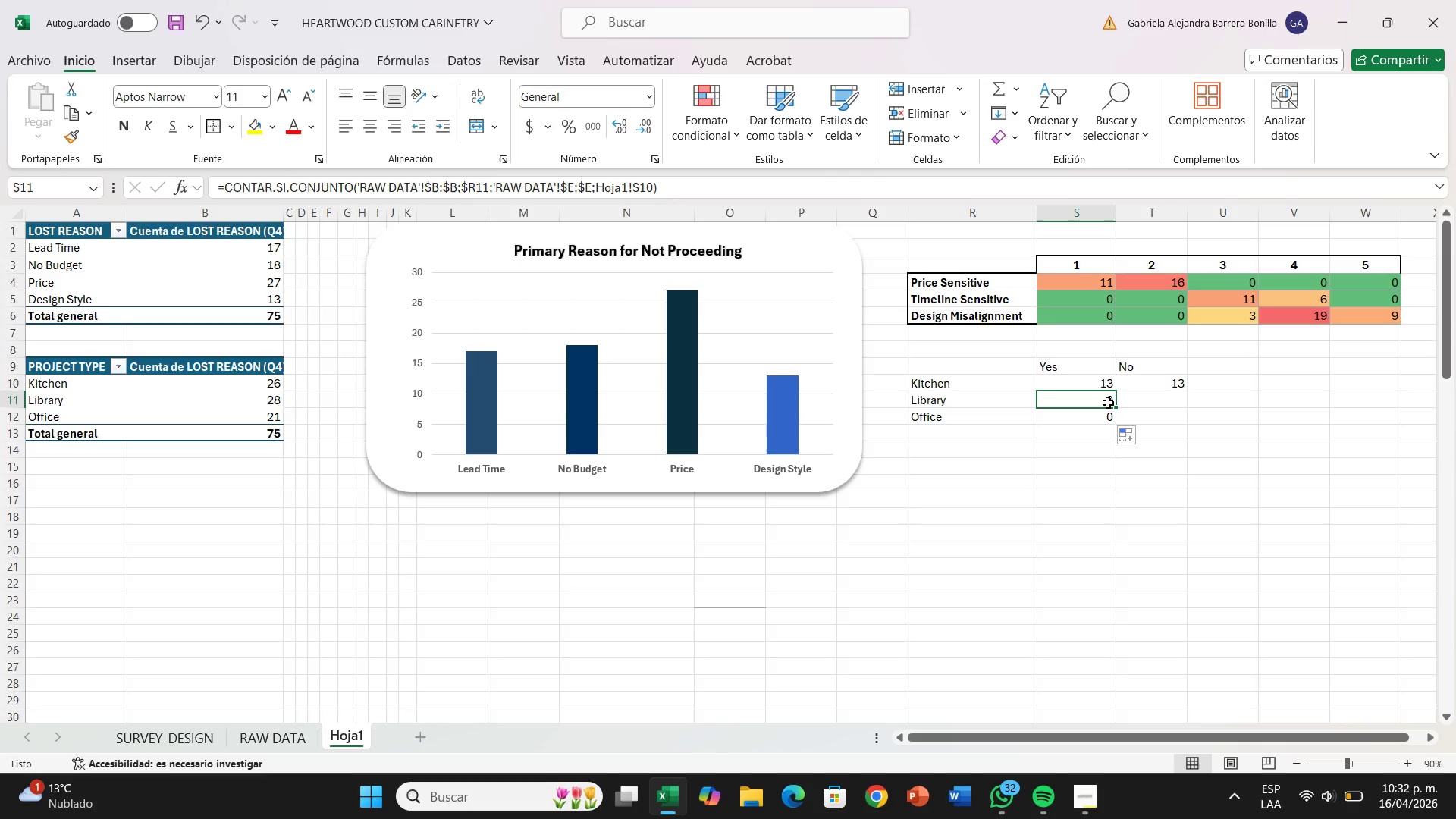 
left_click([1108, 403])
 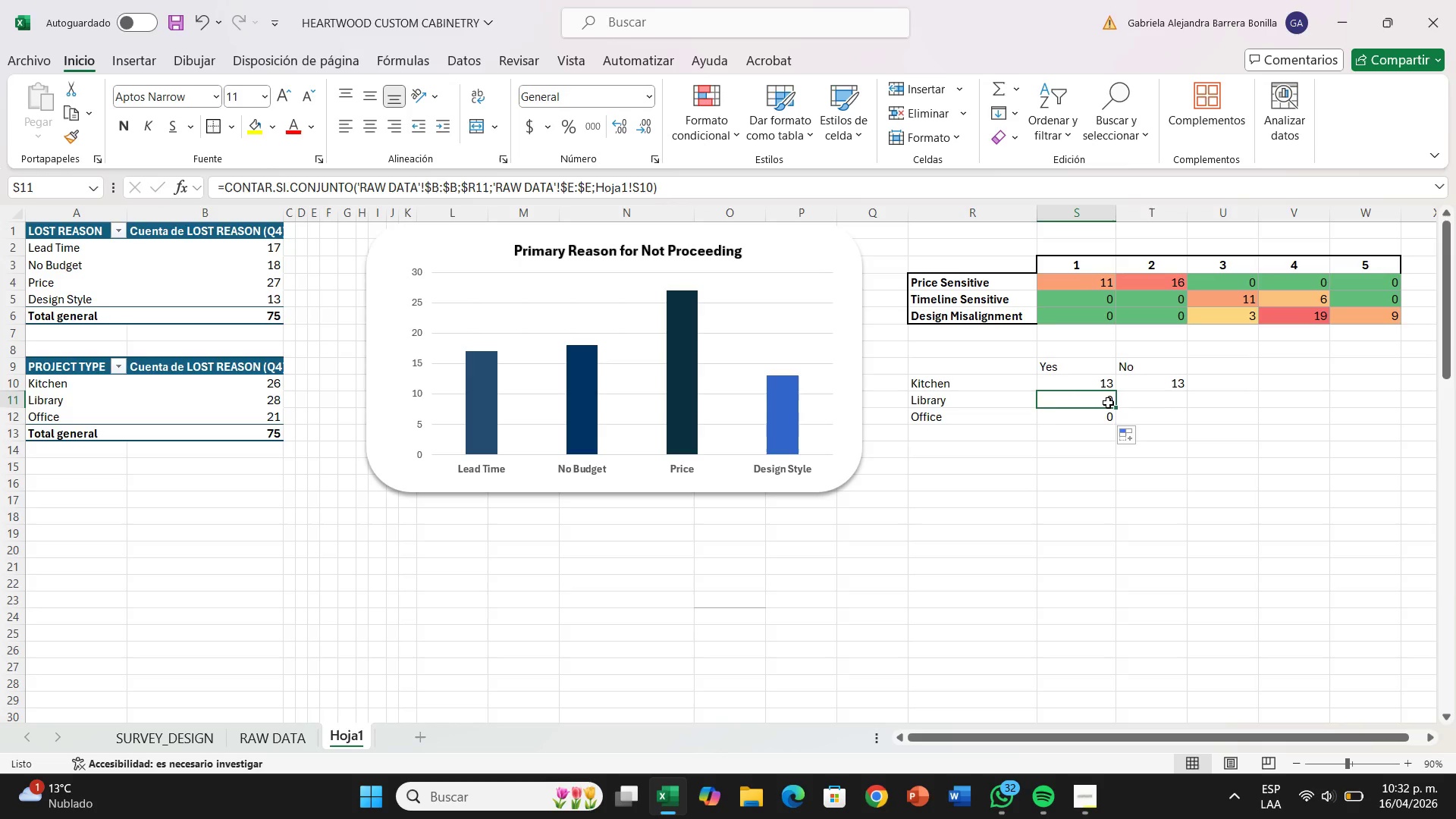 
double_click([1108, 403])
 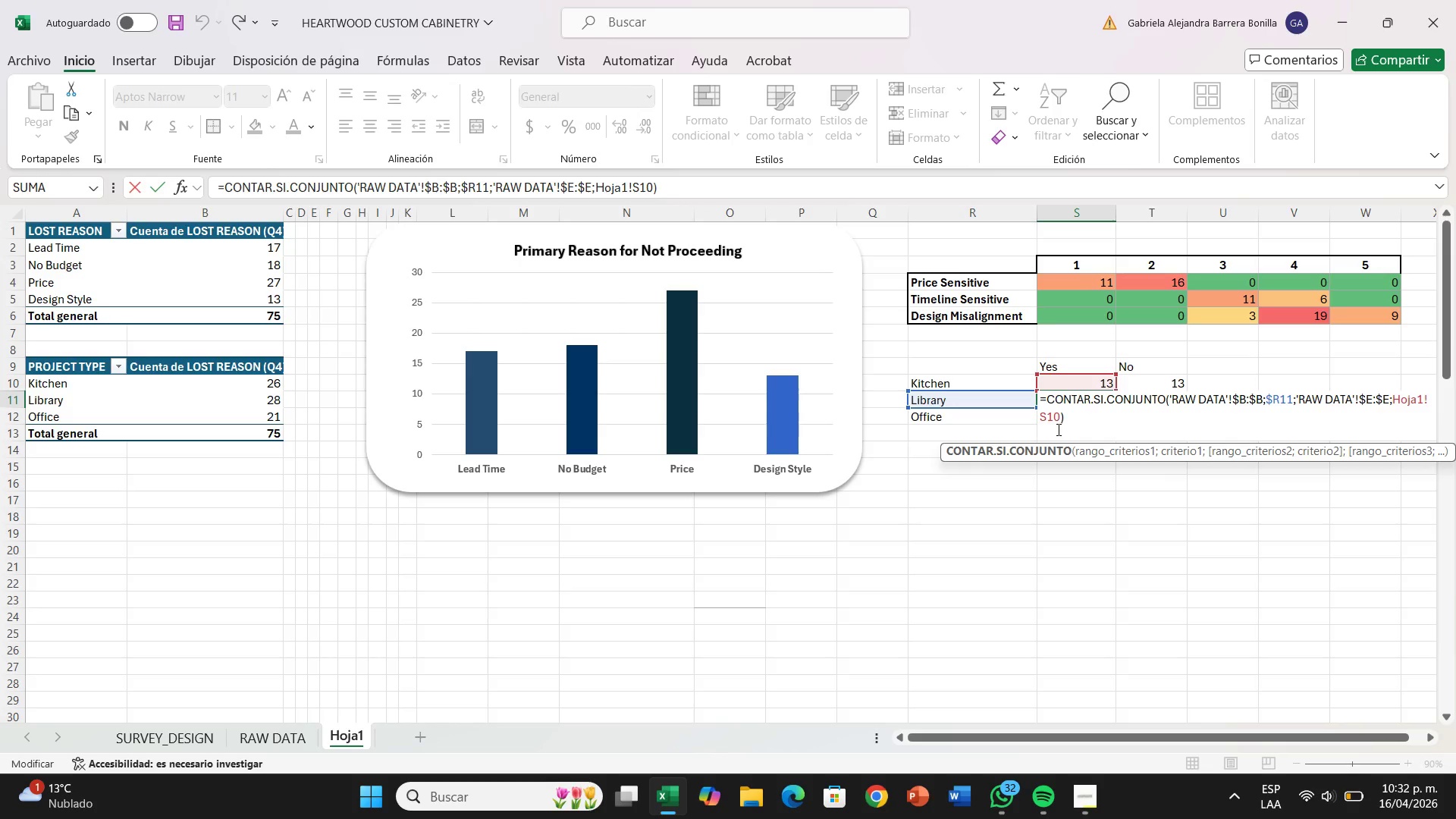 
left_click([1064, 422])
 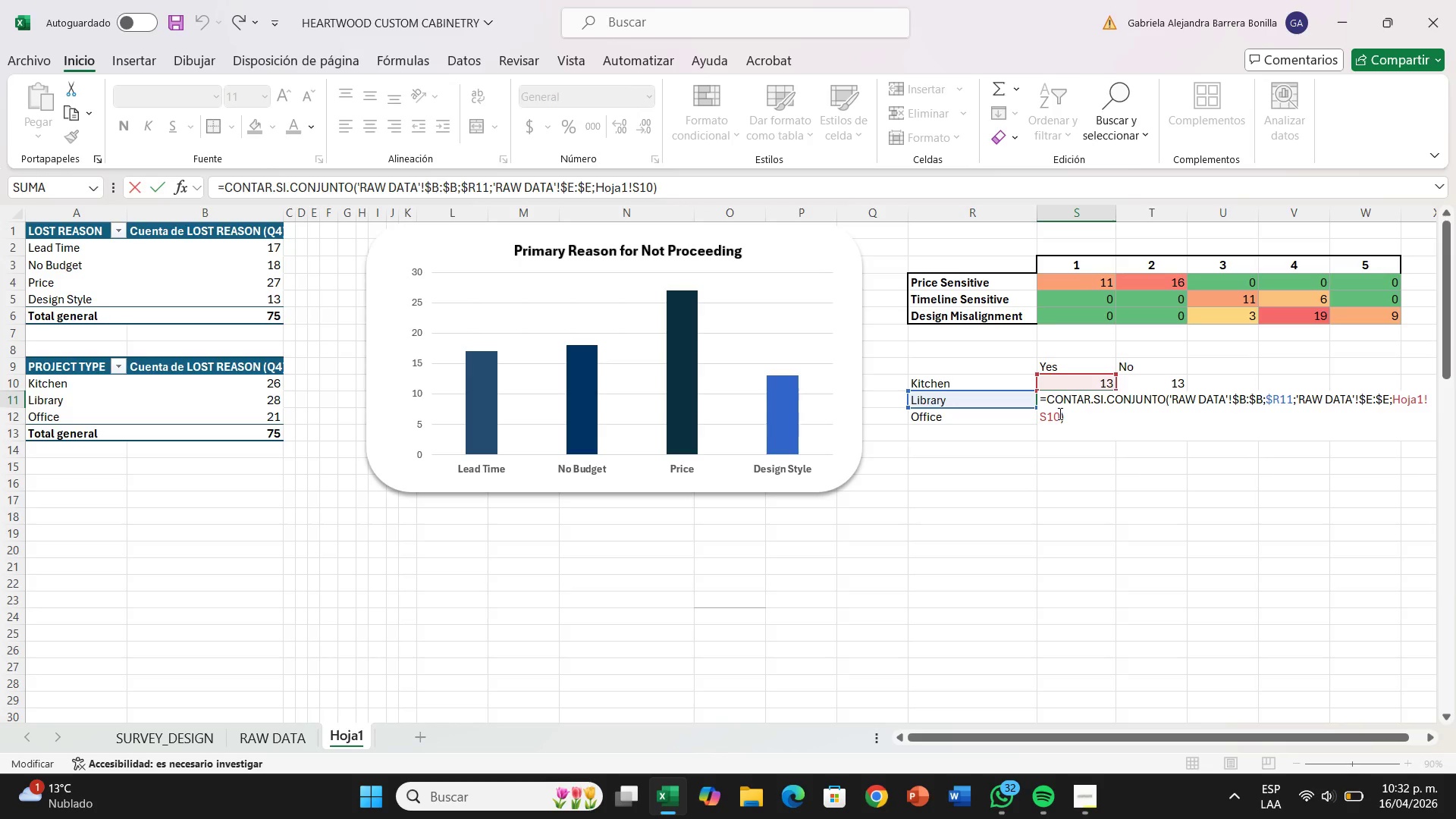 
left_click([1059, 413])
 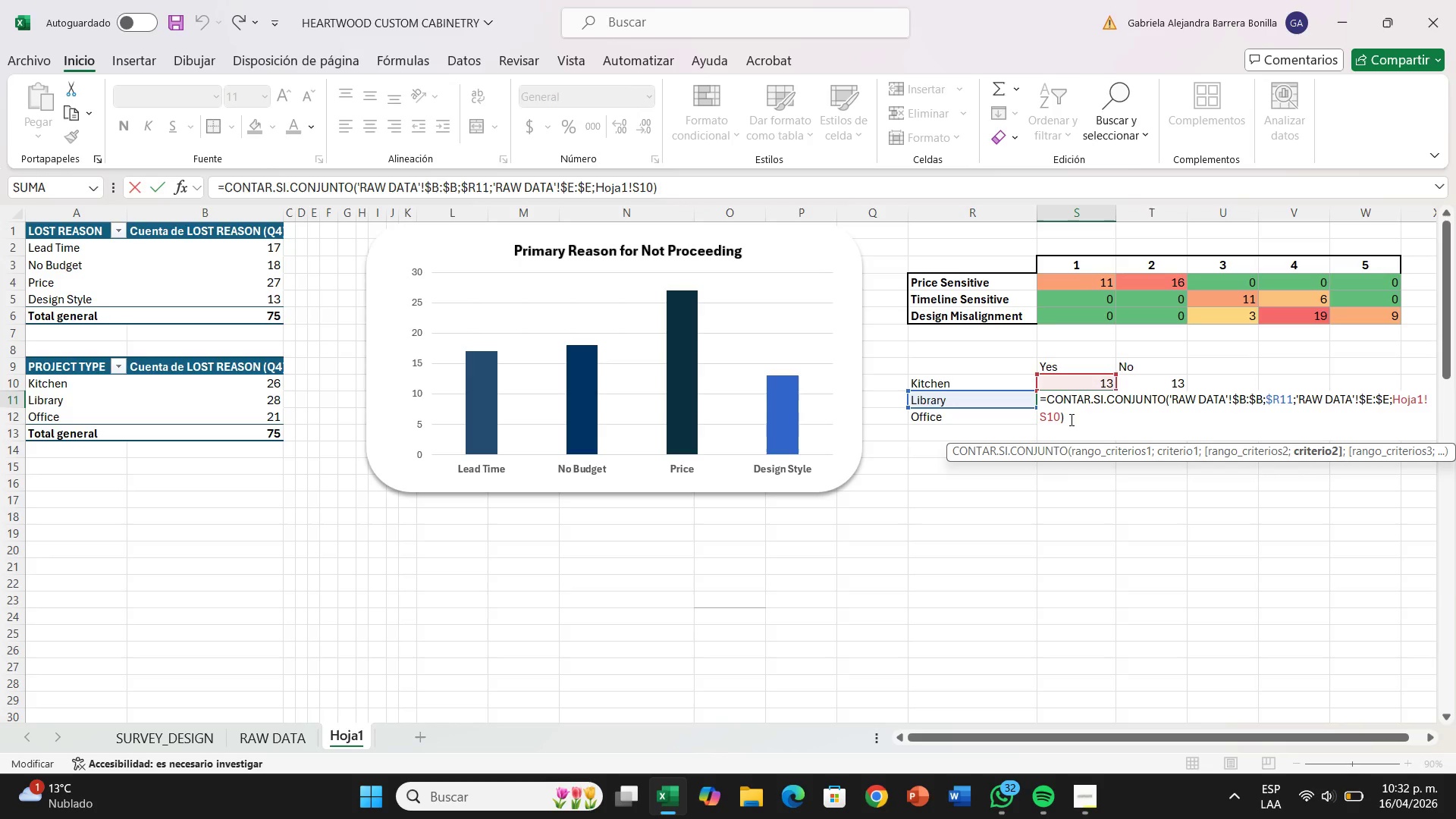 
key(Backspace)
key(Backspace)
key(Backspace)
type($s9)
 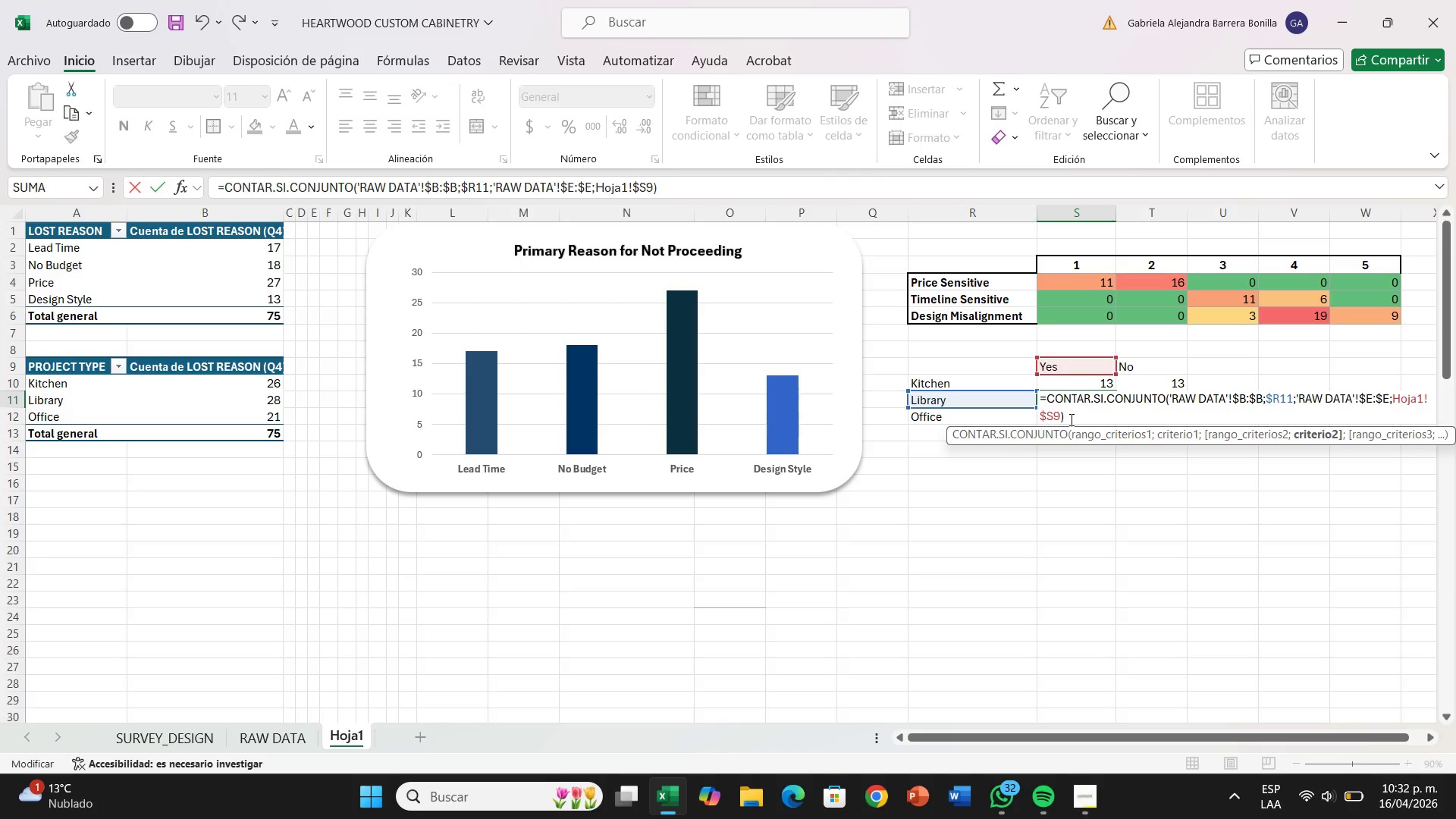 
key(Enter)
 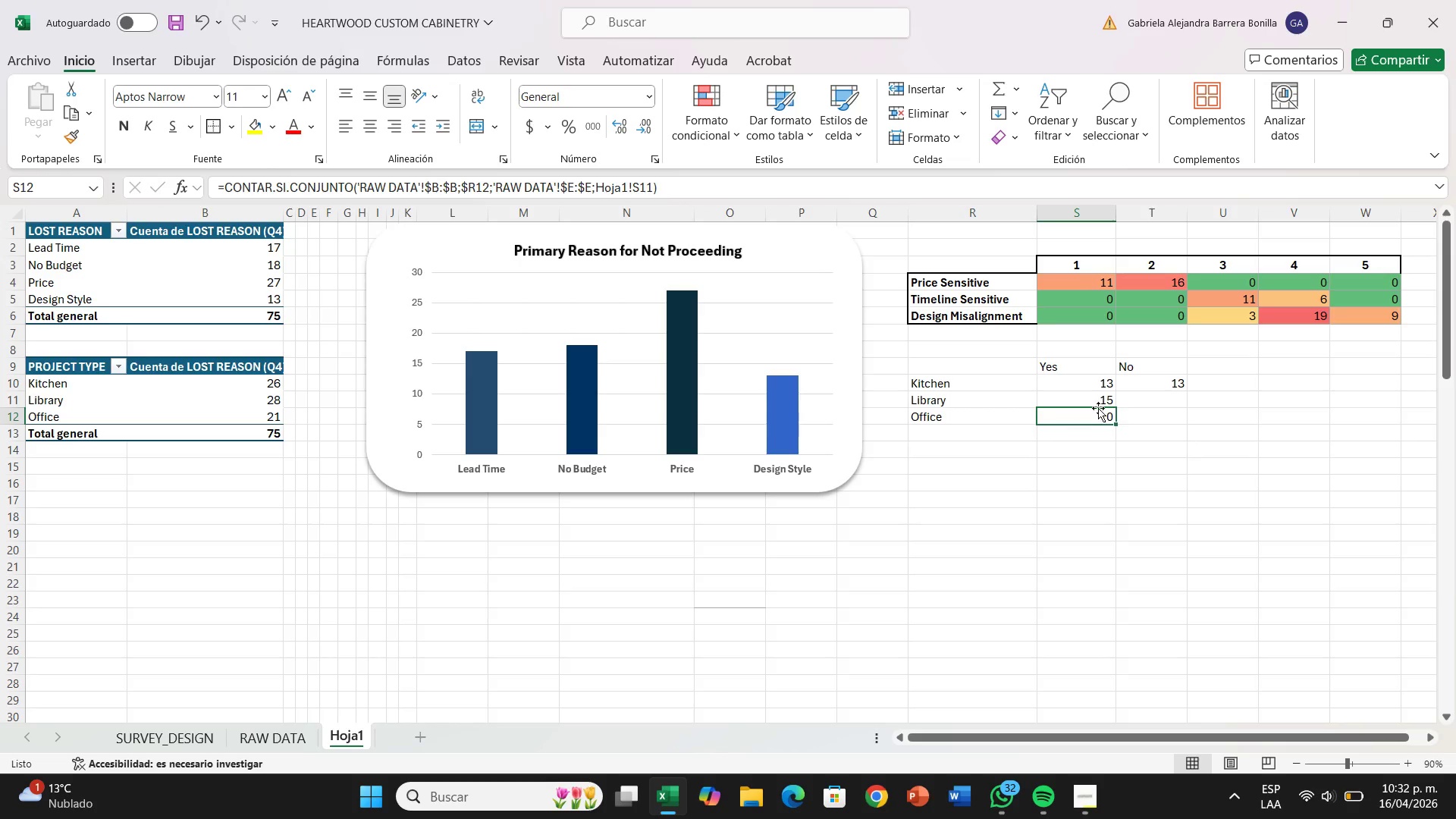 
left_click([1102, 397])
 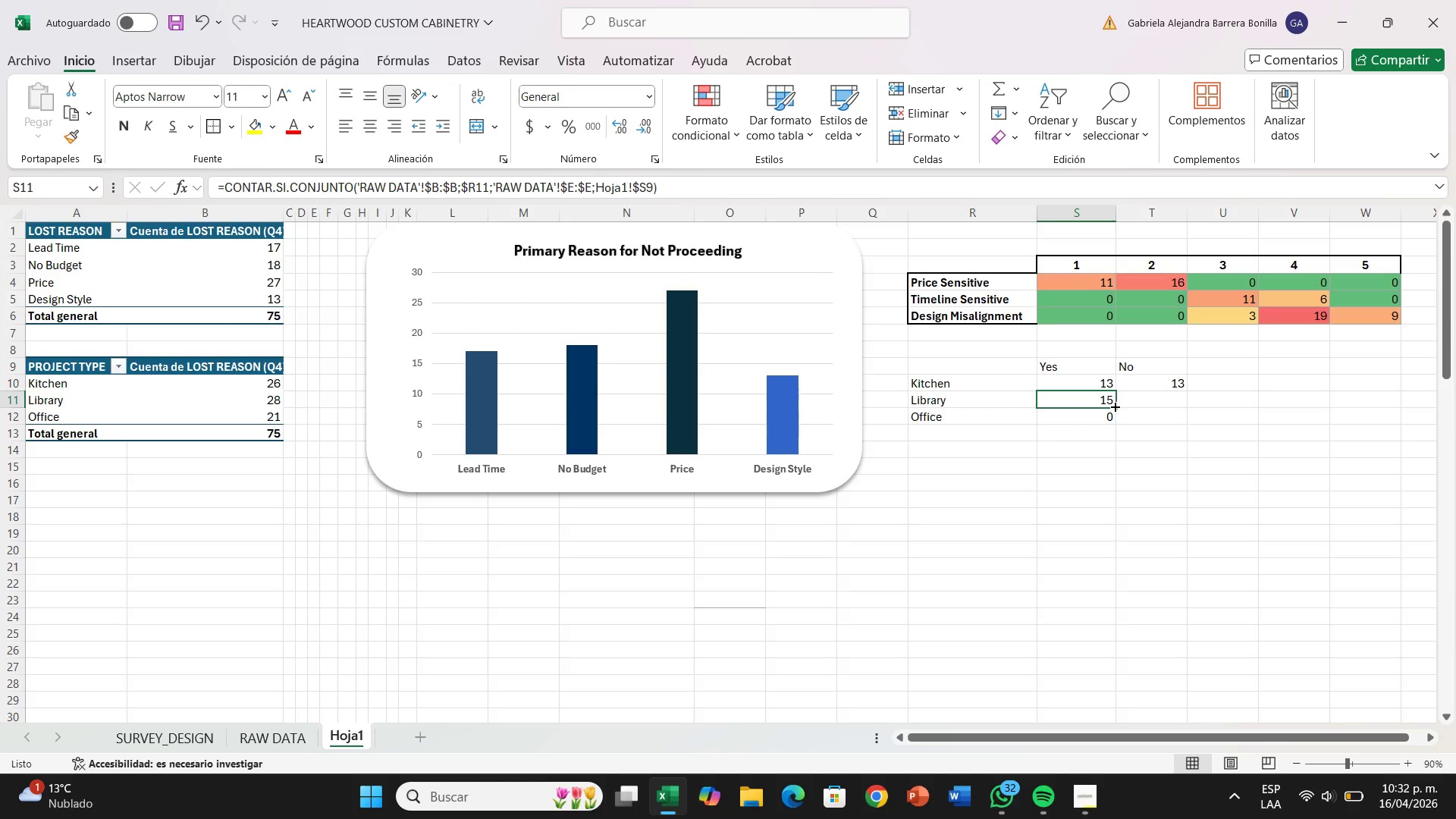 
left_click_drag(start_coordinate=[1114, 406], to_coordinate=[1112, 419])
 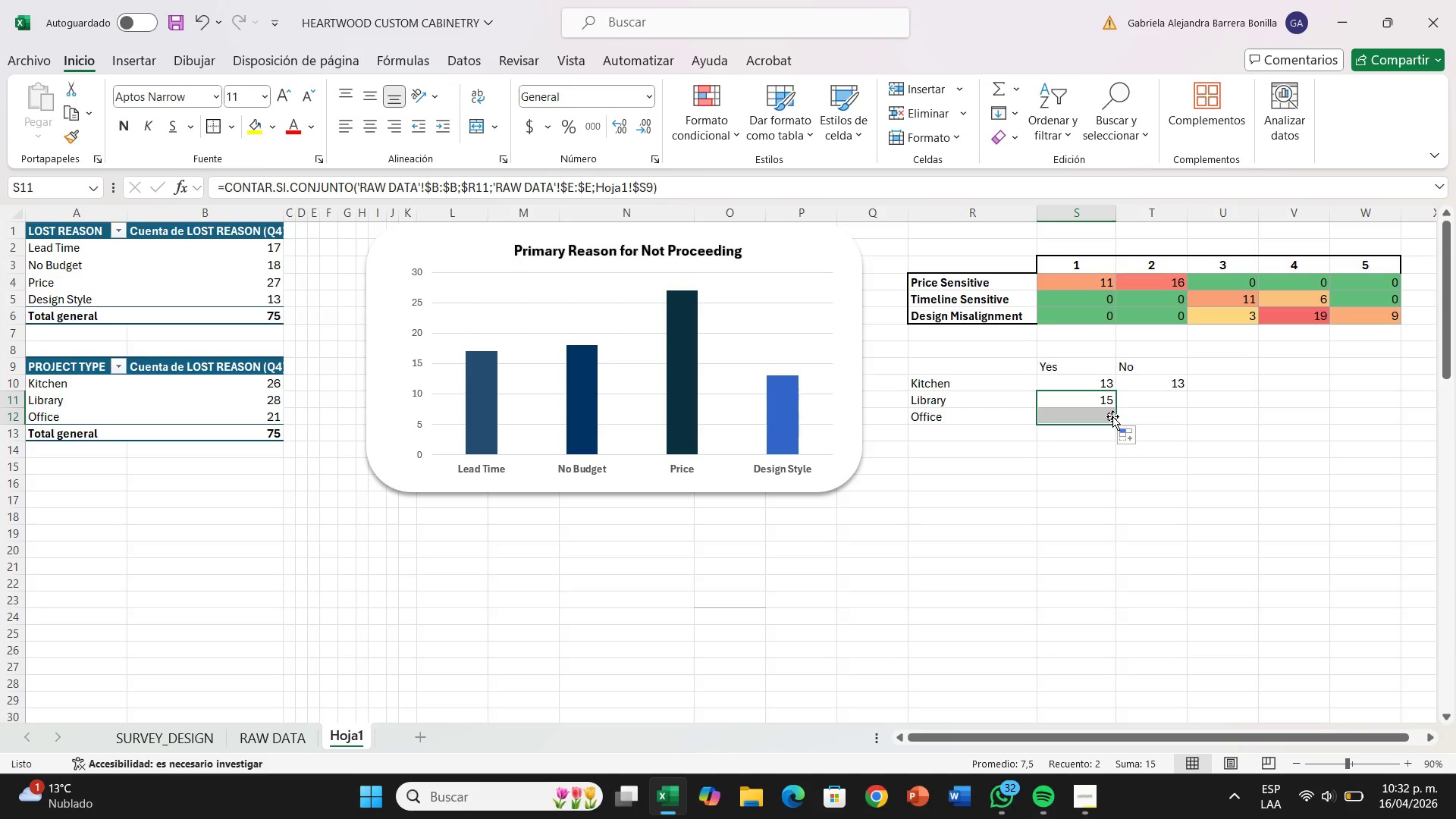 
left_click([1112, 416])
 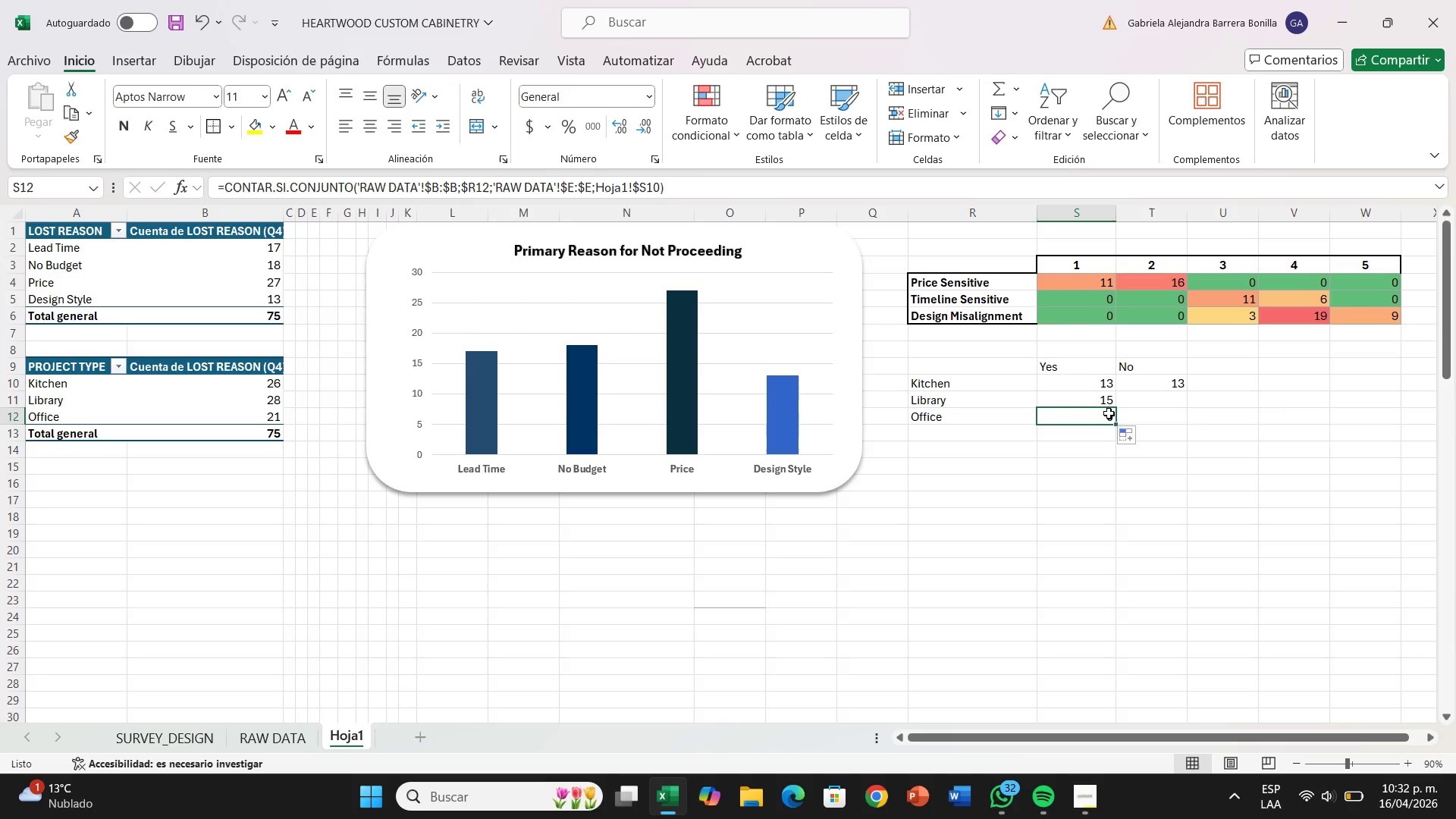 
double_click([1109, 413])
 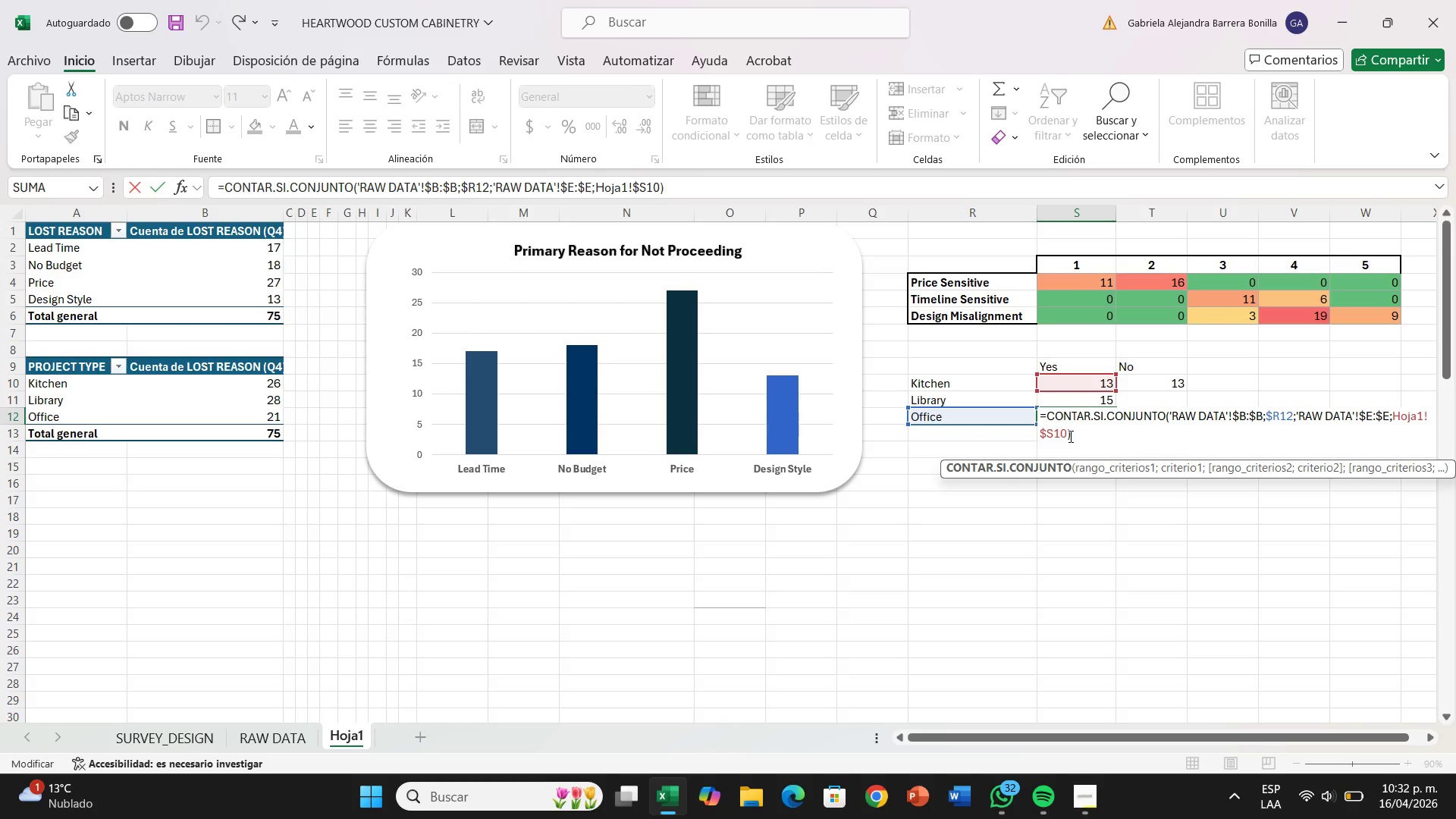 
left_click([1065, 435])
 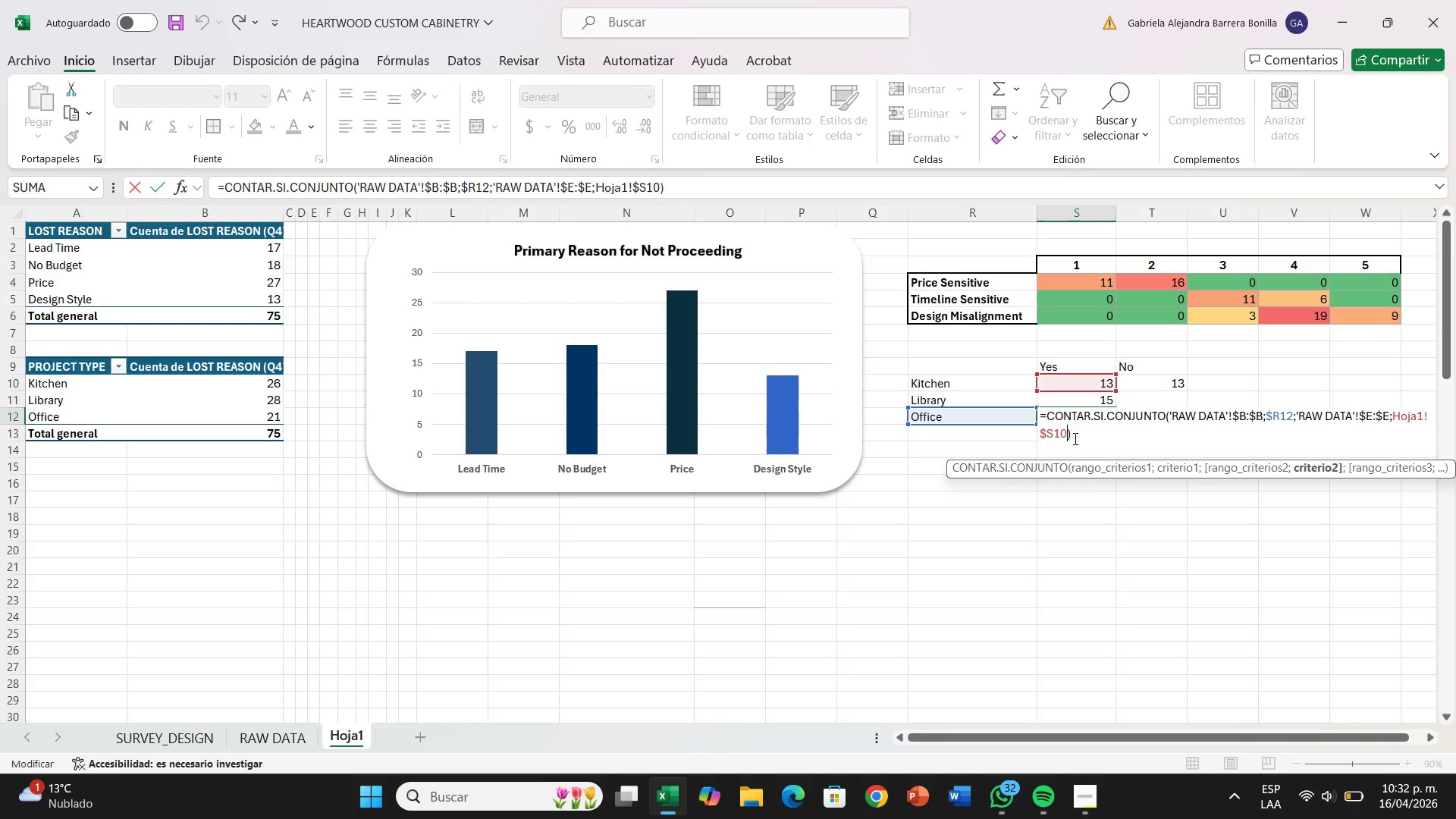 
key(Backspace)
 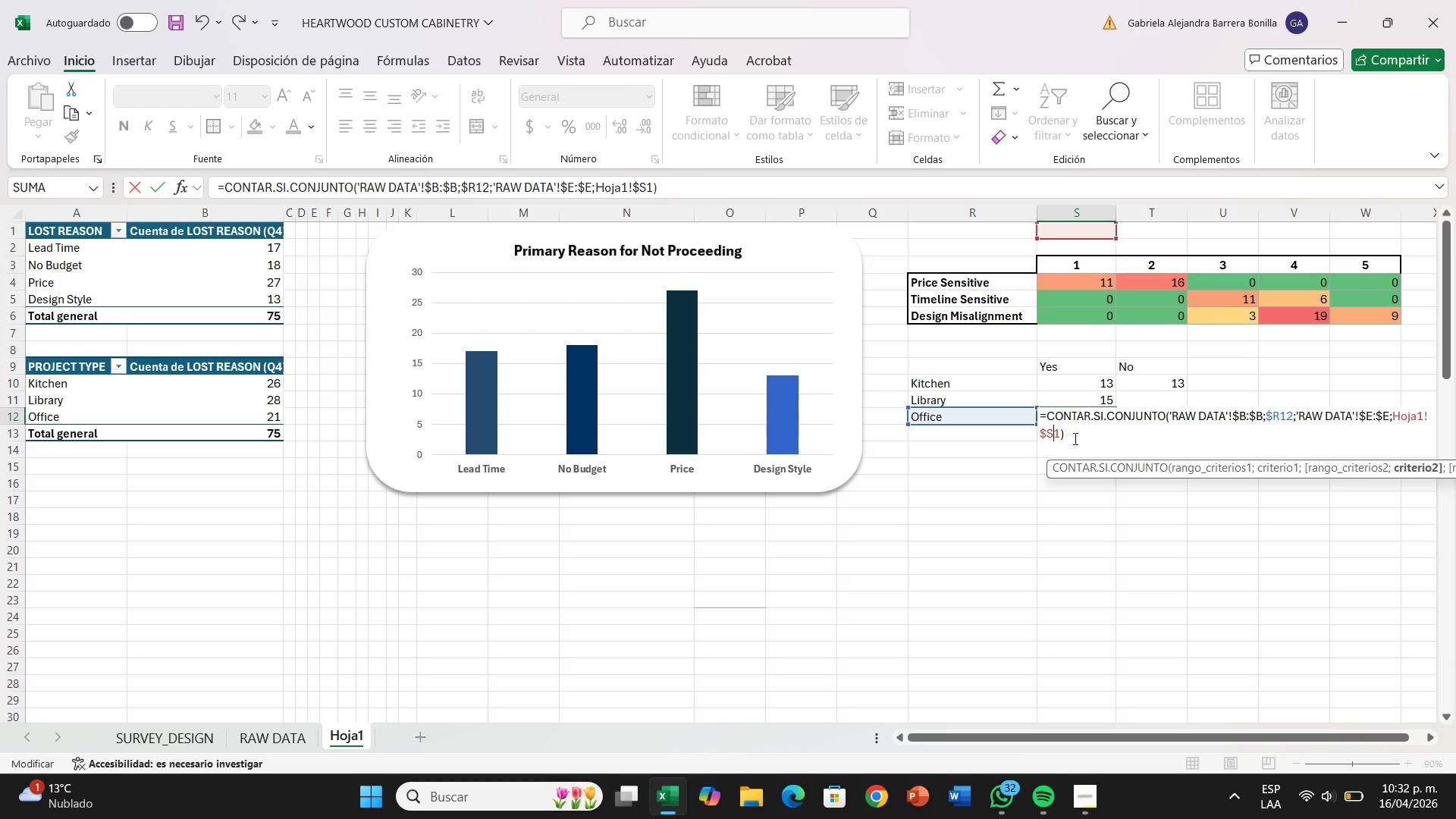 
key(Backspace)
 